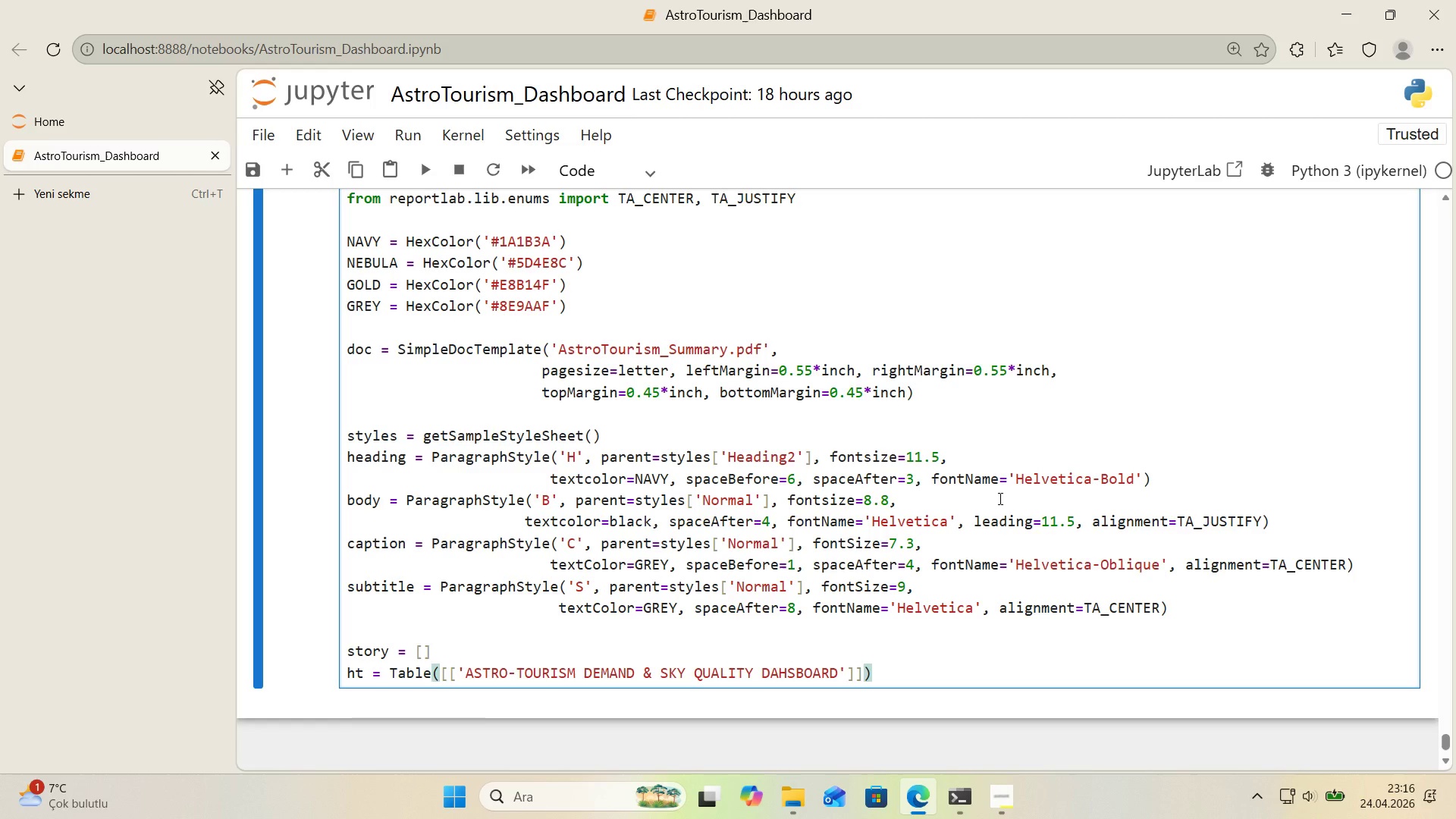 
key(Comma)
 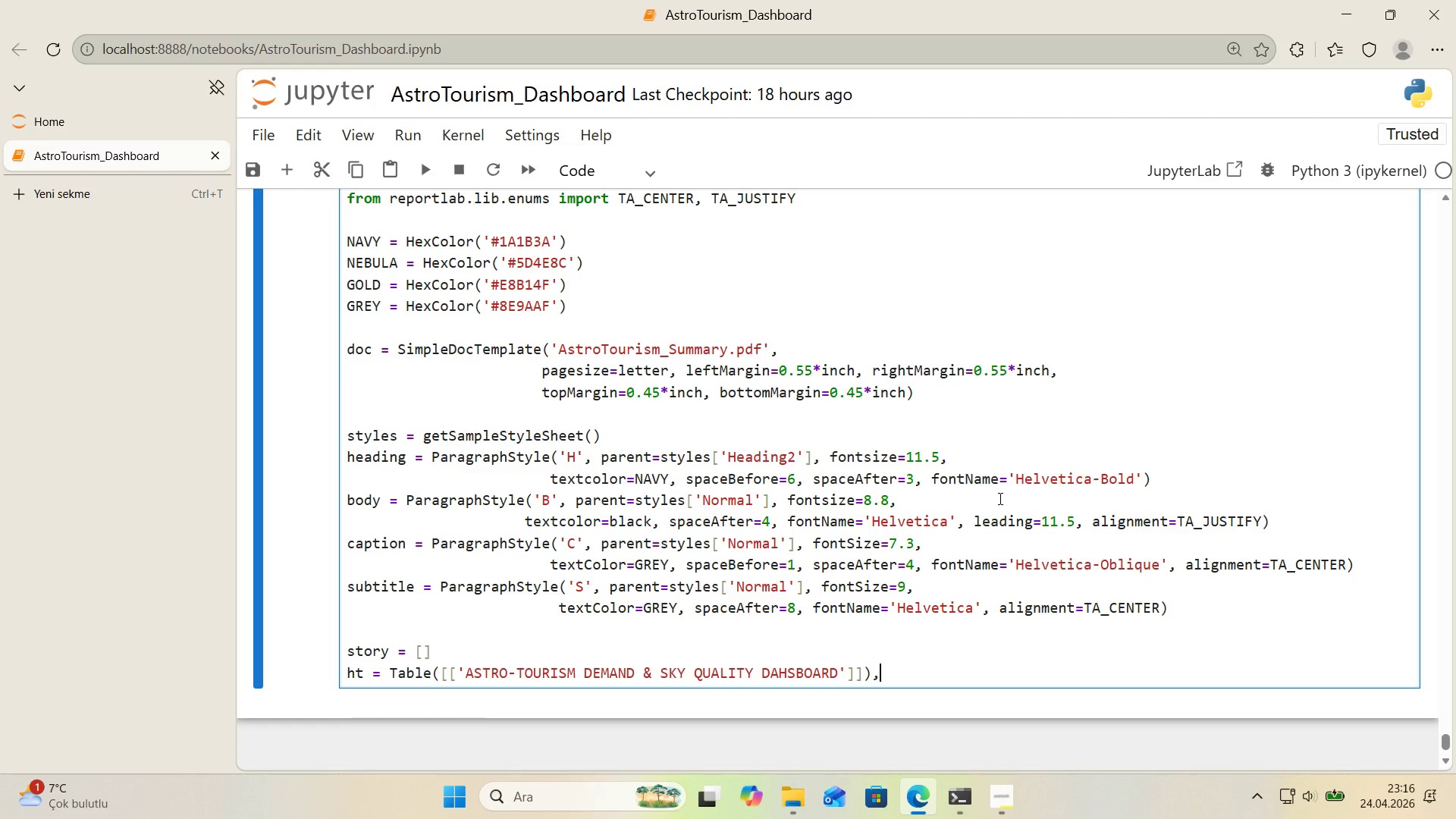 
key(Backspace)
 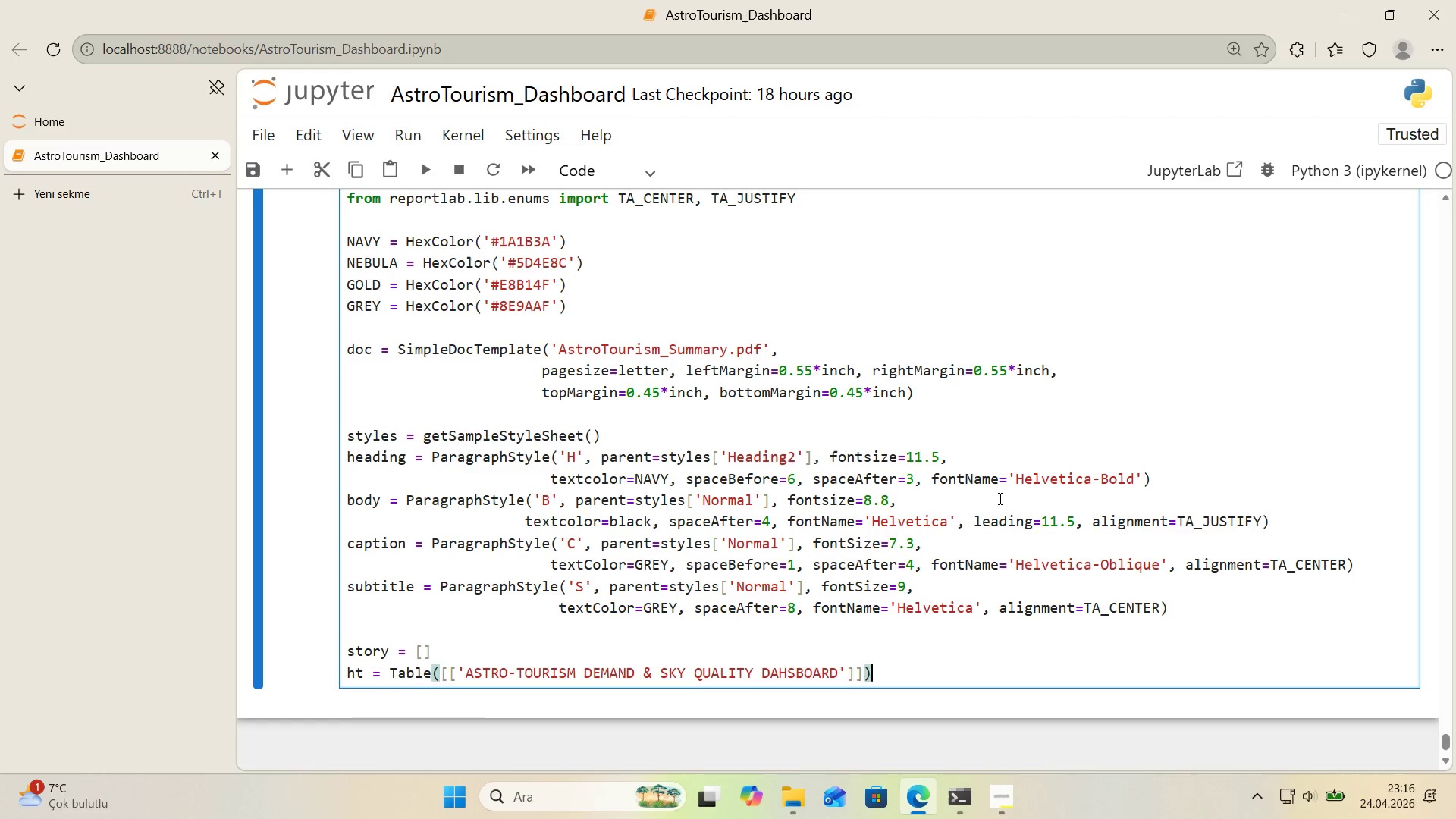 
key(ArrowLeft)
 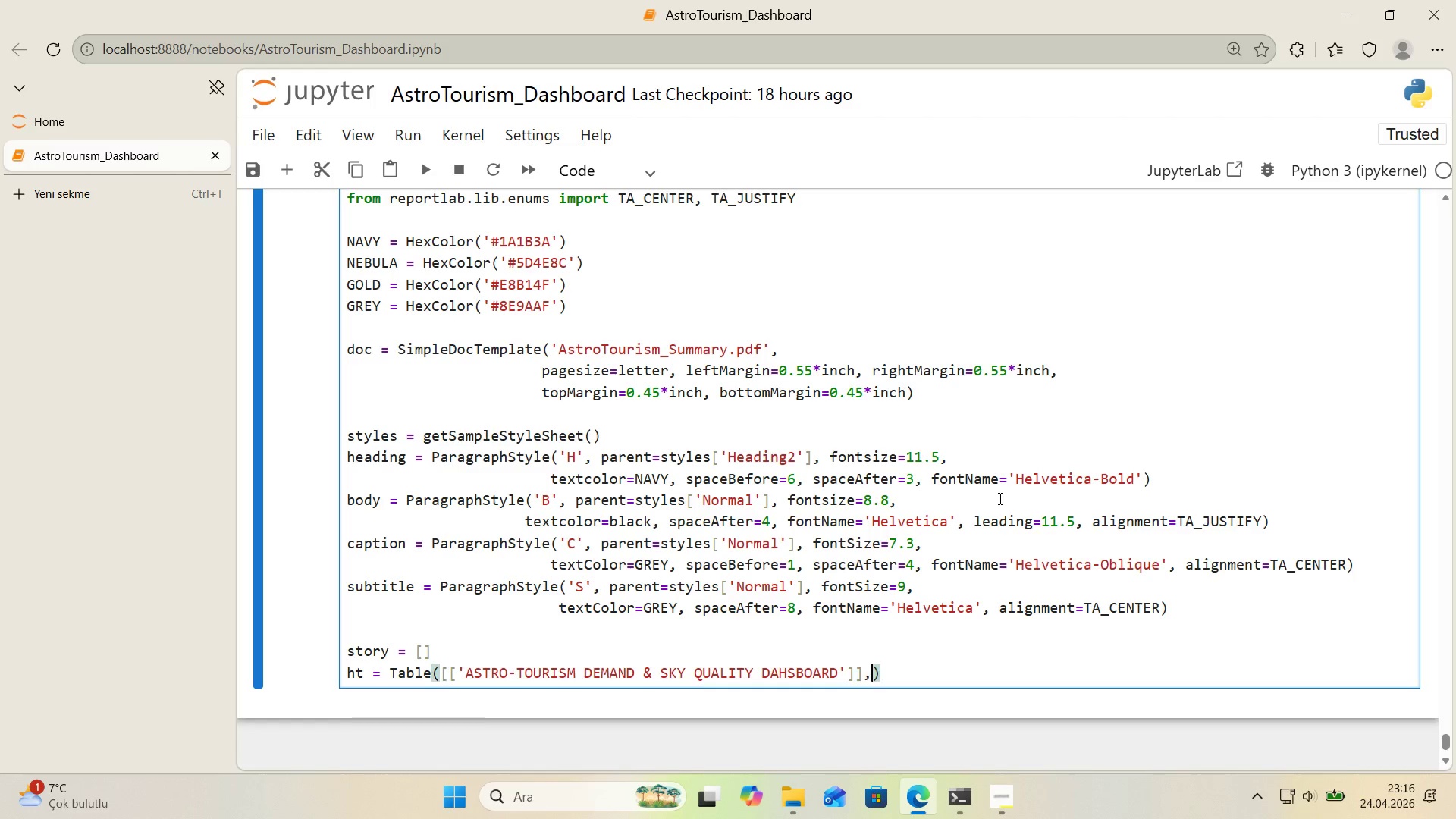 
key(Comma)
 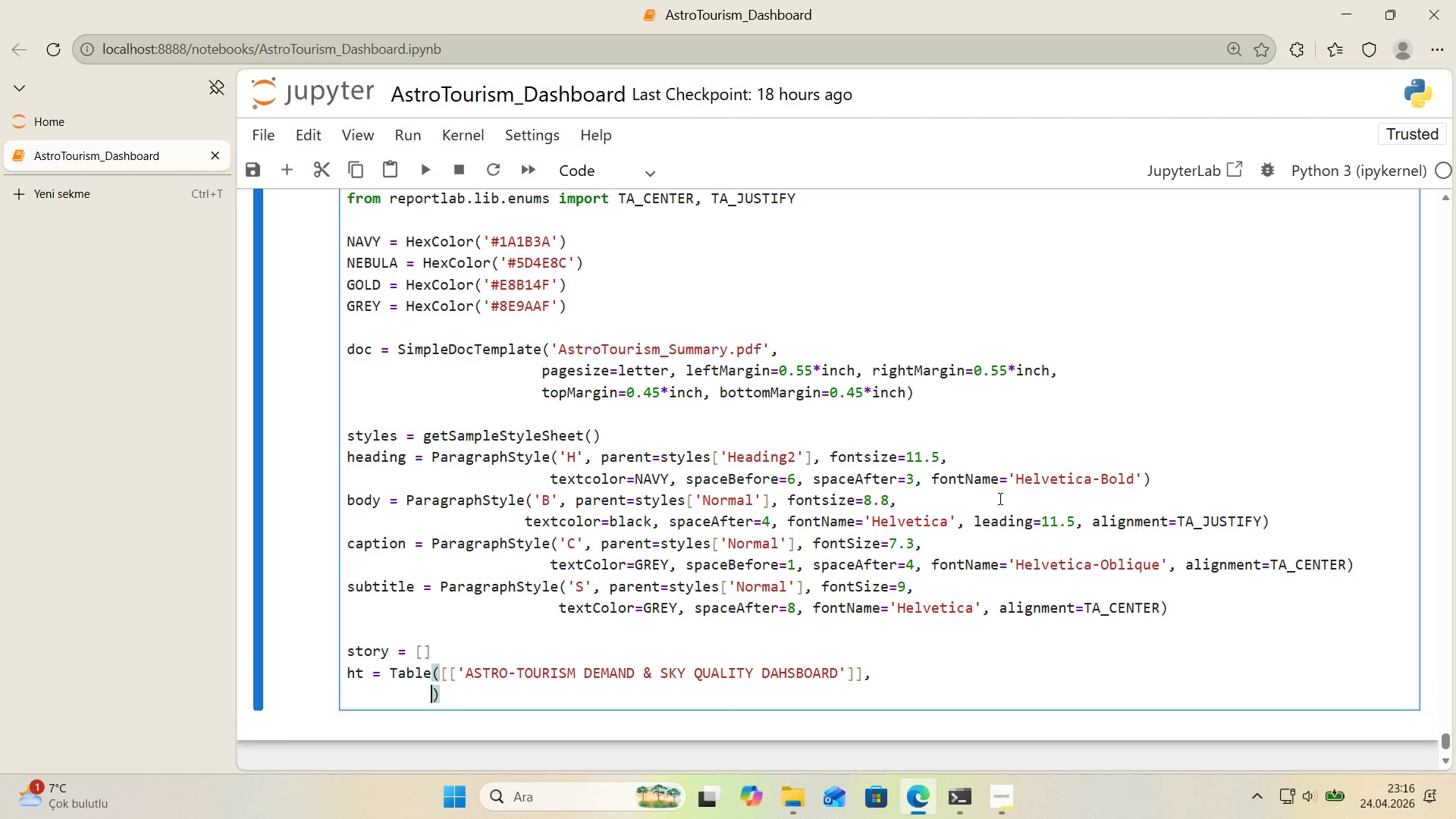 
key(Enter)
 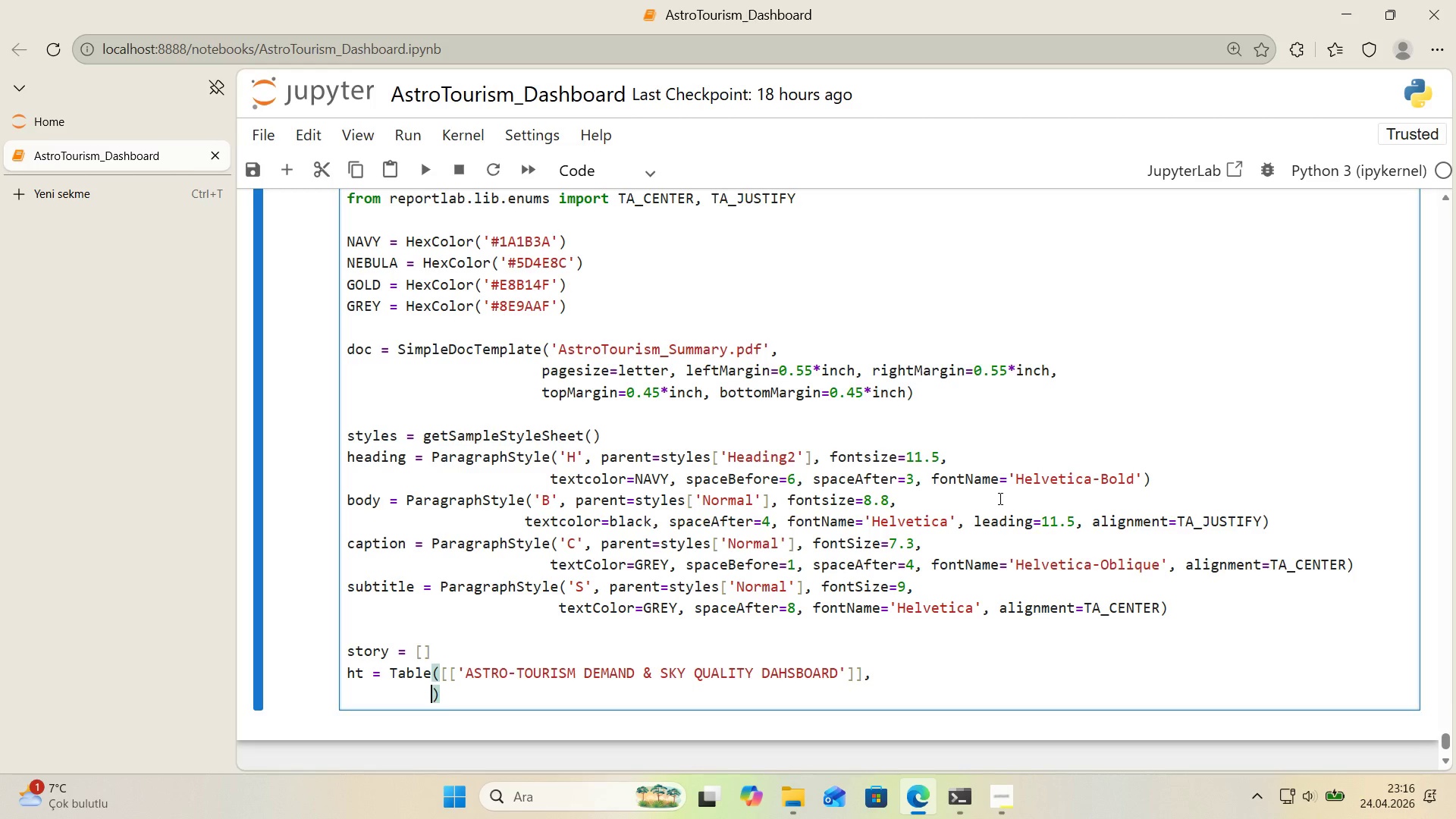 
type(C)
key(Backspace)
type(colW'dths))
 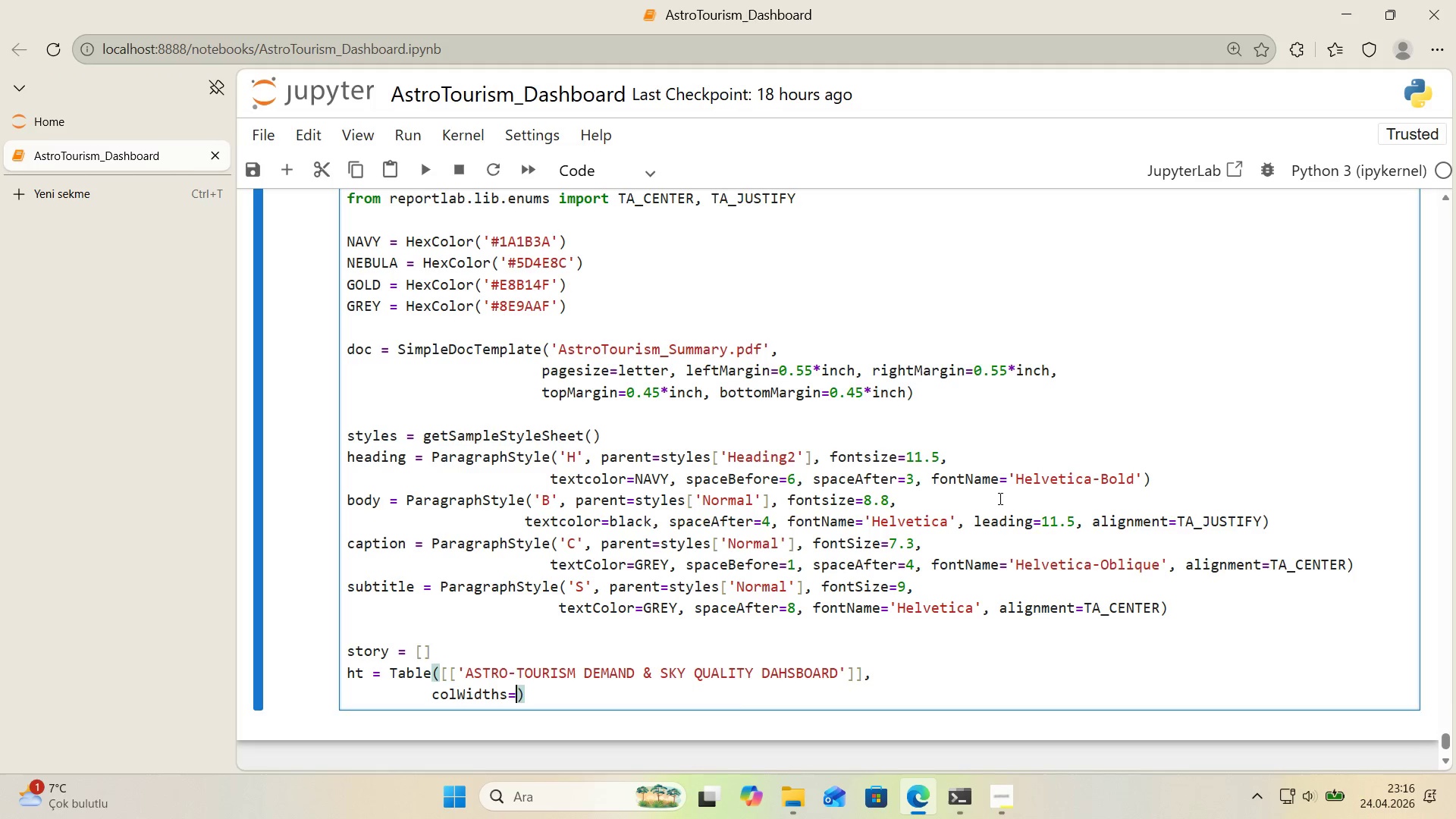 
key(Alt+Control+8)
 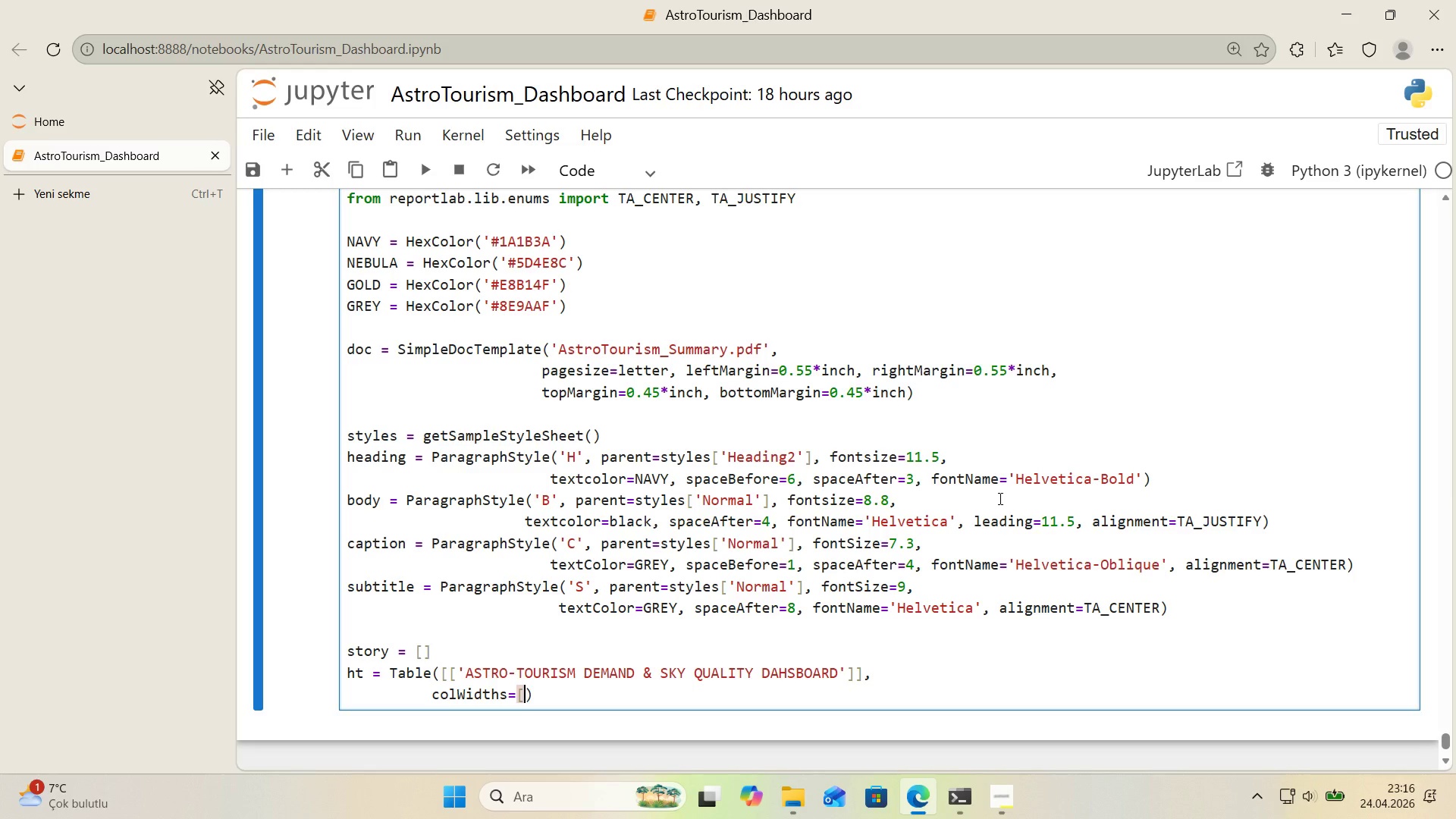 
key(Alt+Control+9)
 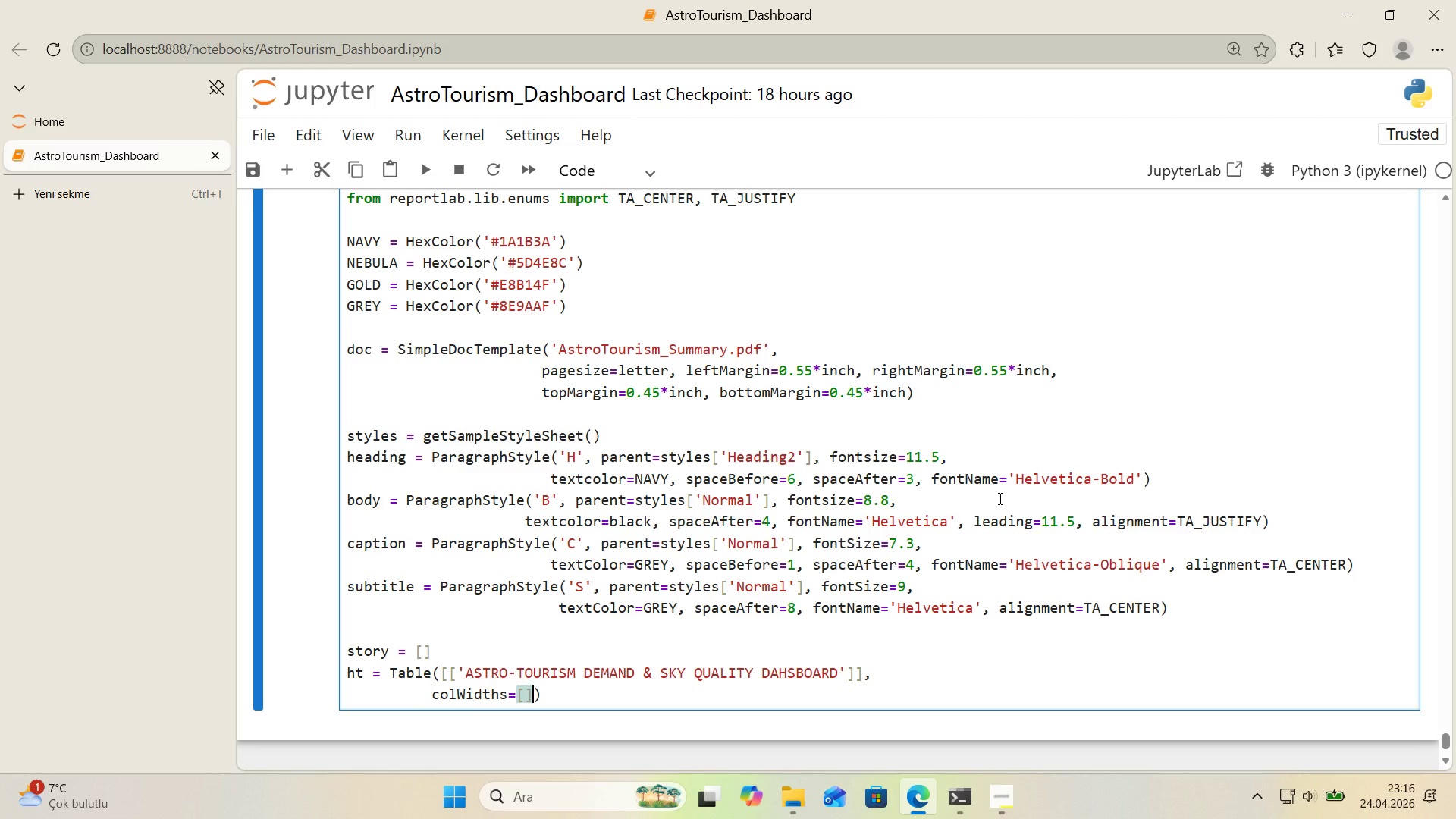 
key(ArrowLeft)
 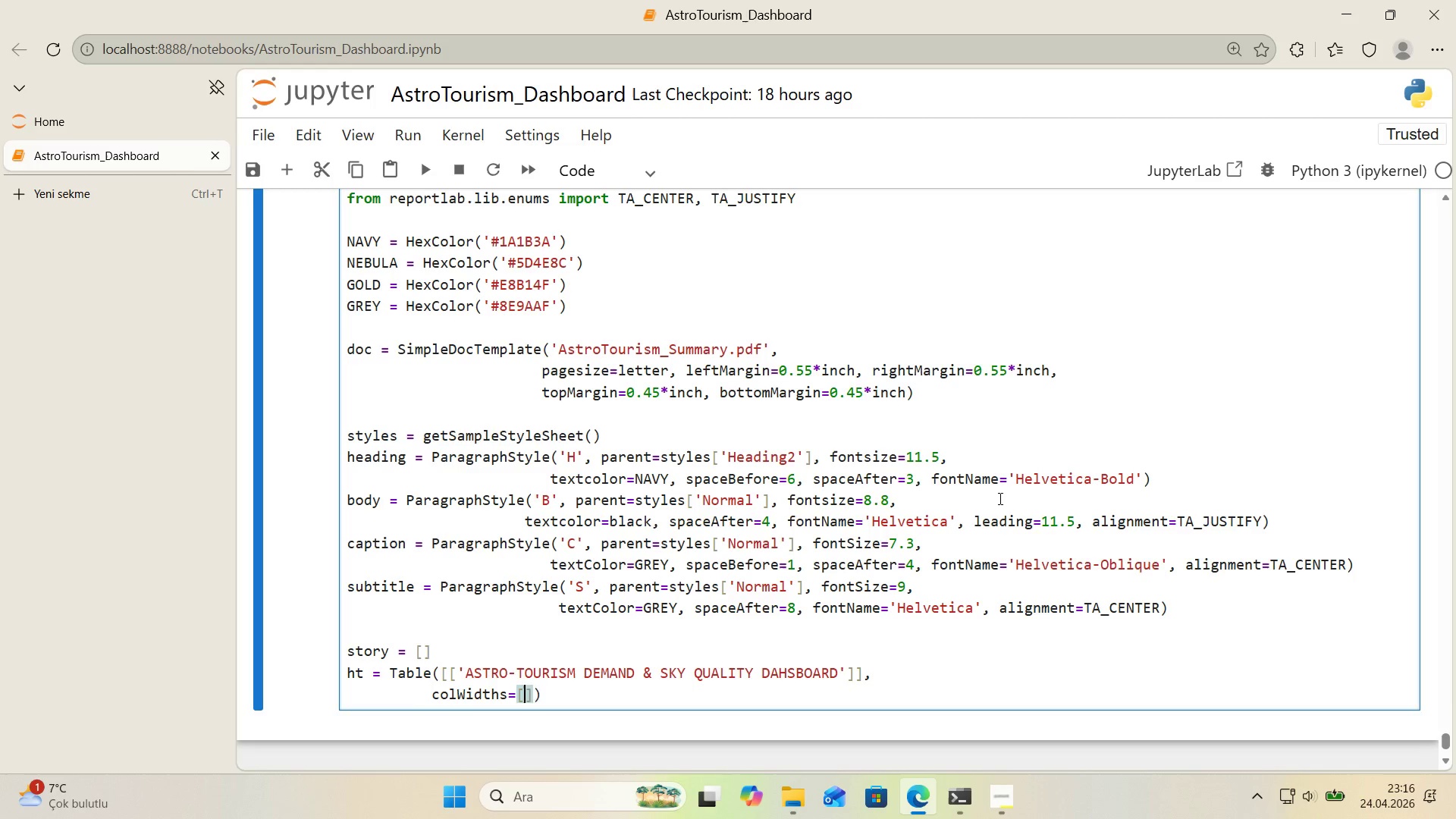 
type(7.4*'nch)
 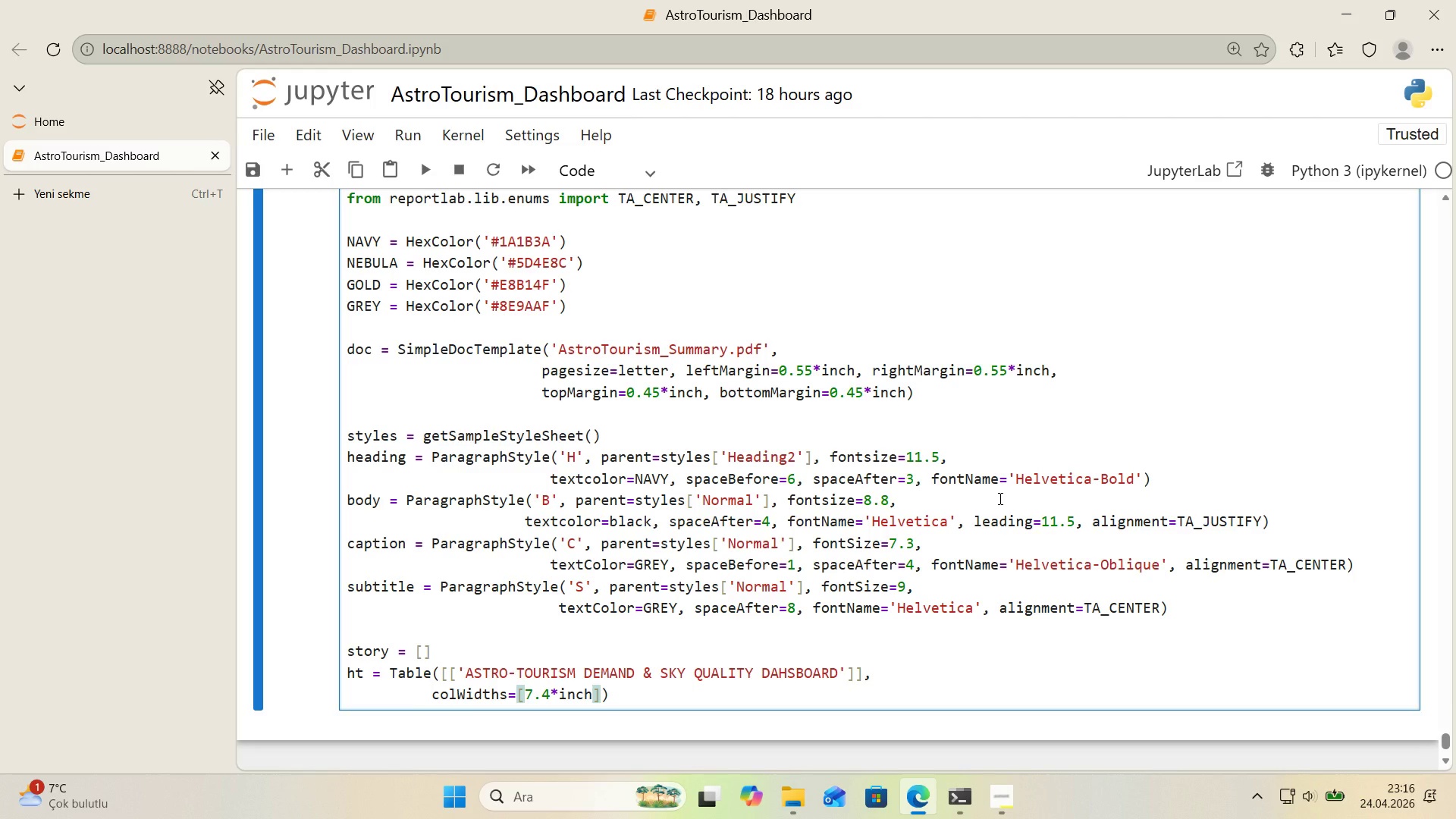 
key(ArrowRight)
 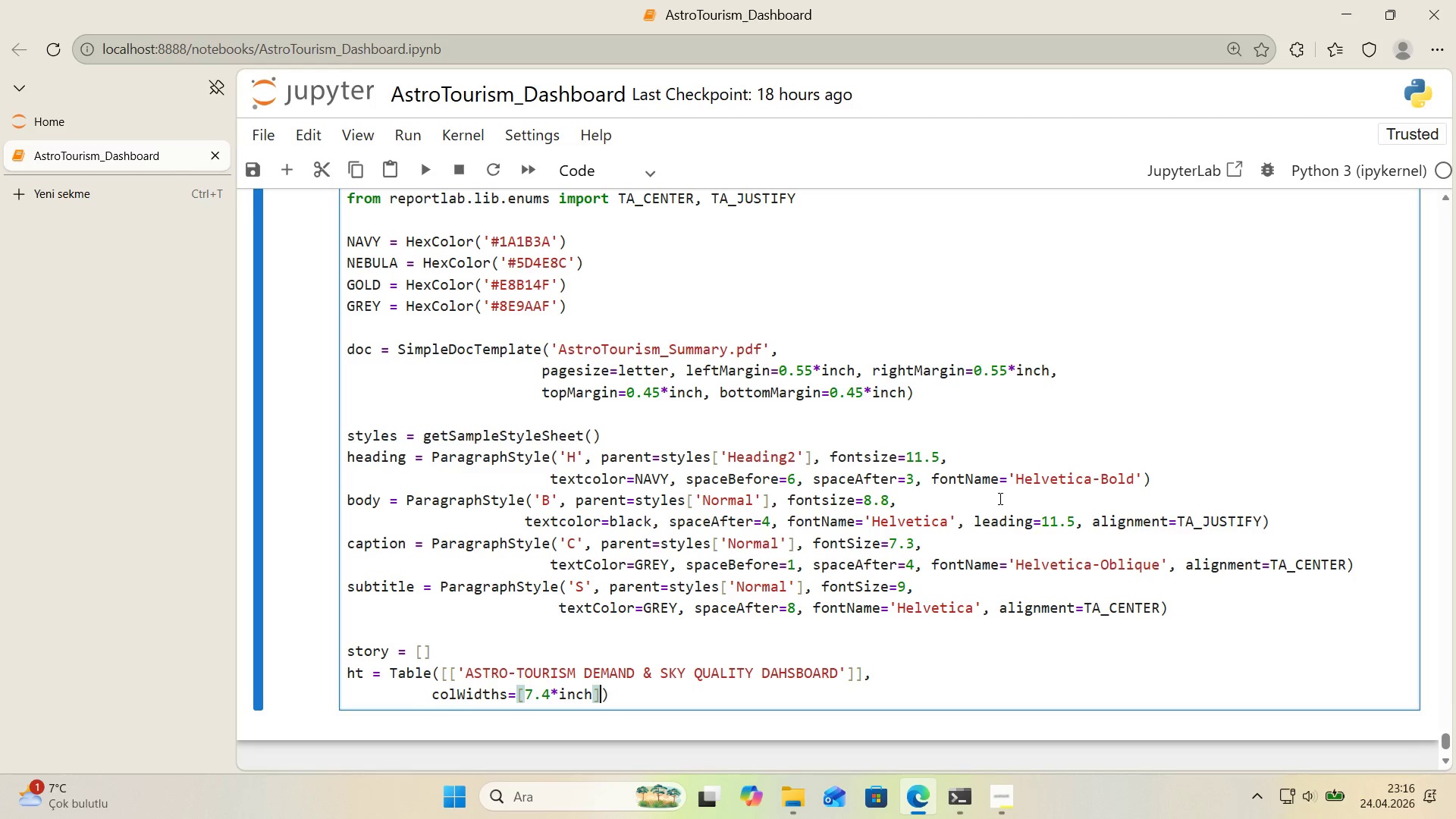 
key(ArrowRight)
 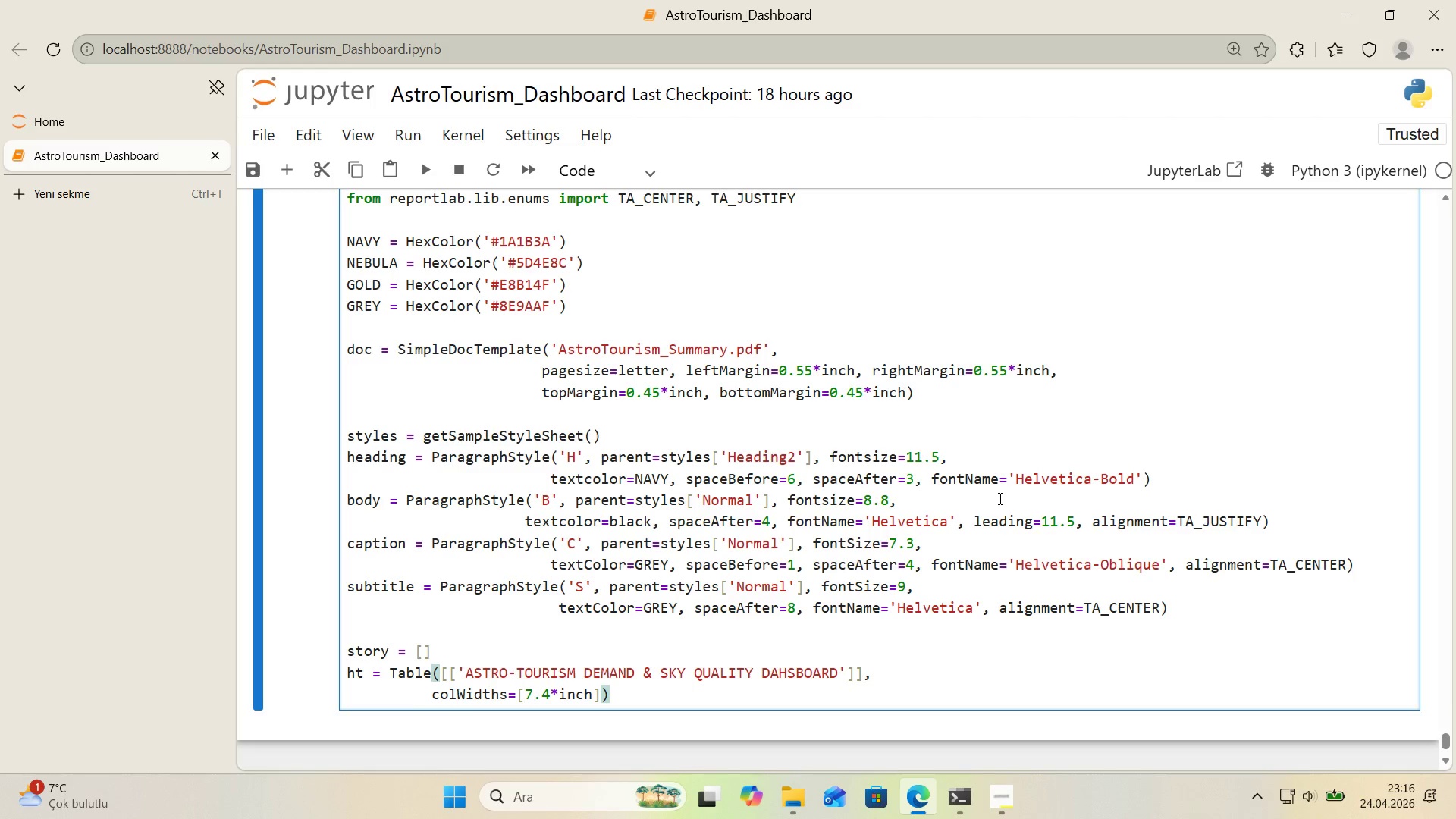 
key(Enter)
 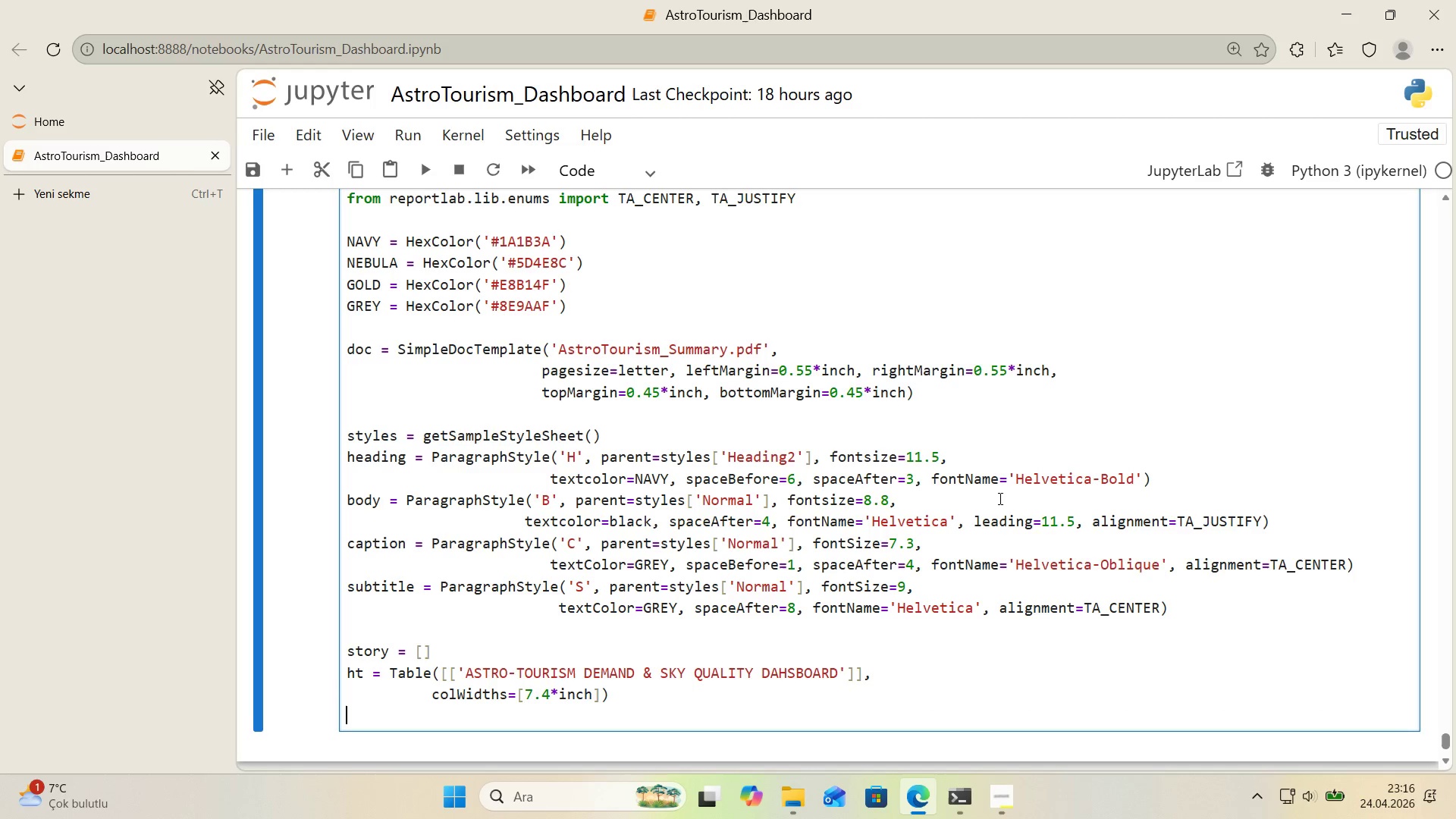 
key(Backspace)
 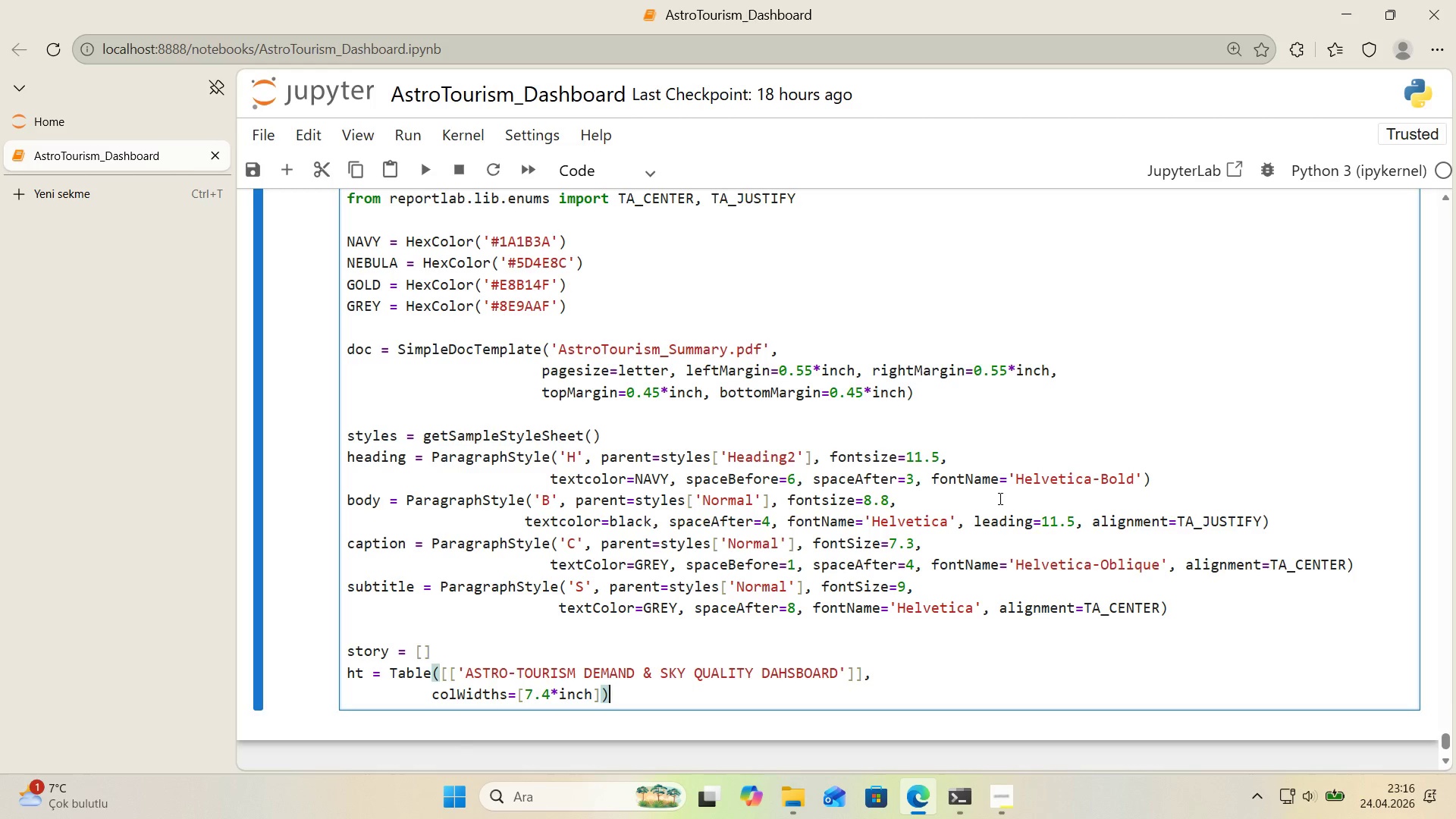 
key(Enter)
 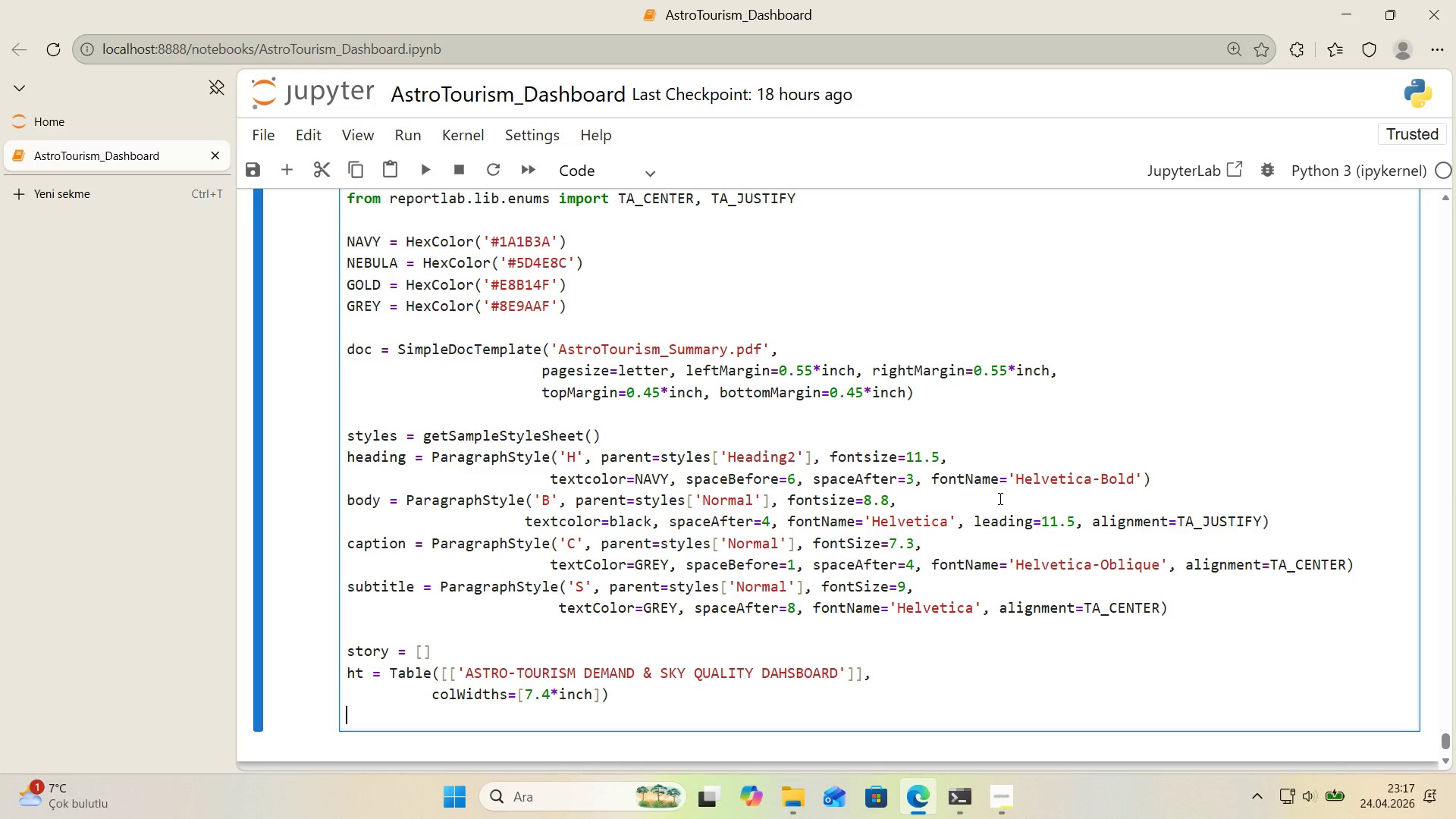 
wait(29.11)
 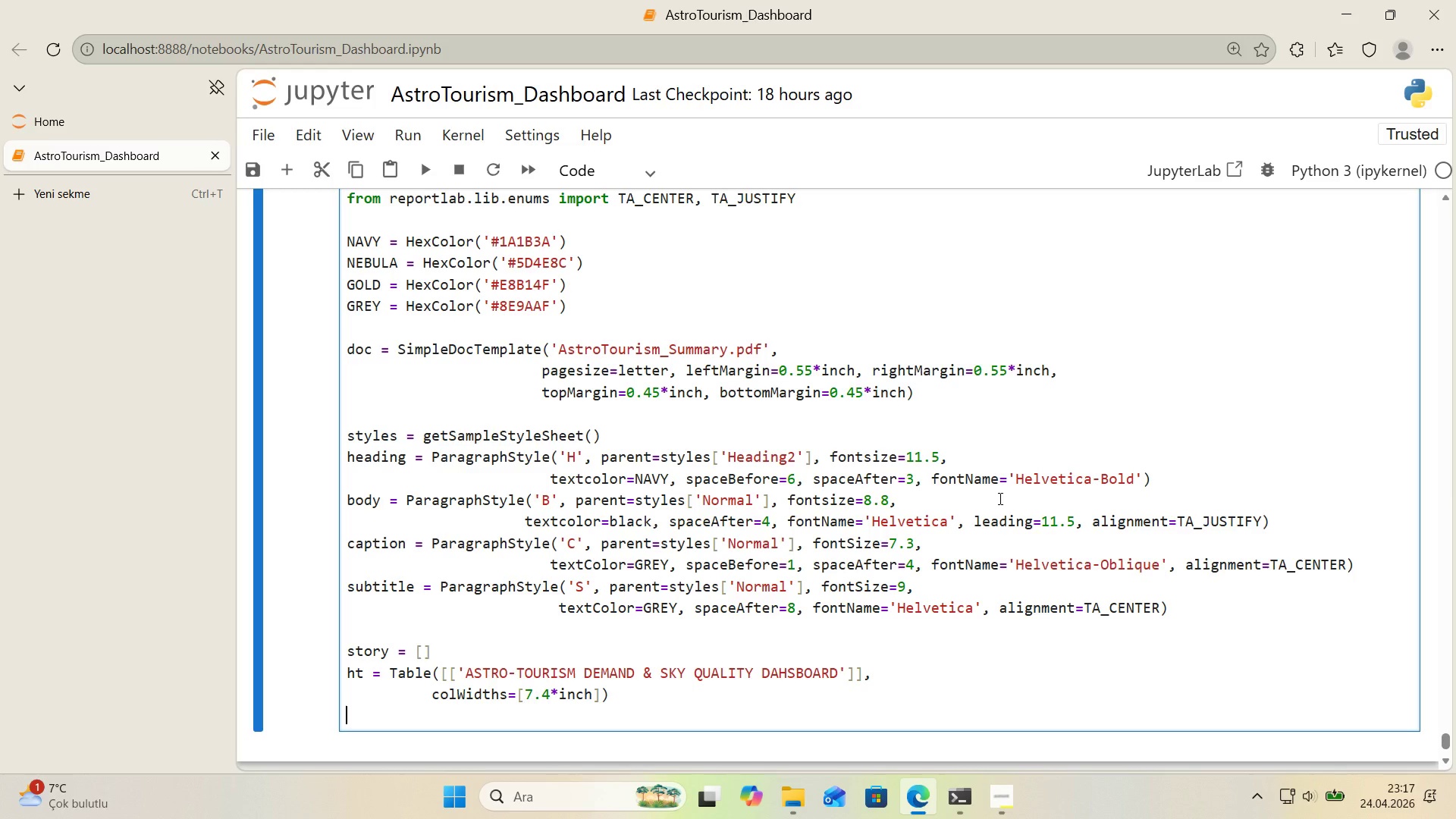 
type(ht.setStyle*()
 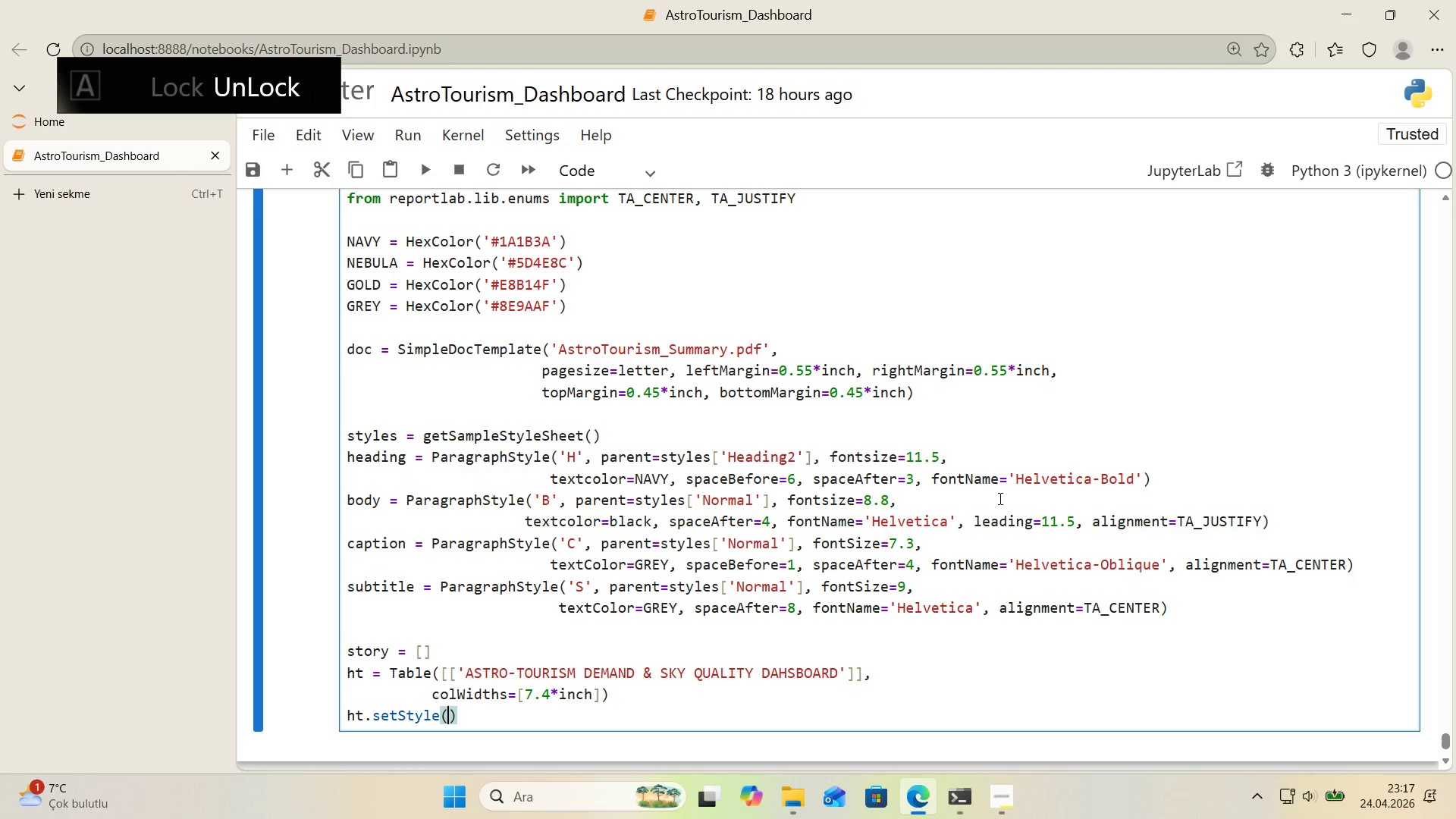 
 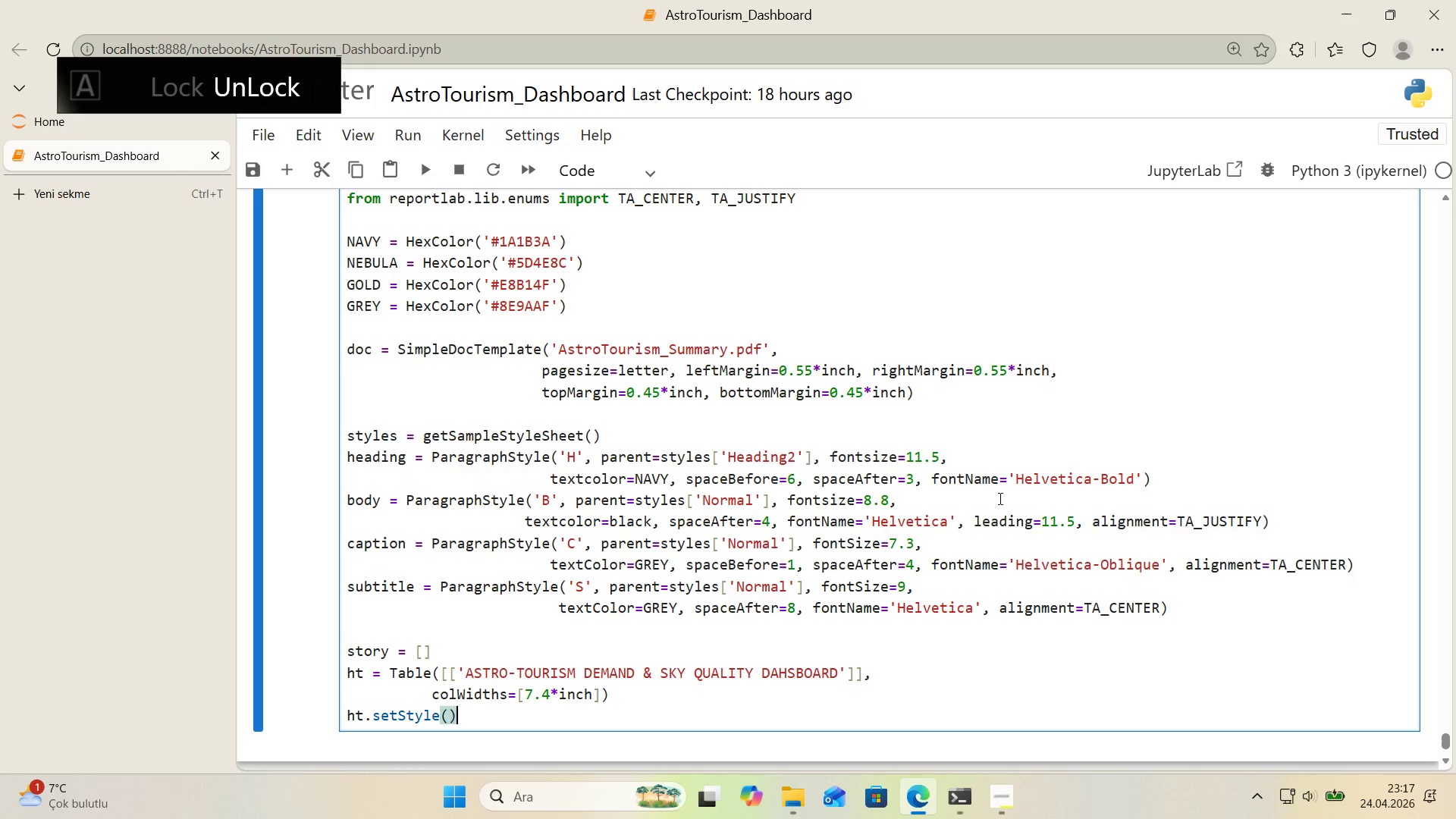 
key(ArrowLeft)
 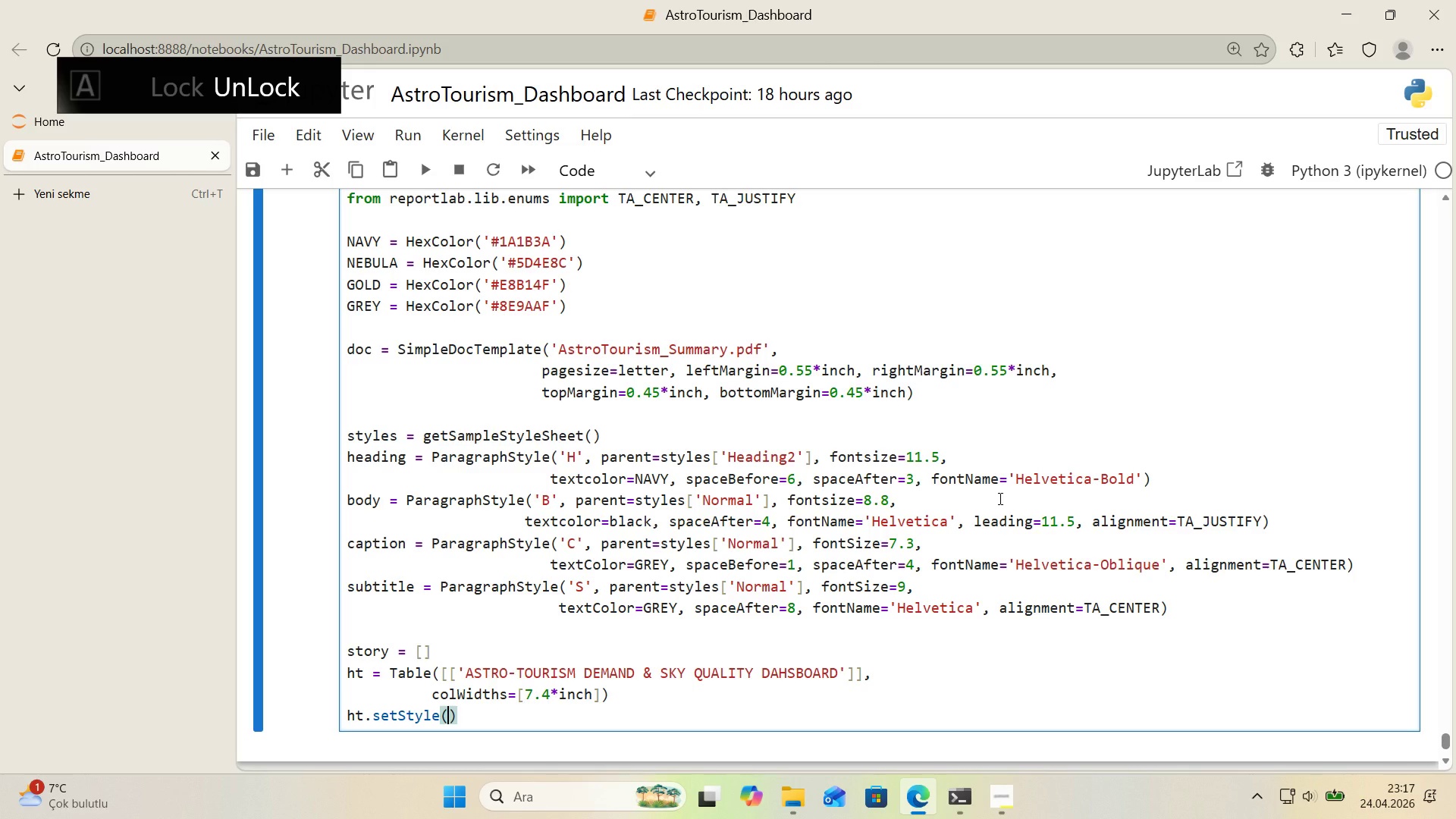 
type(TableStyle*()
 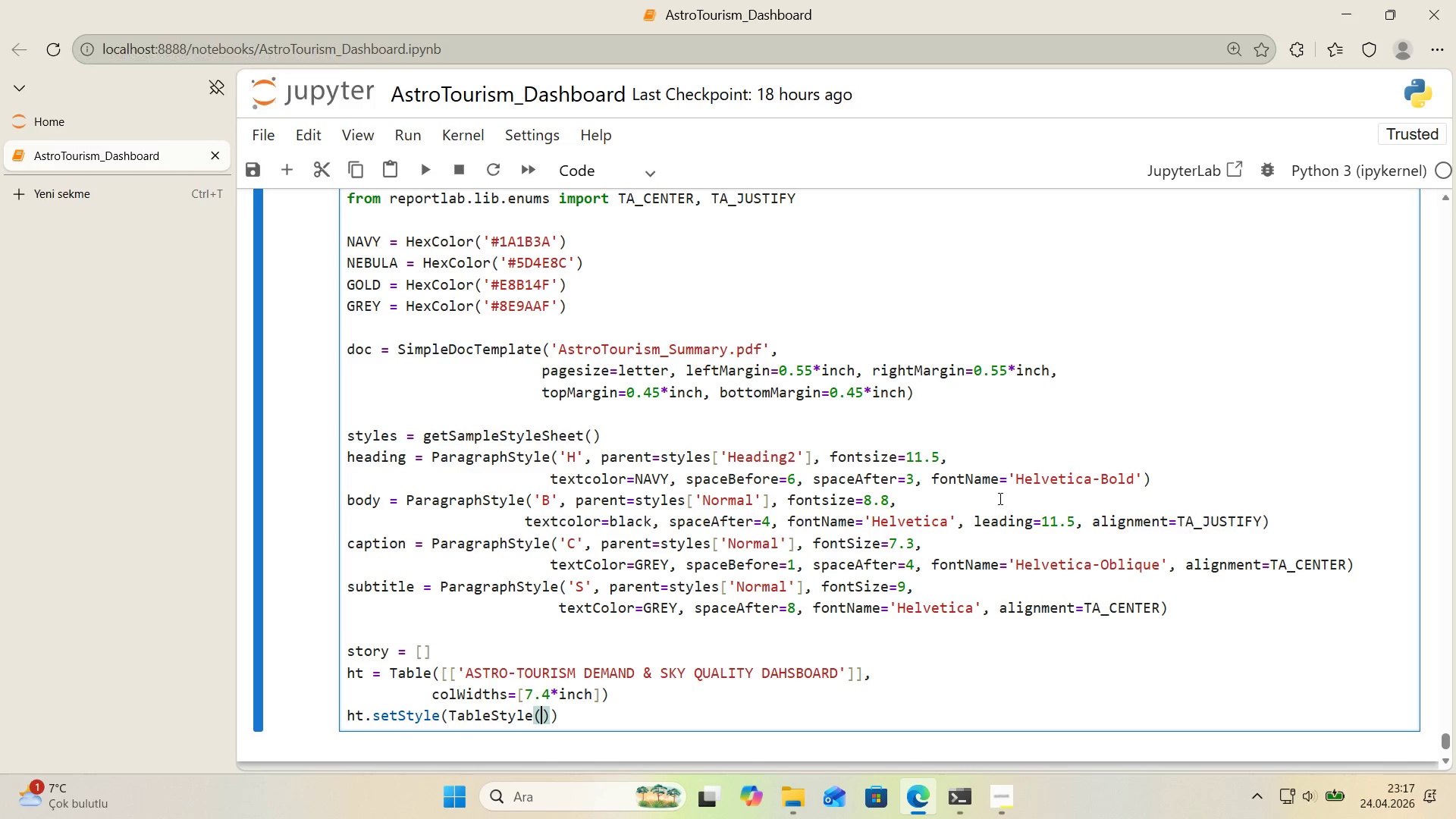 
 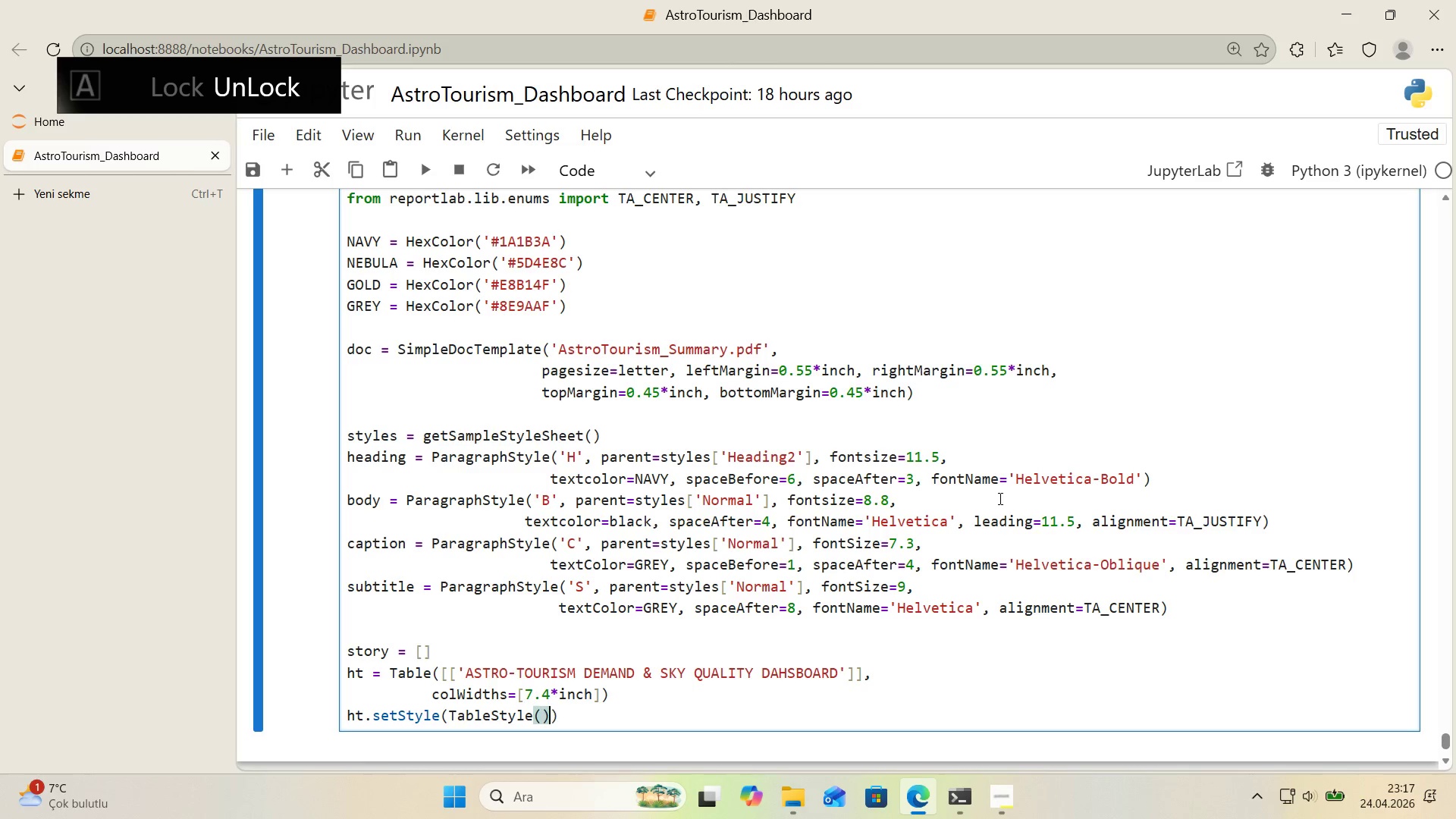 
key(ArrowLeft)
 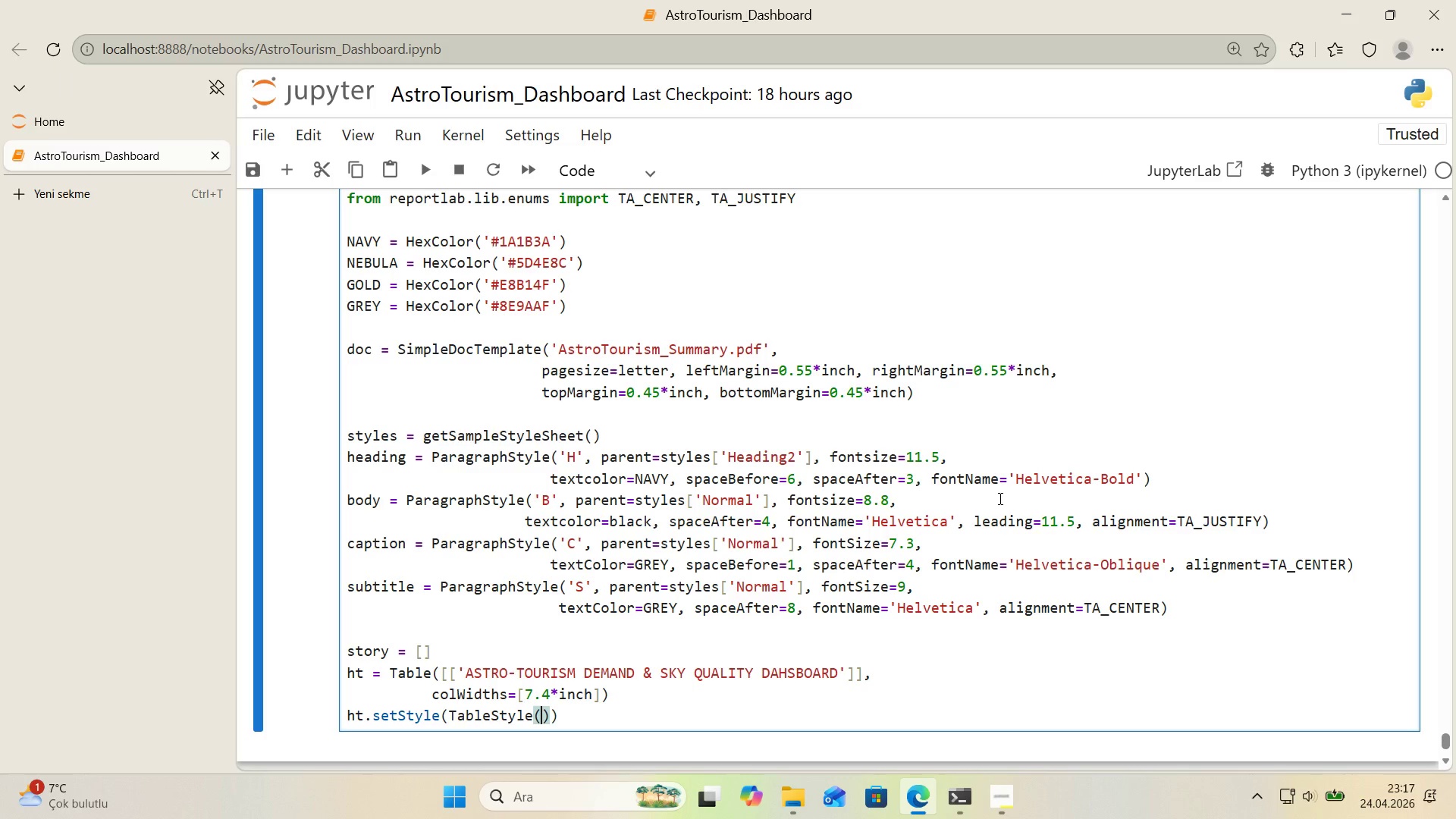 
key(Alt+Control+7)
 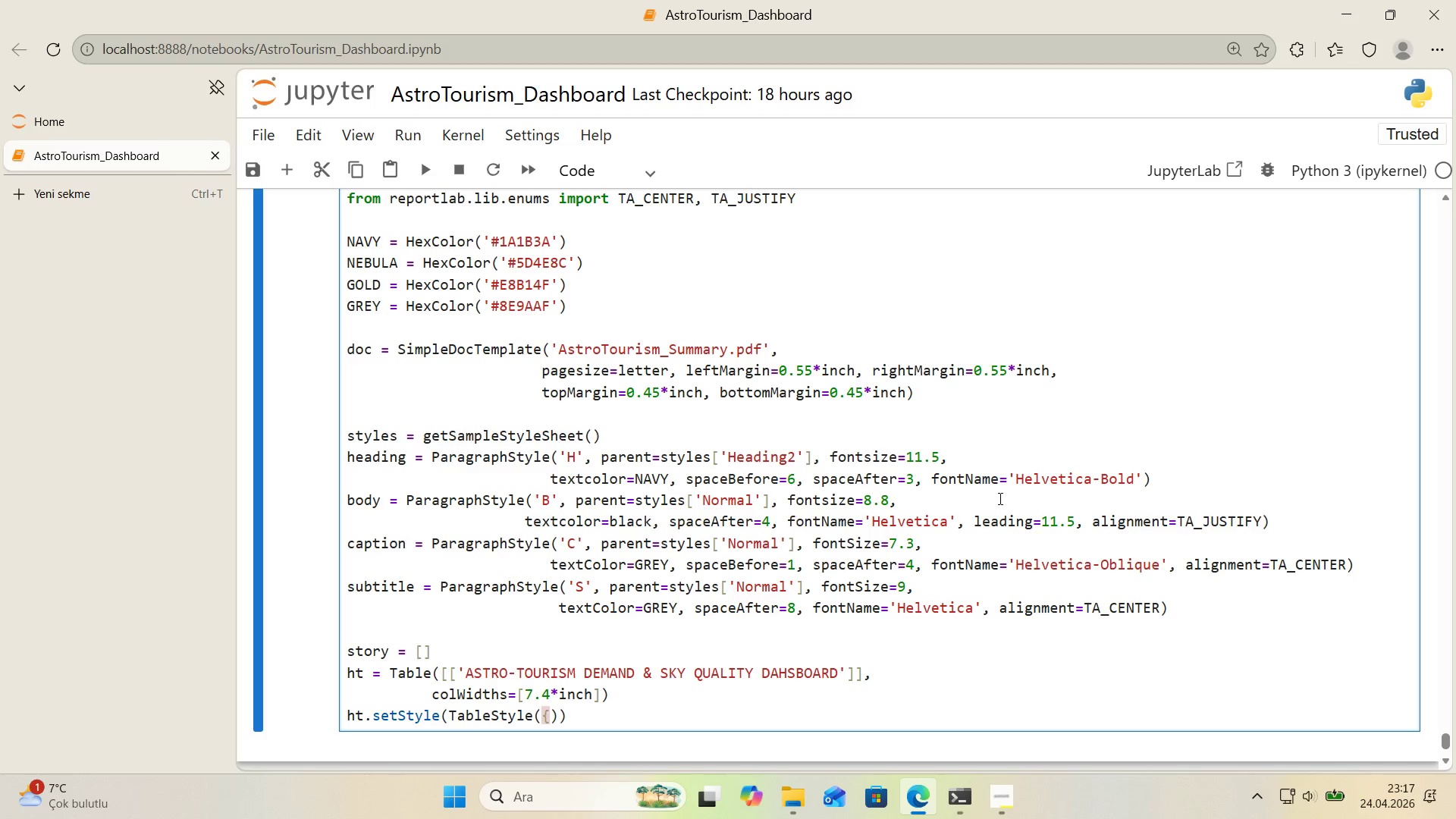 
key(Backspace)
 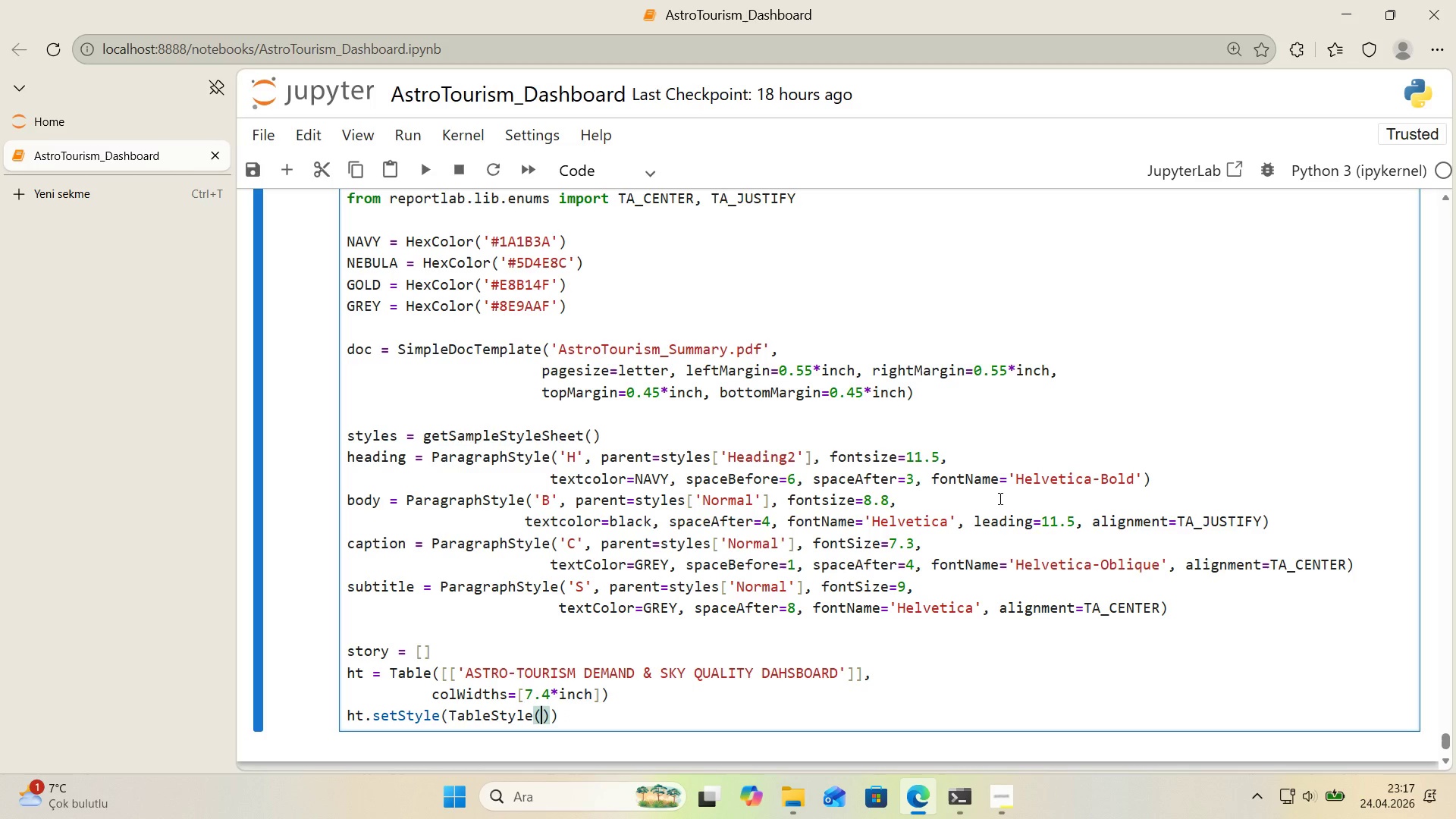 
key(Alt+Control+8)
 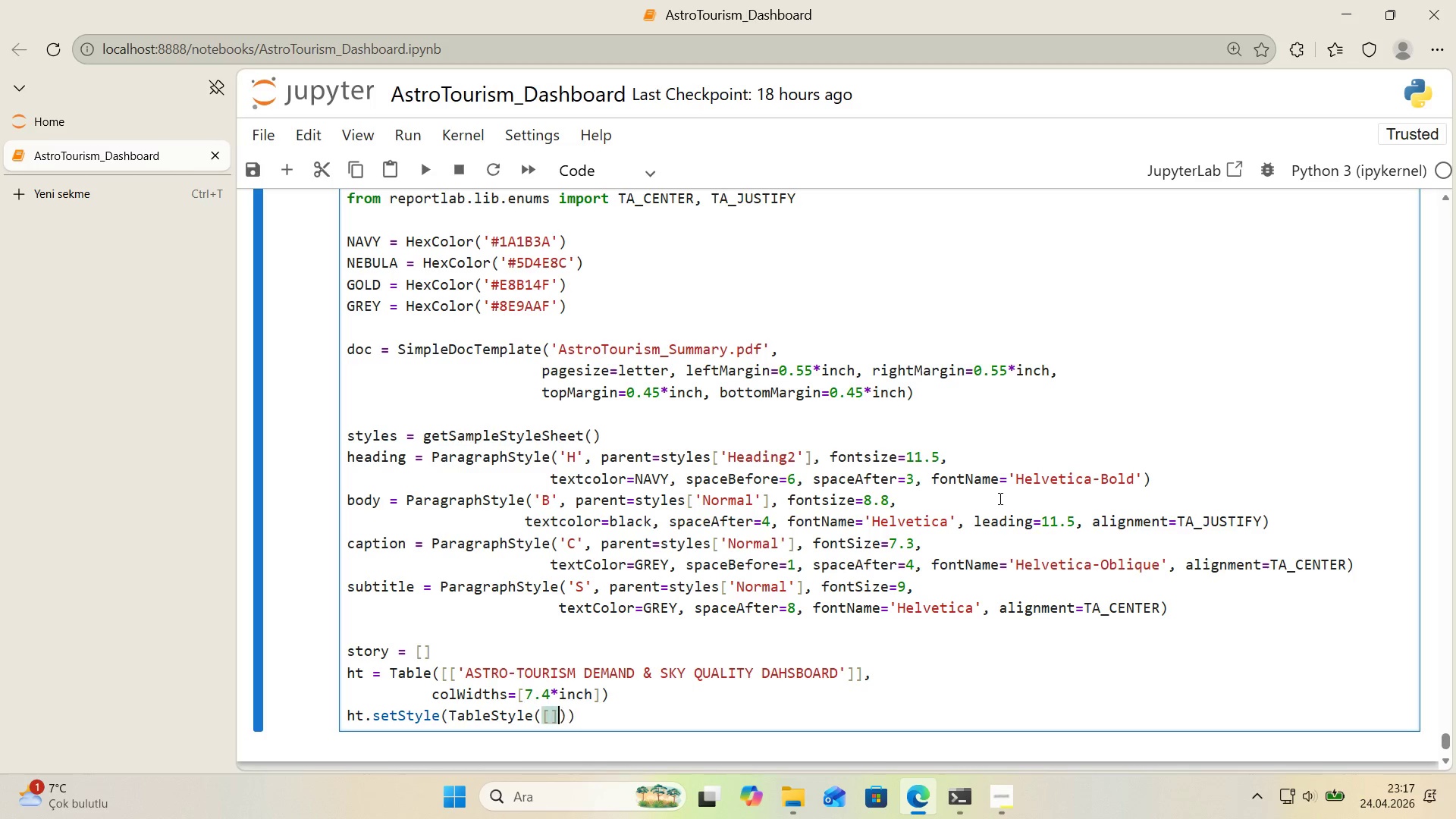 
key(Alt+Control+9)
 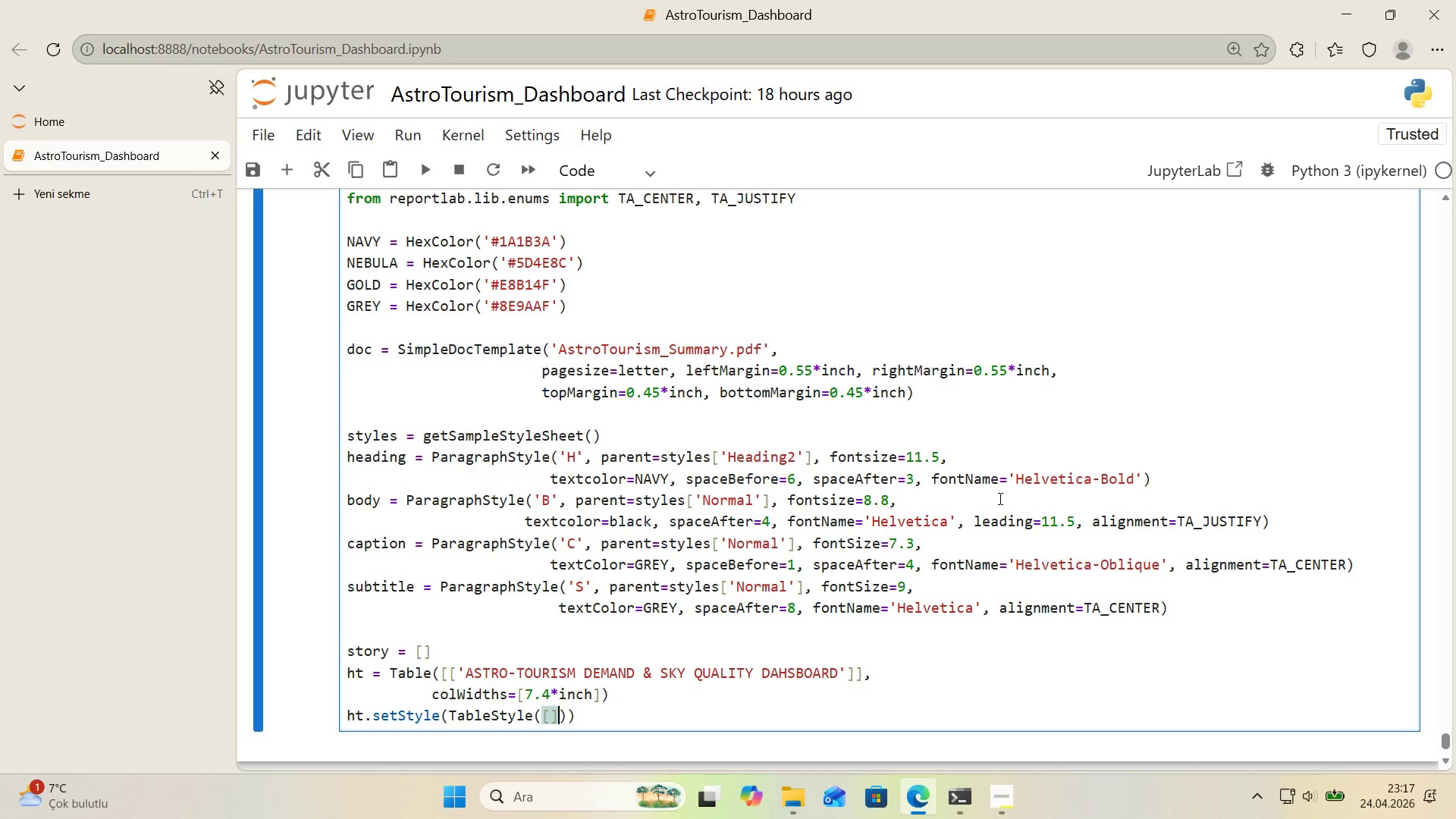 
key(ArrowLeft)
 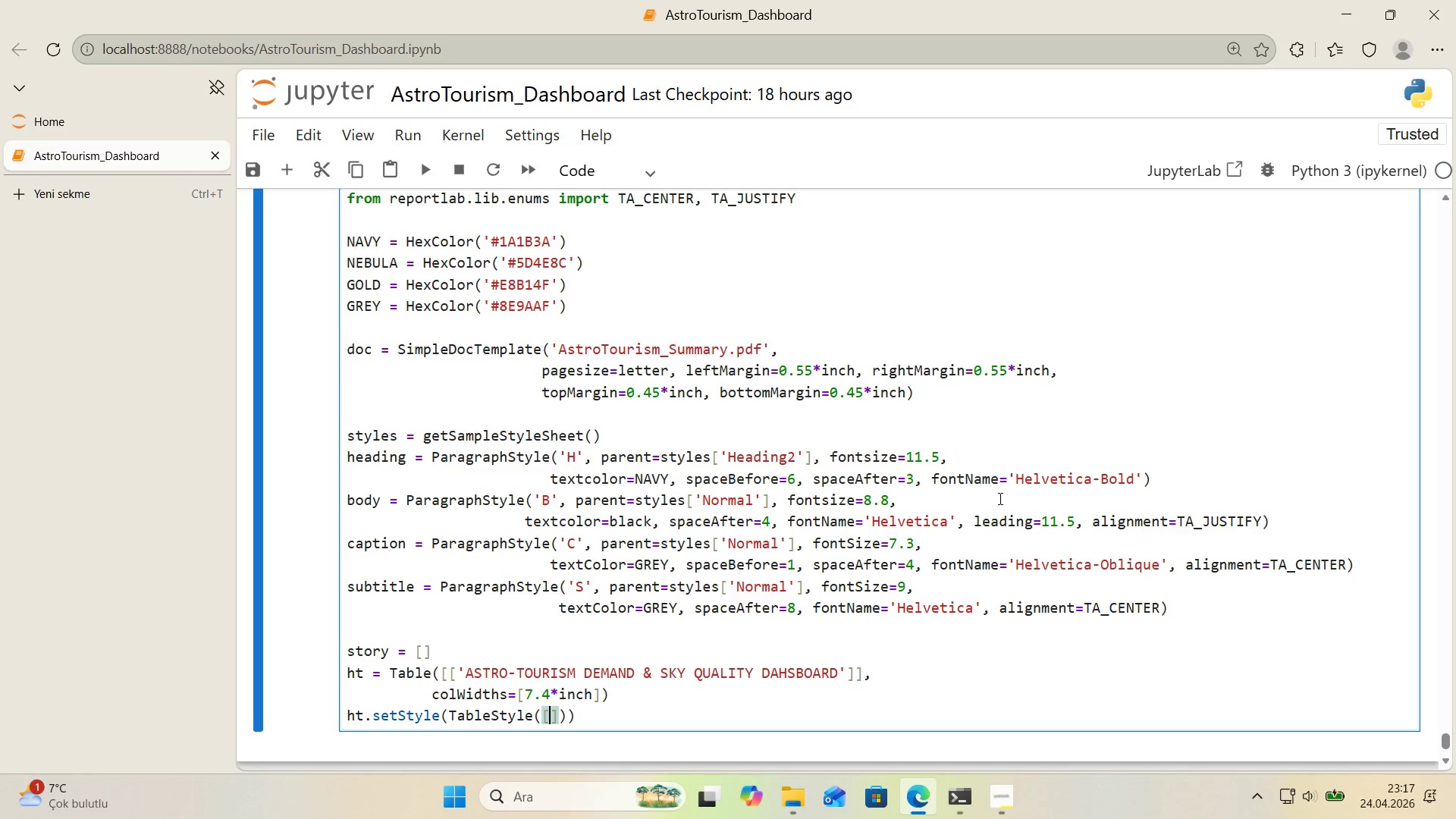 
key(Enter)
 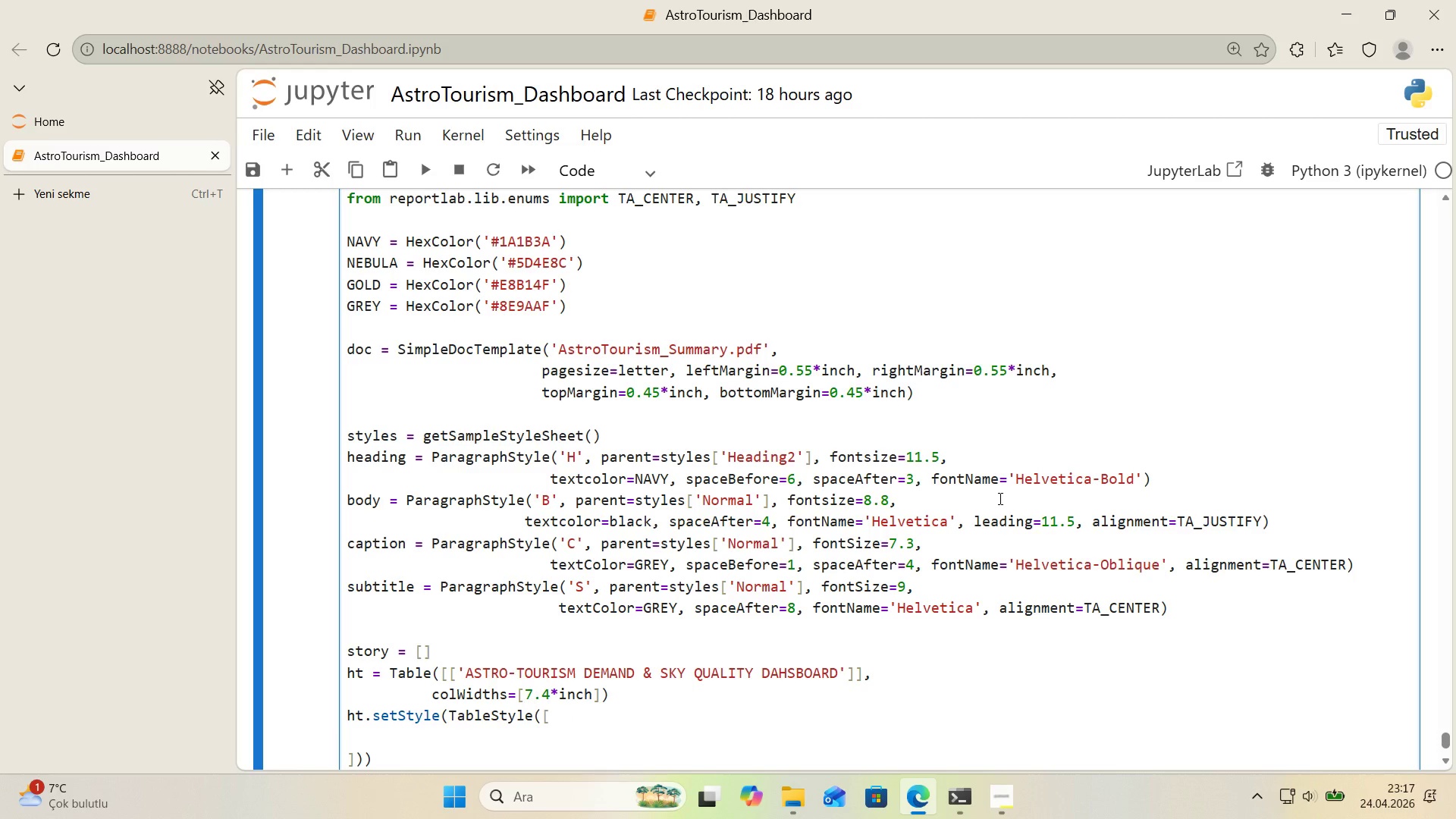 
scroll: coordinate [1028, 488], scroll_direction: down, amount: 1.0
 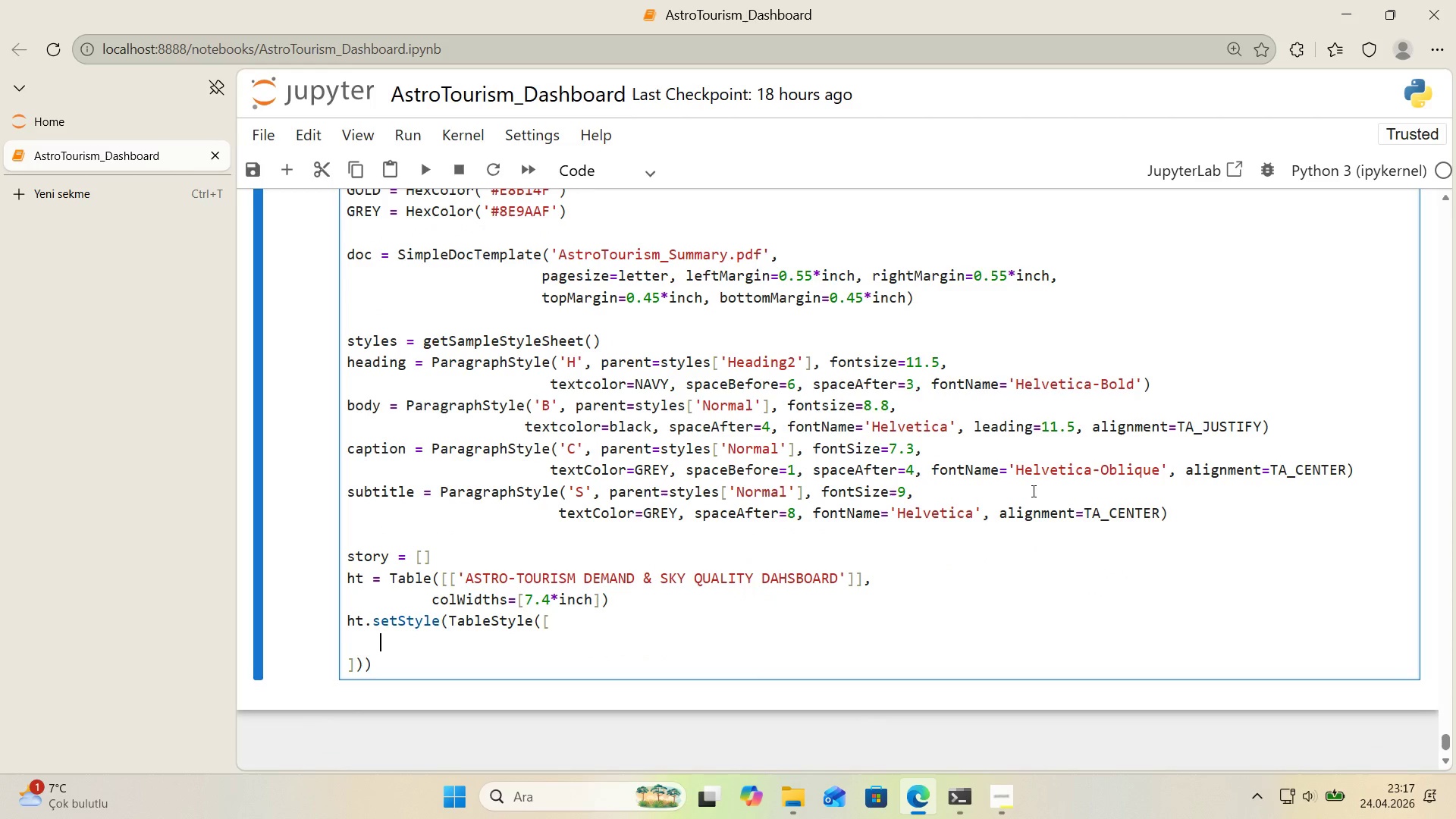 
type(*()
 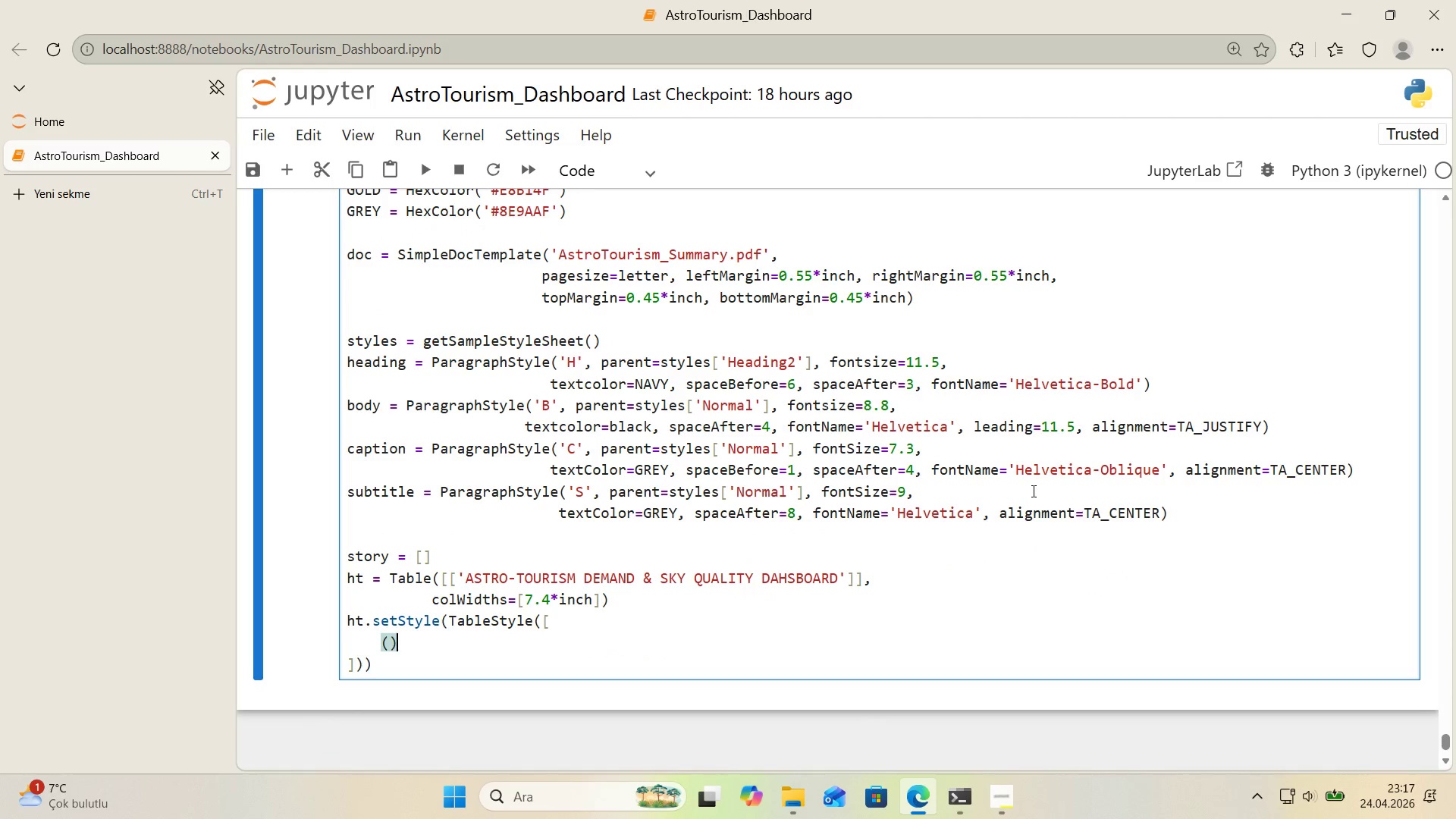 
key(ArrowLeft)
 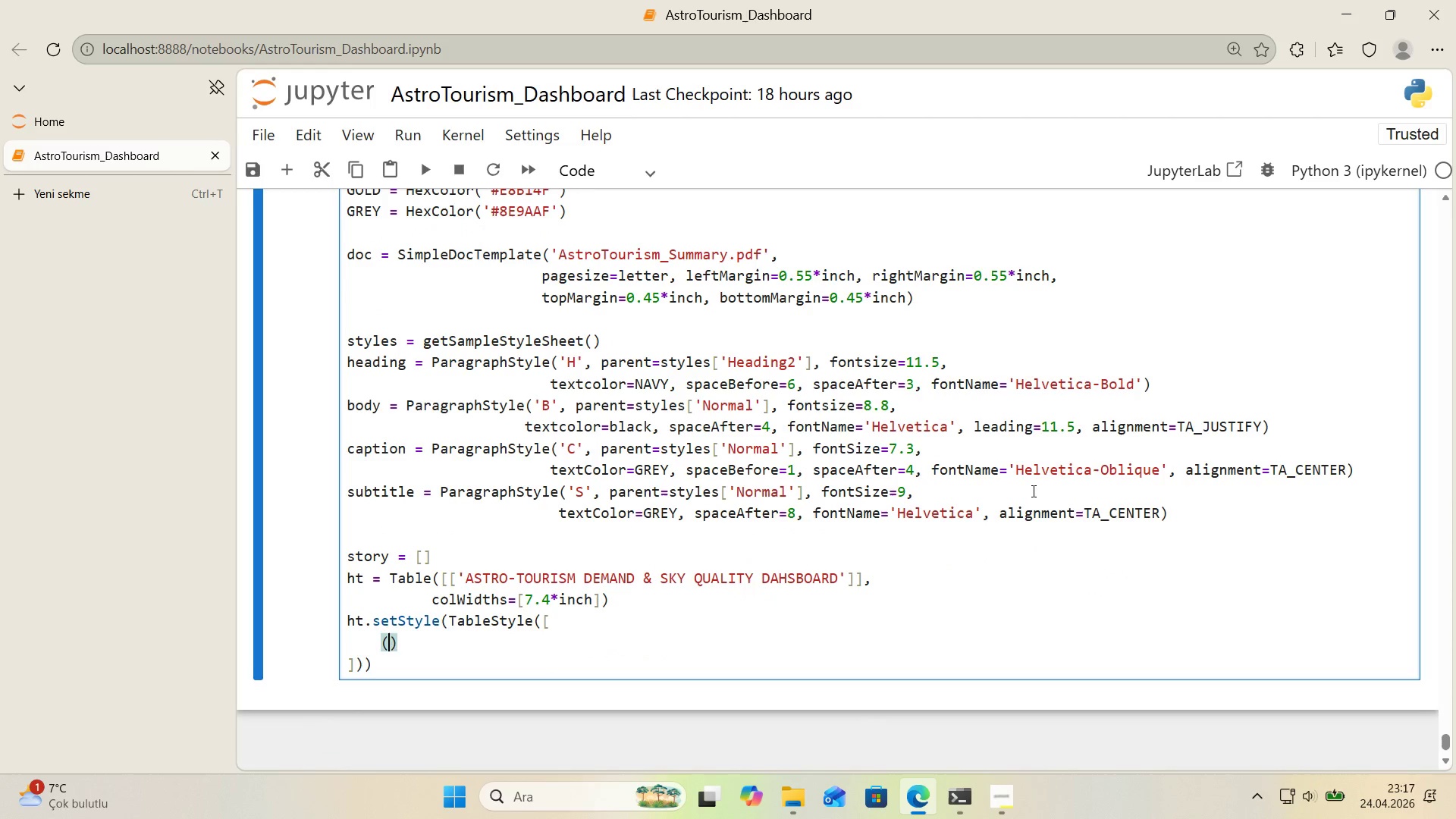 
type(@@)
 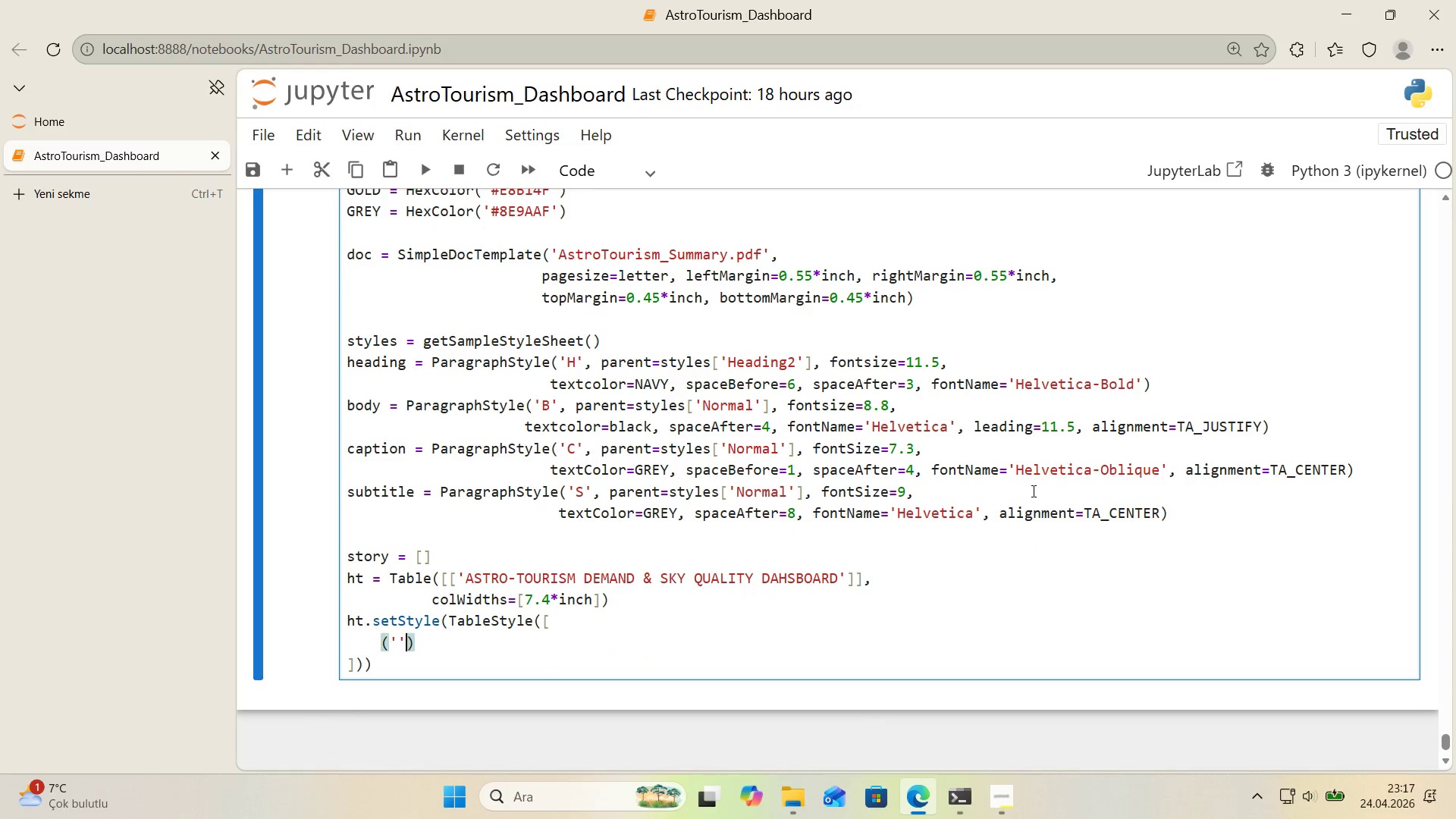 
key(ArrowLeft)
 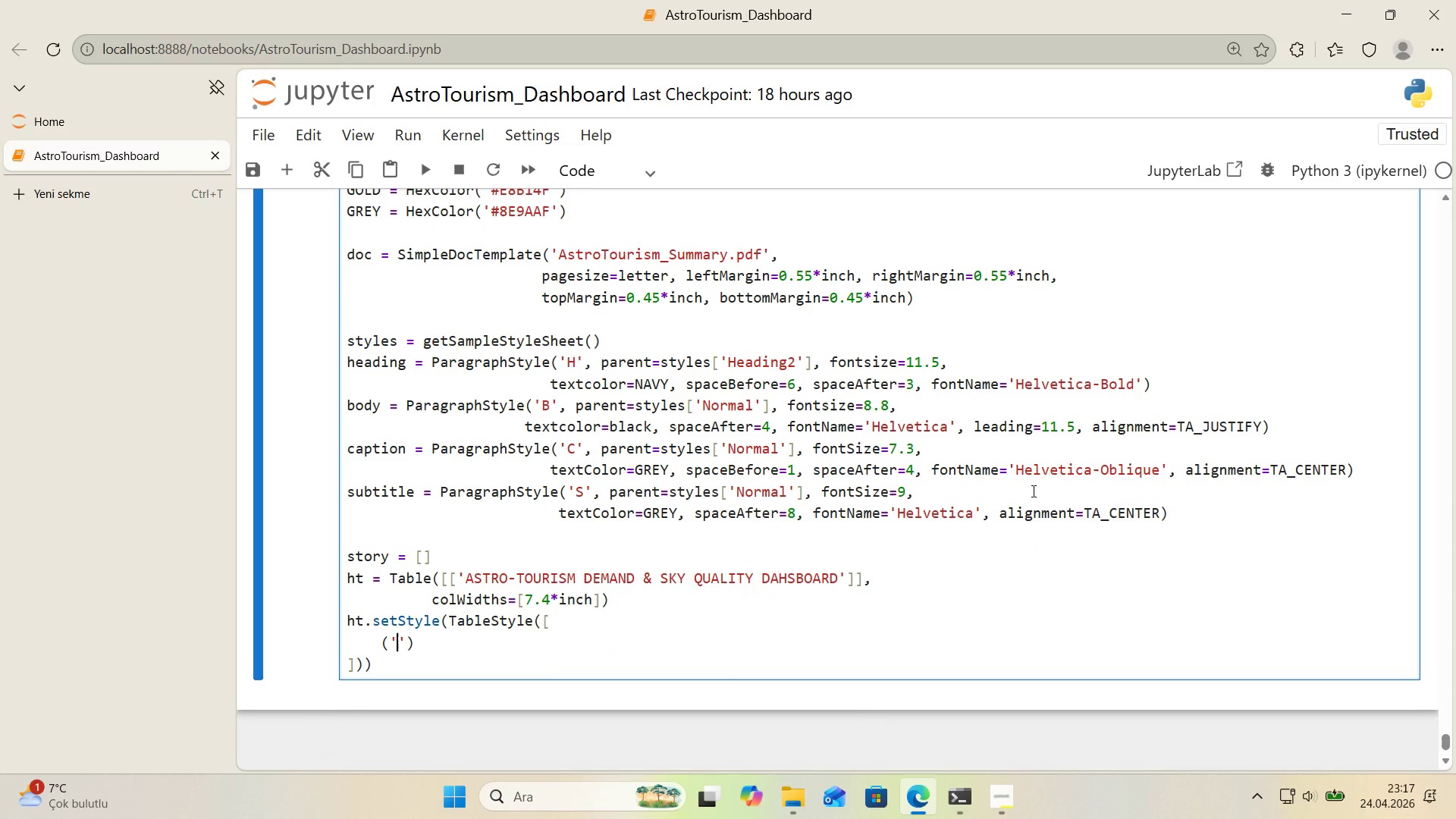 
type(BACKGROUND)
 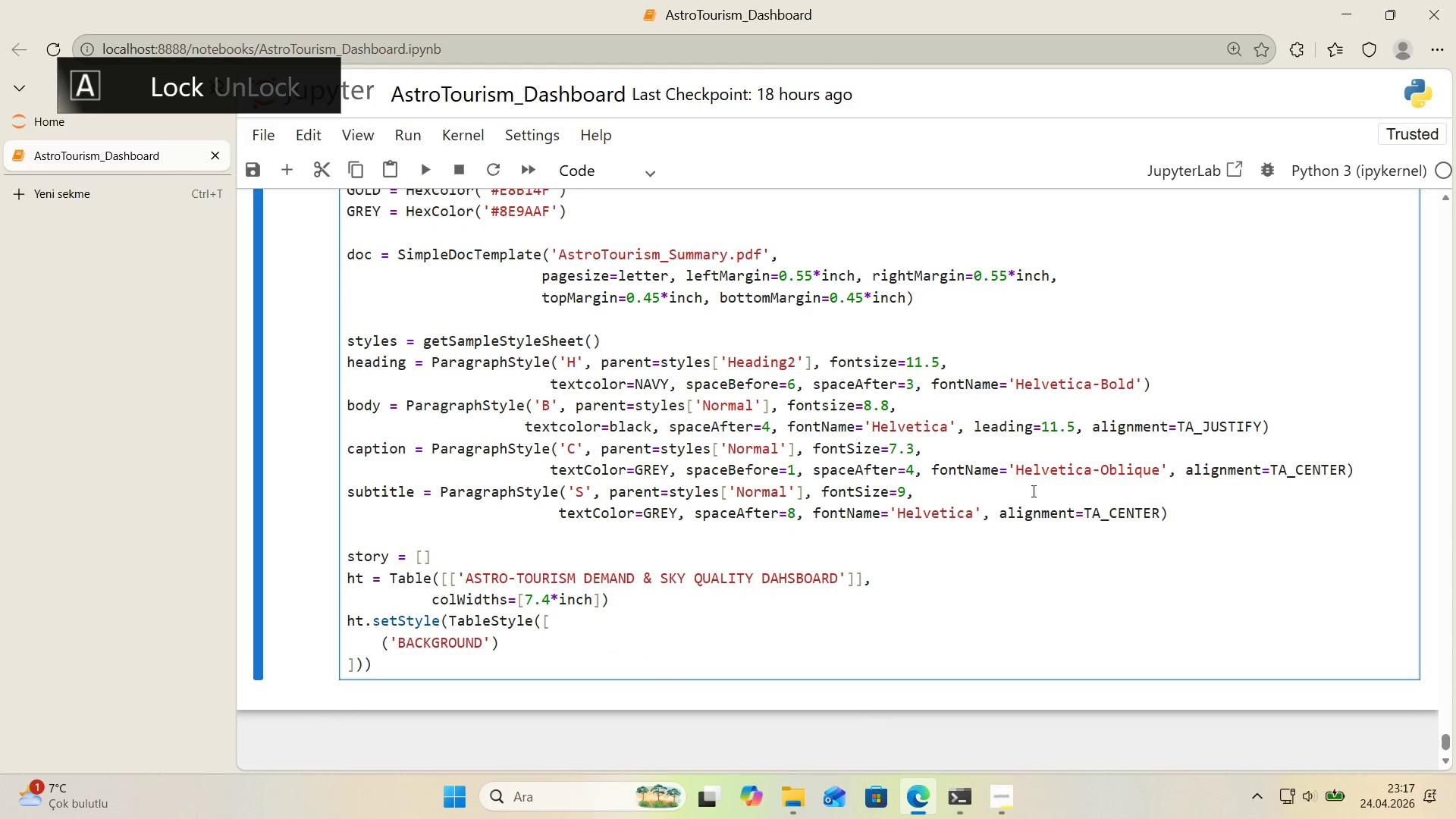 
key(ArrowRight)
 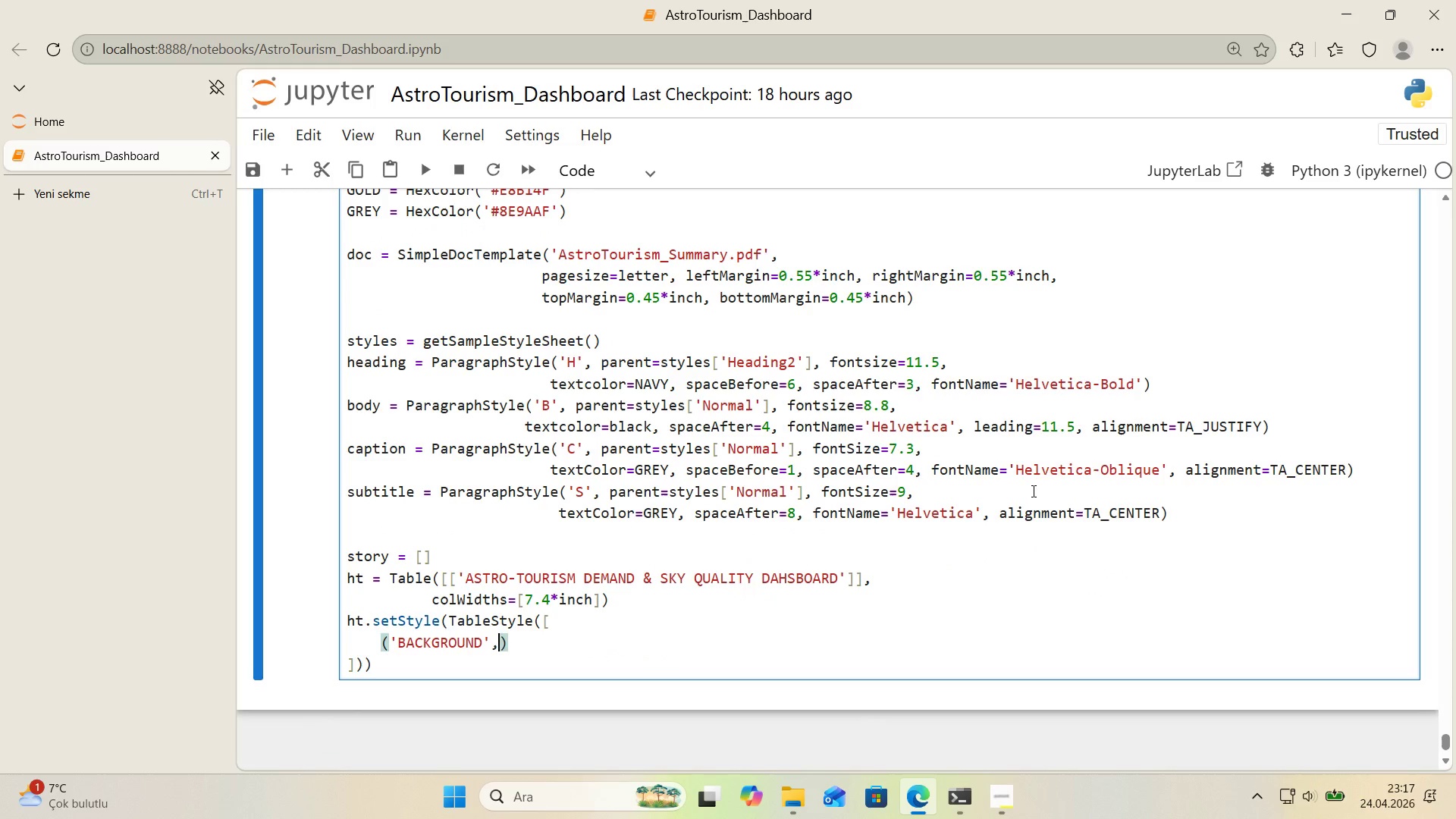 
type(, *()
 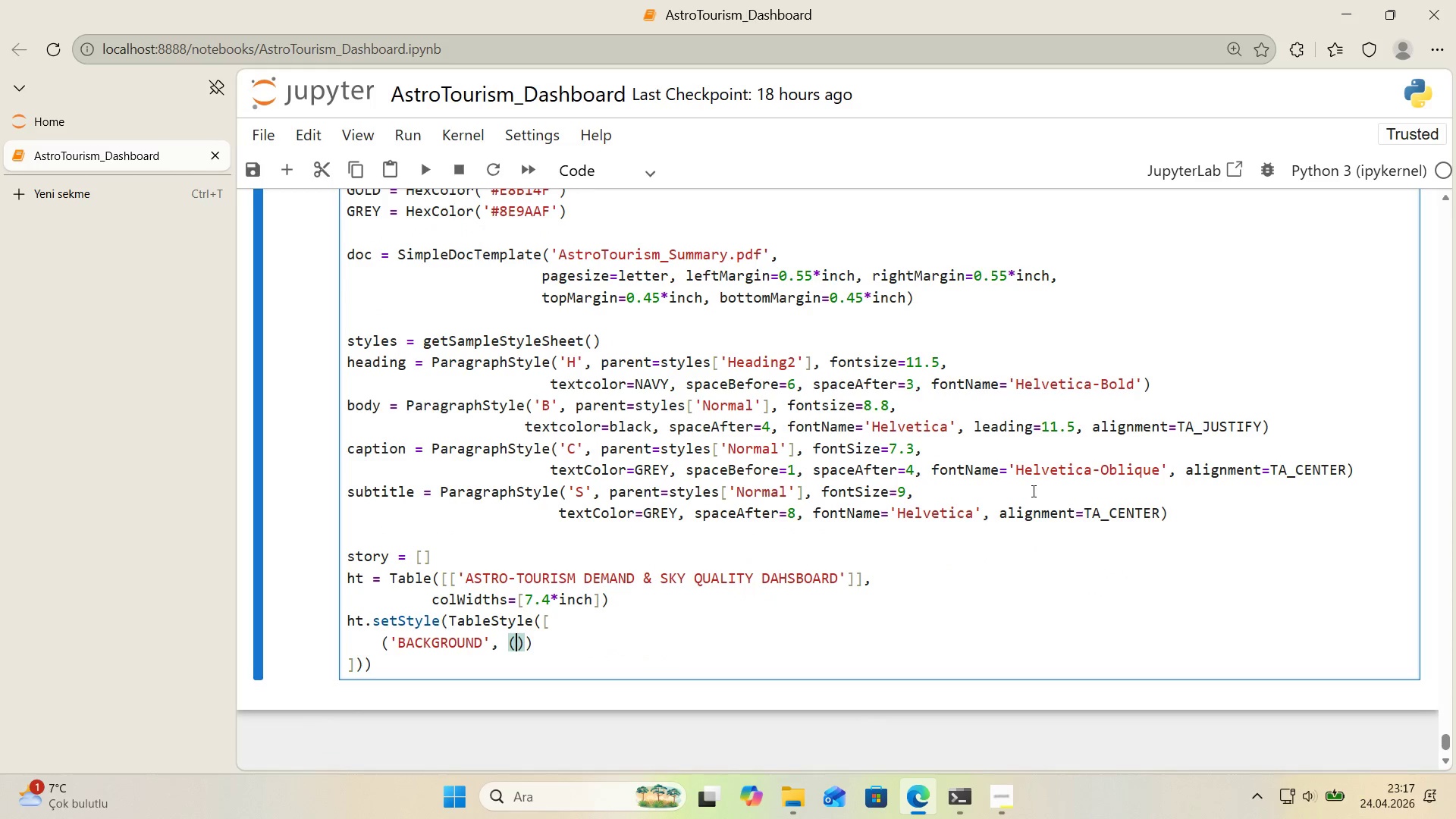 
 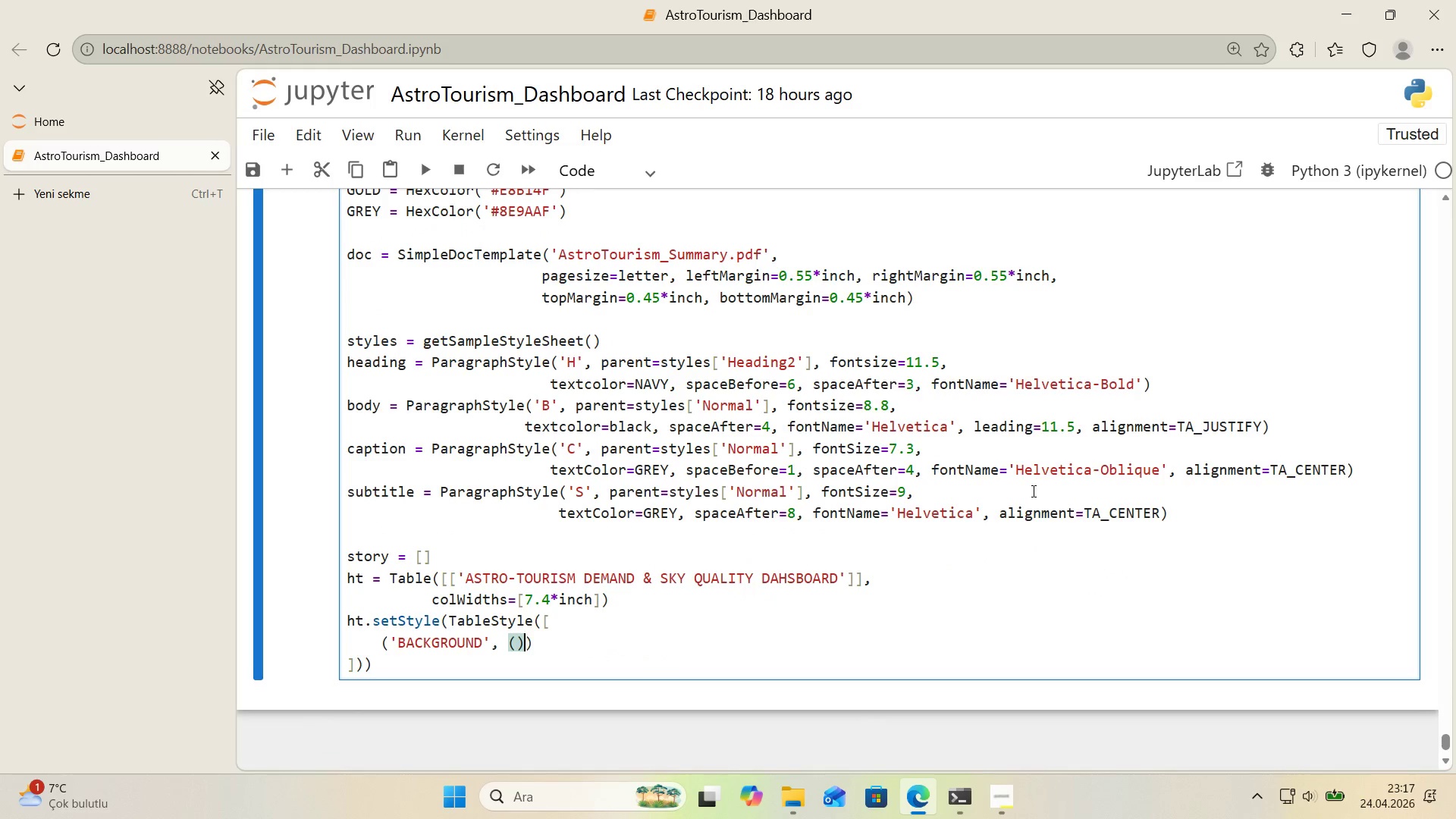 
key(ArrowLeft)
 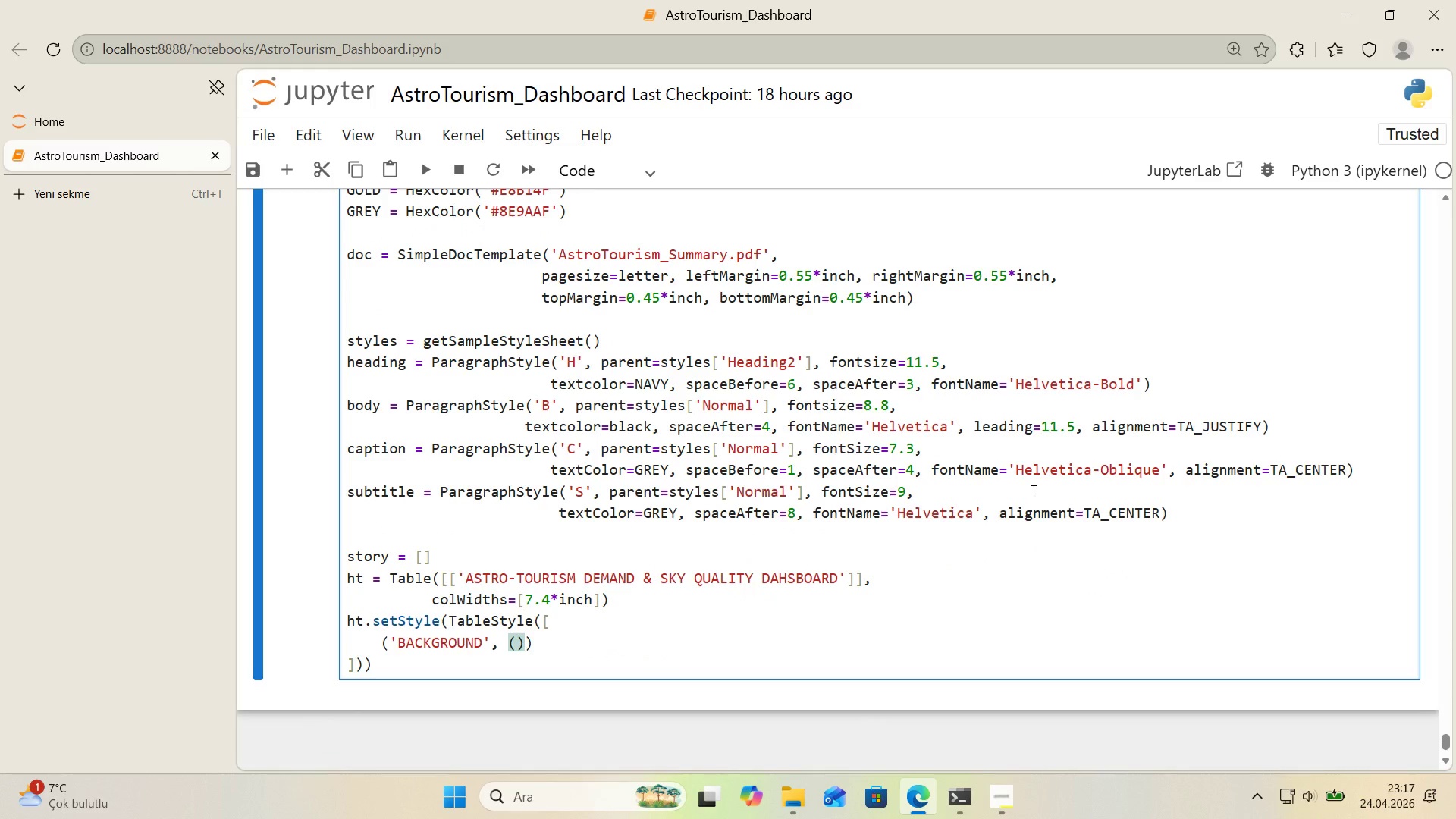 
key(0)
 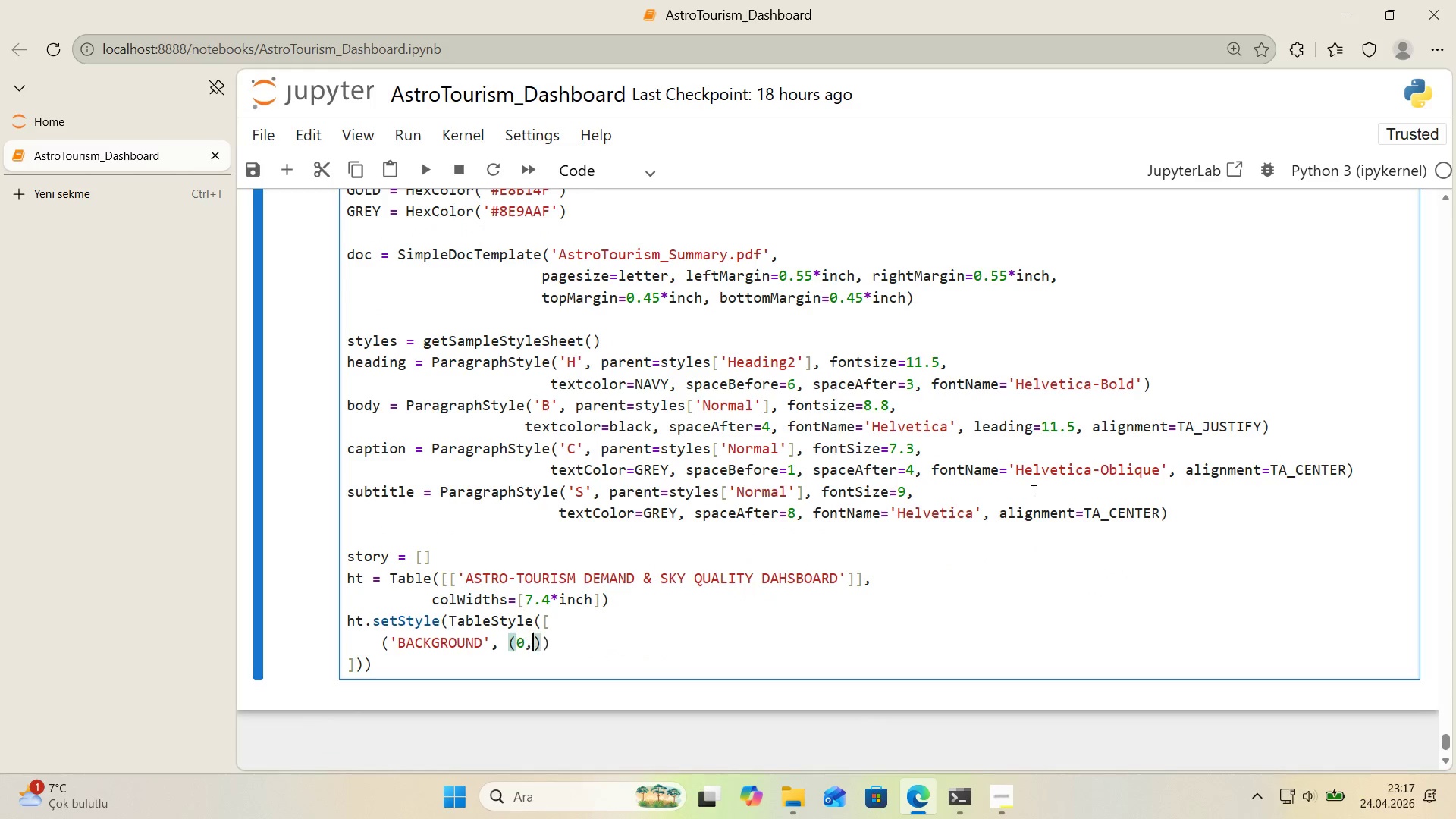 
key(Comma)
 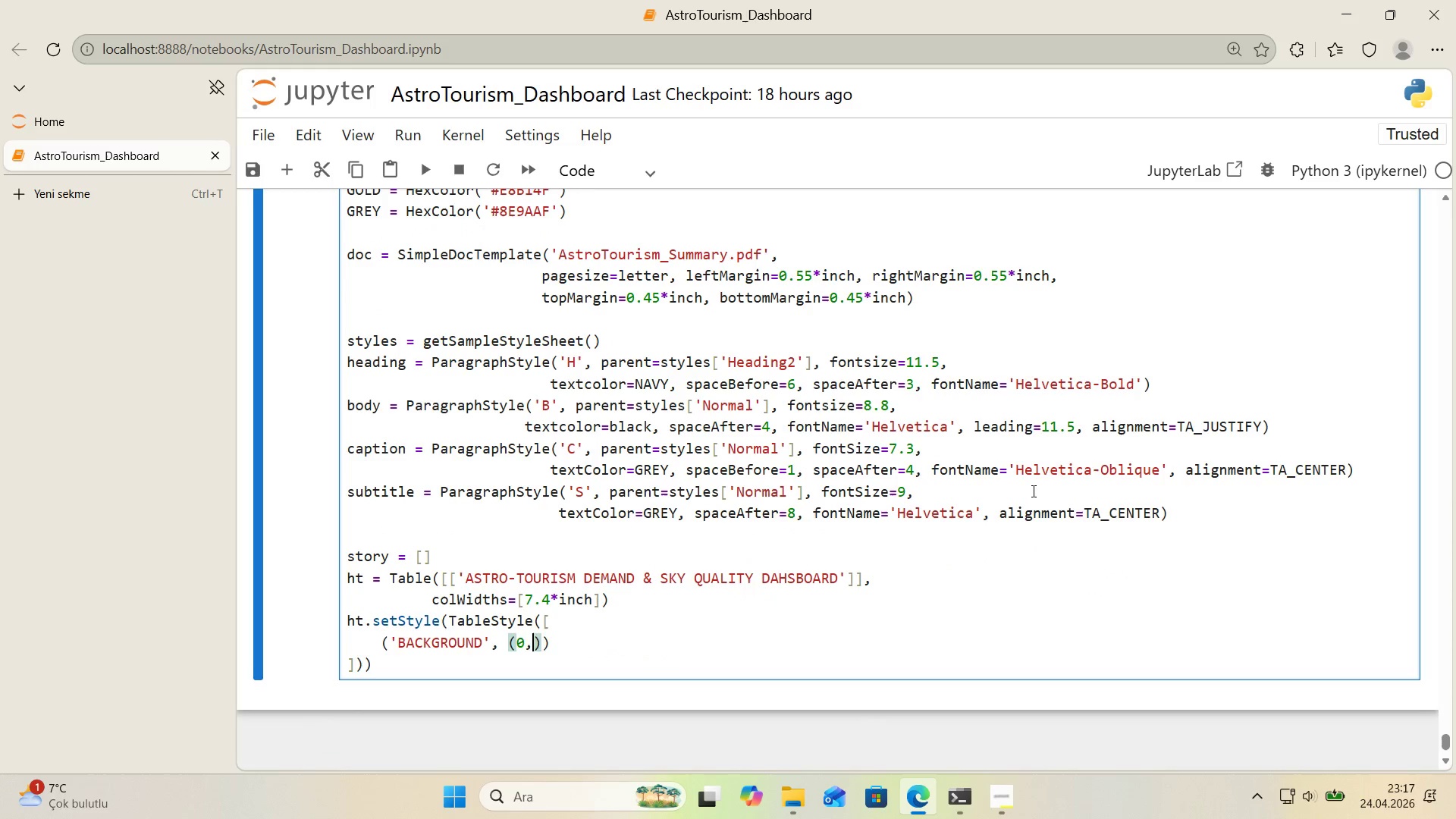 
key(0)
 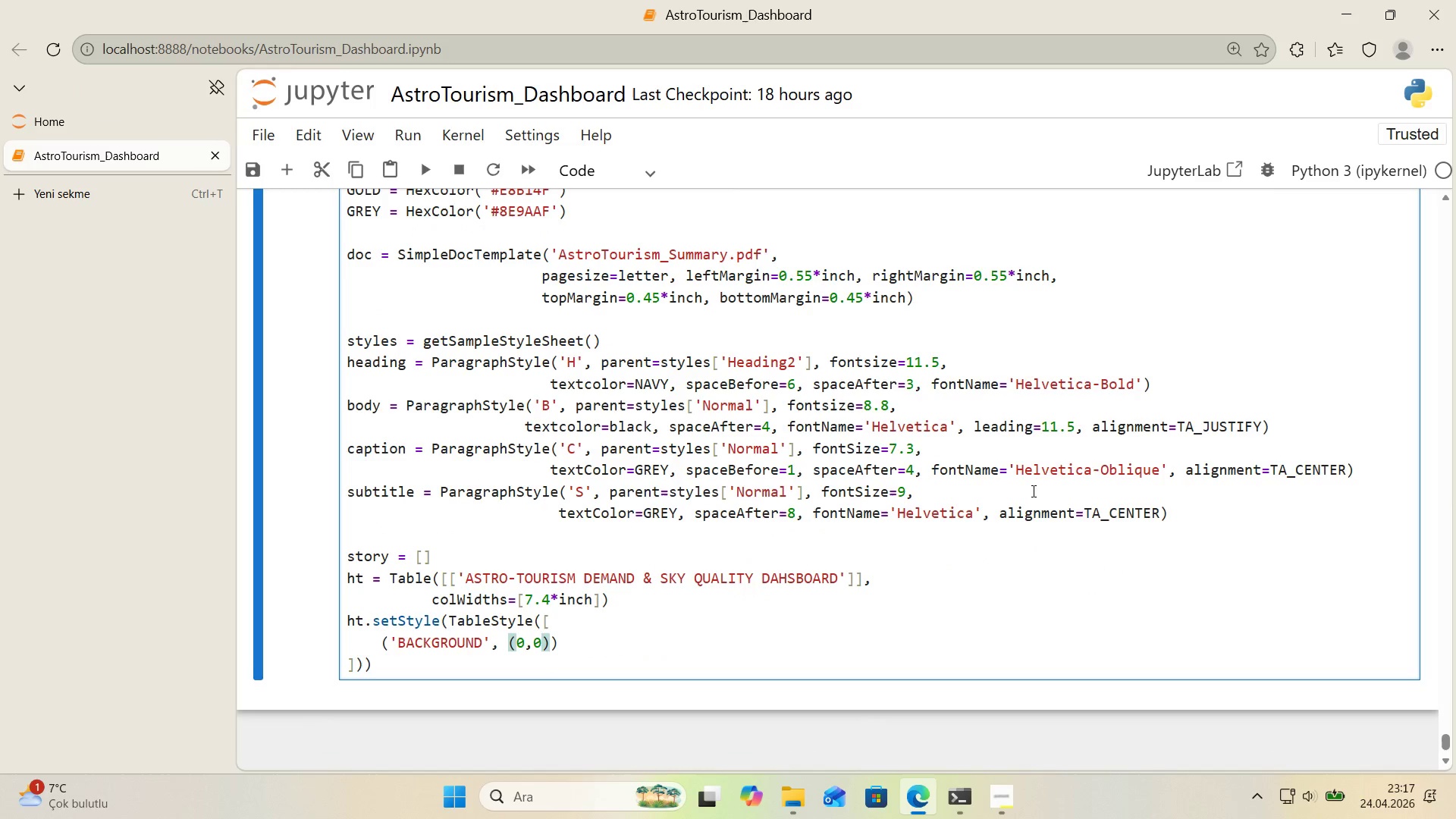 
key(ArrowRight)
 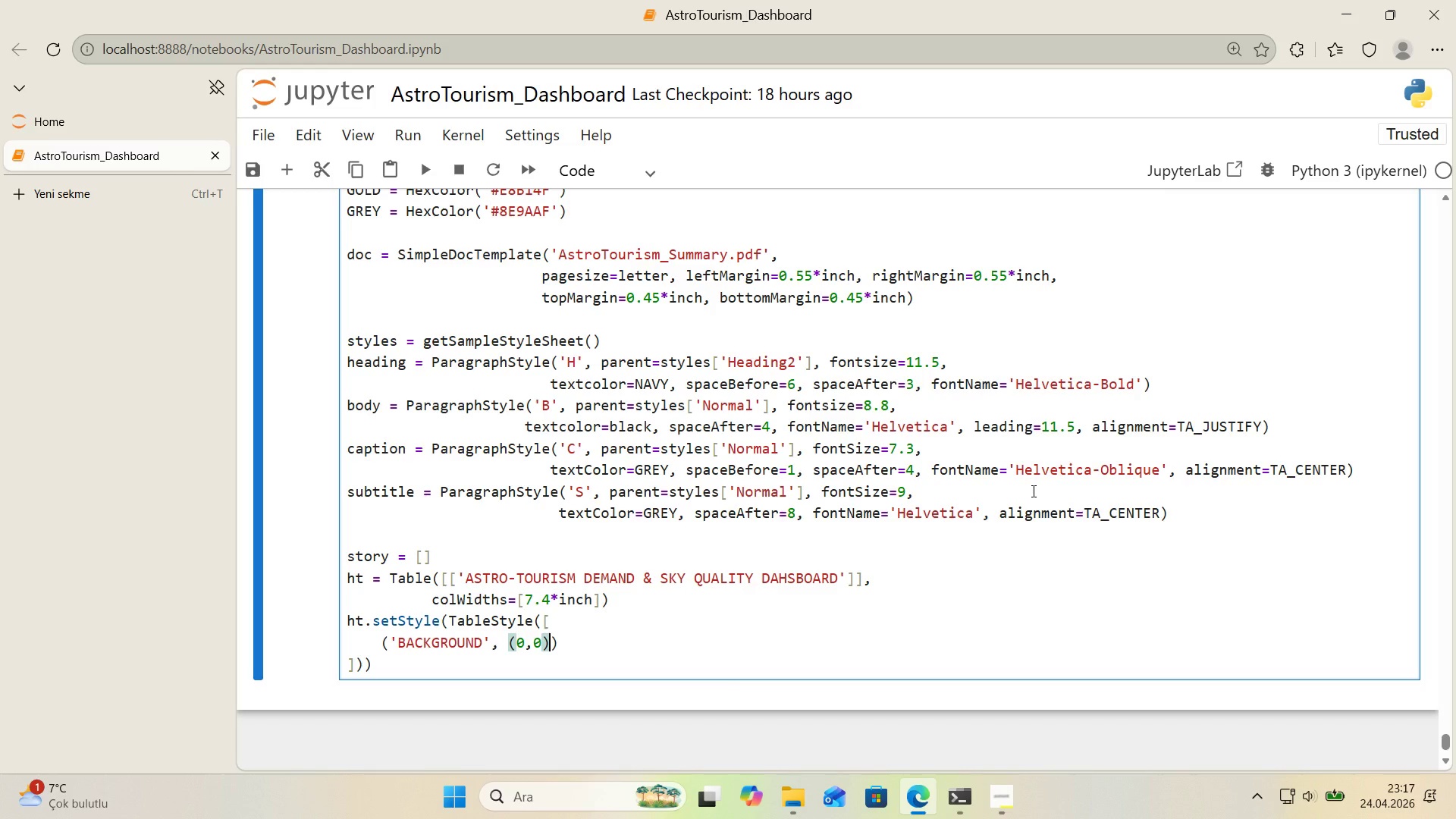 
type(, *()
 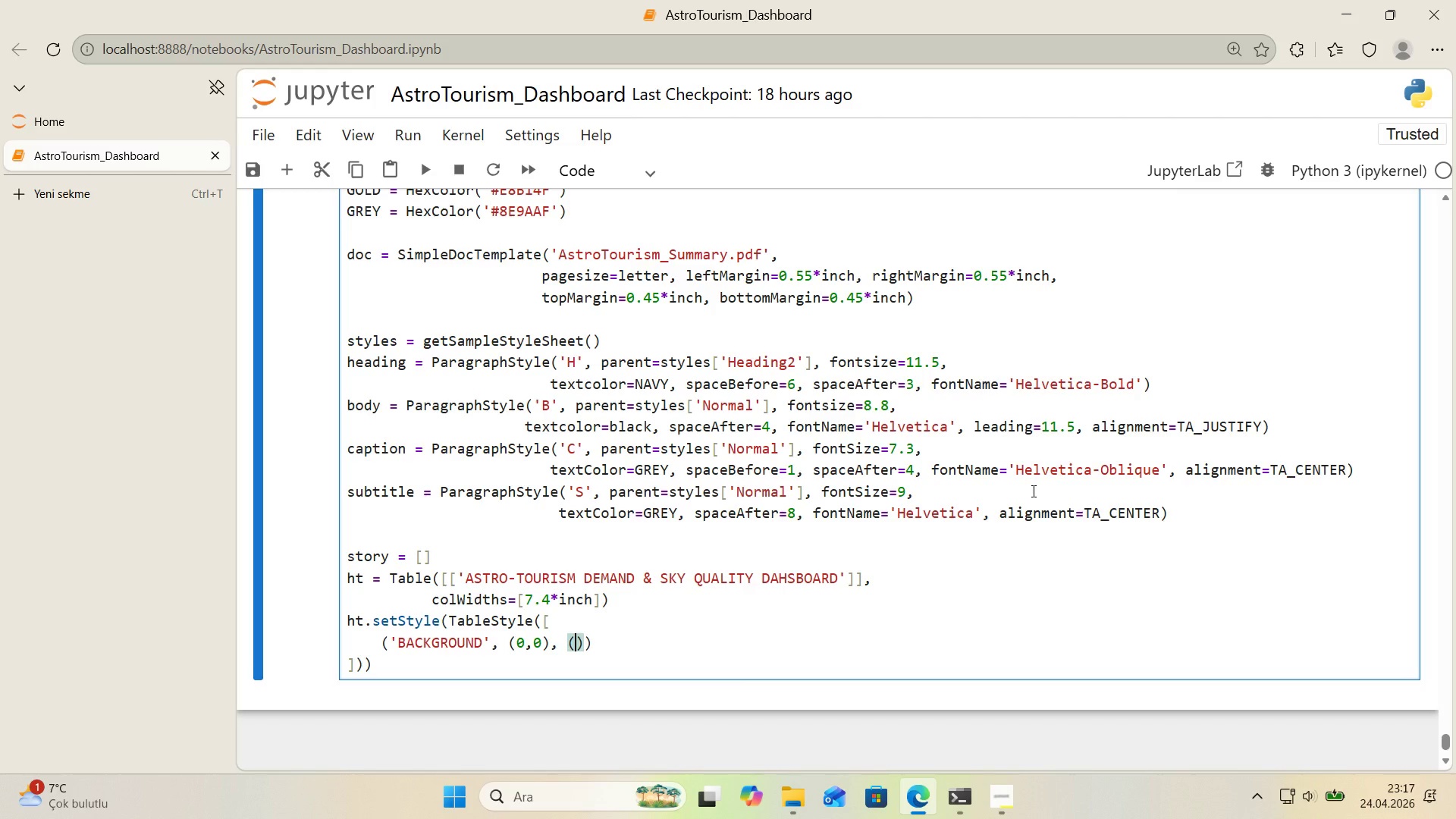 
 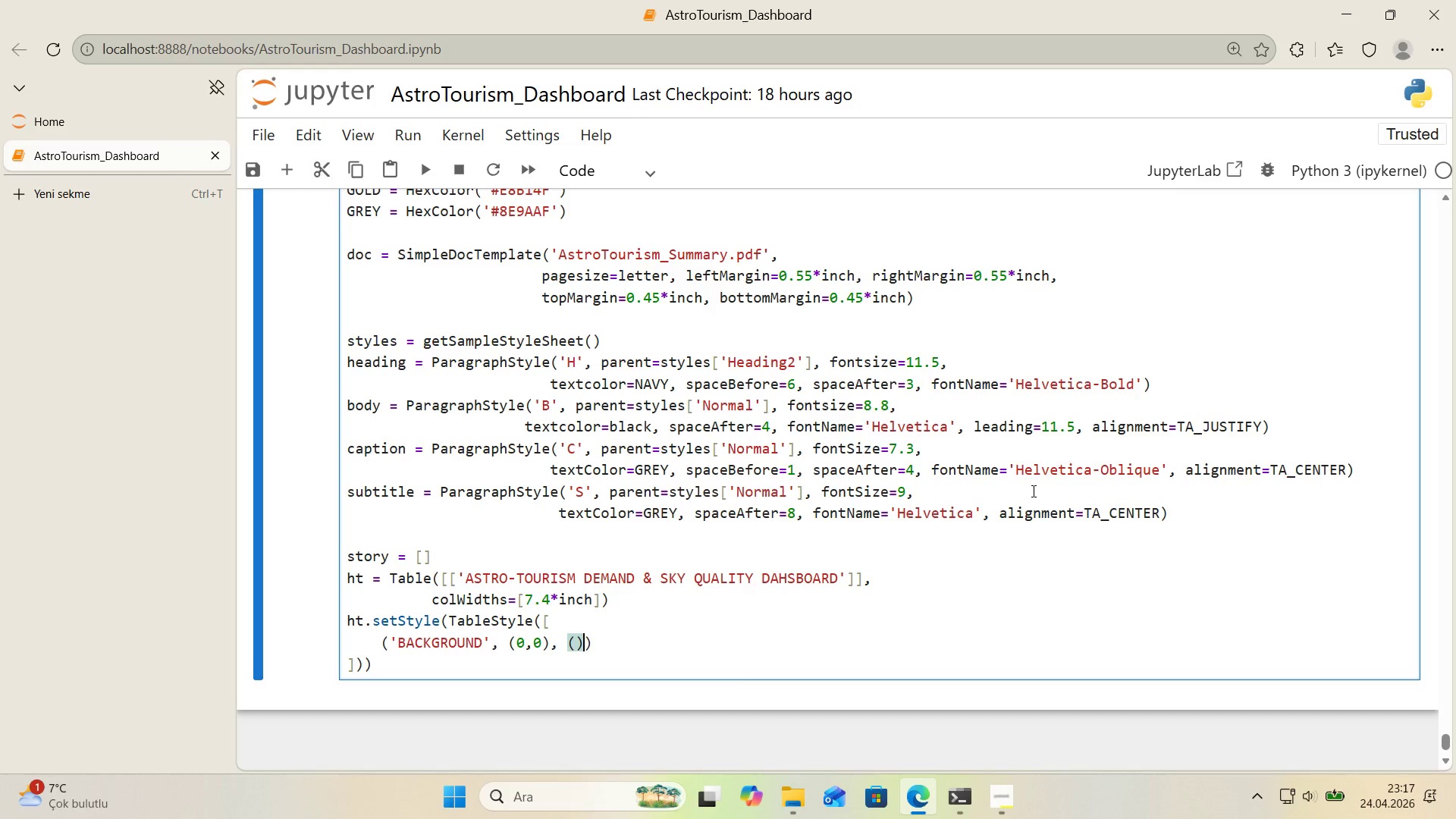 
key(ArrowLeft)
 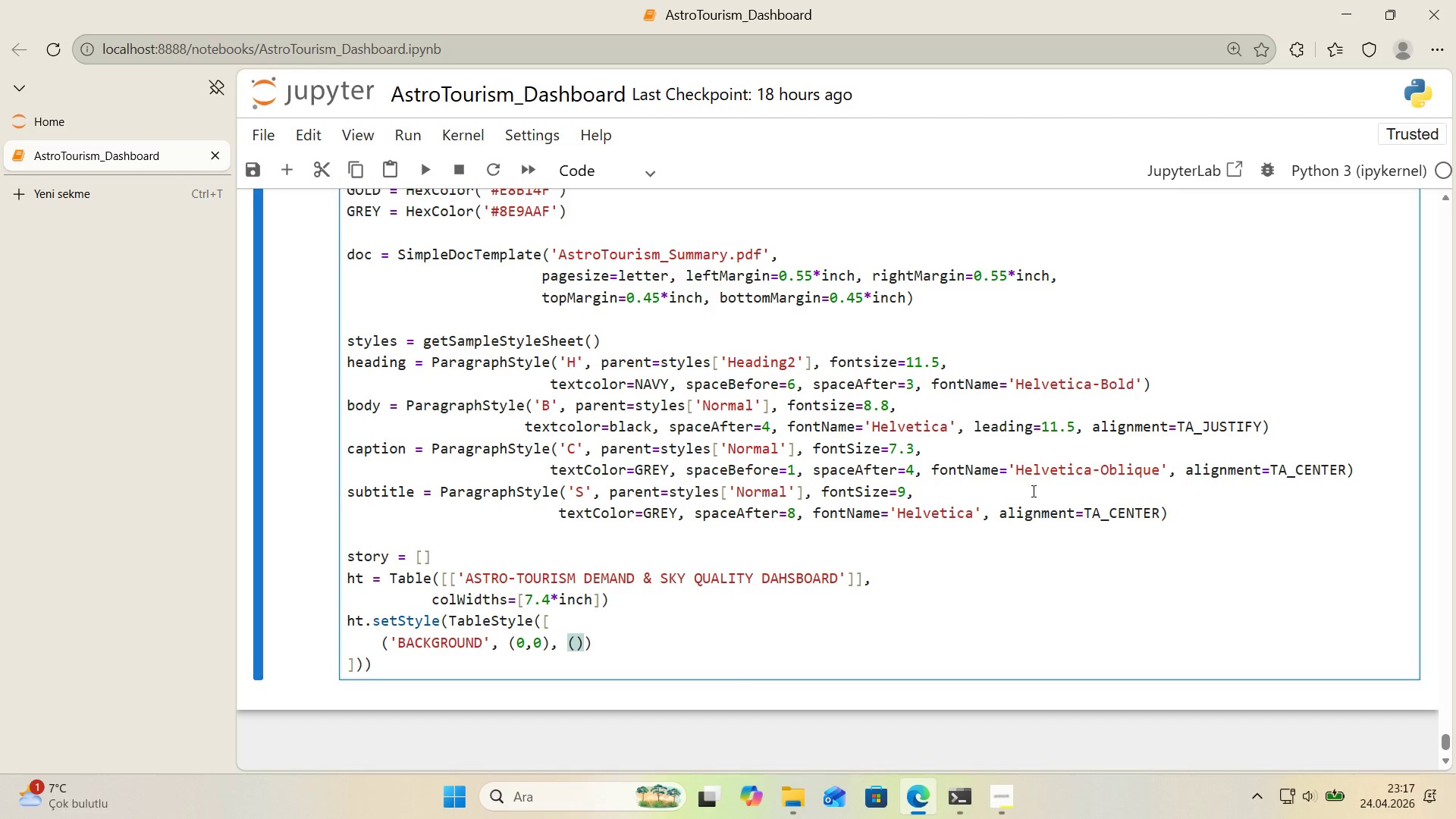 
key(NumpadSubtract)
 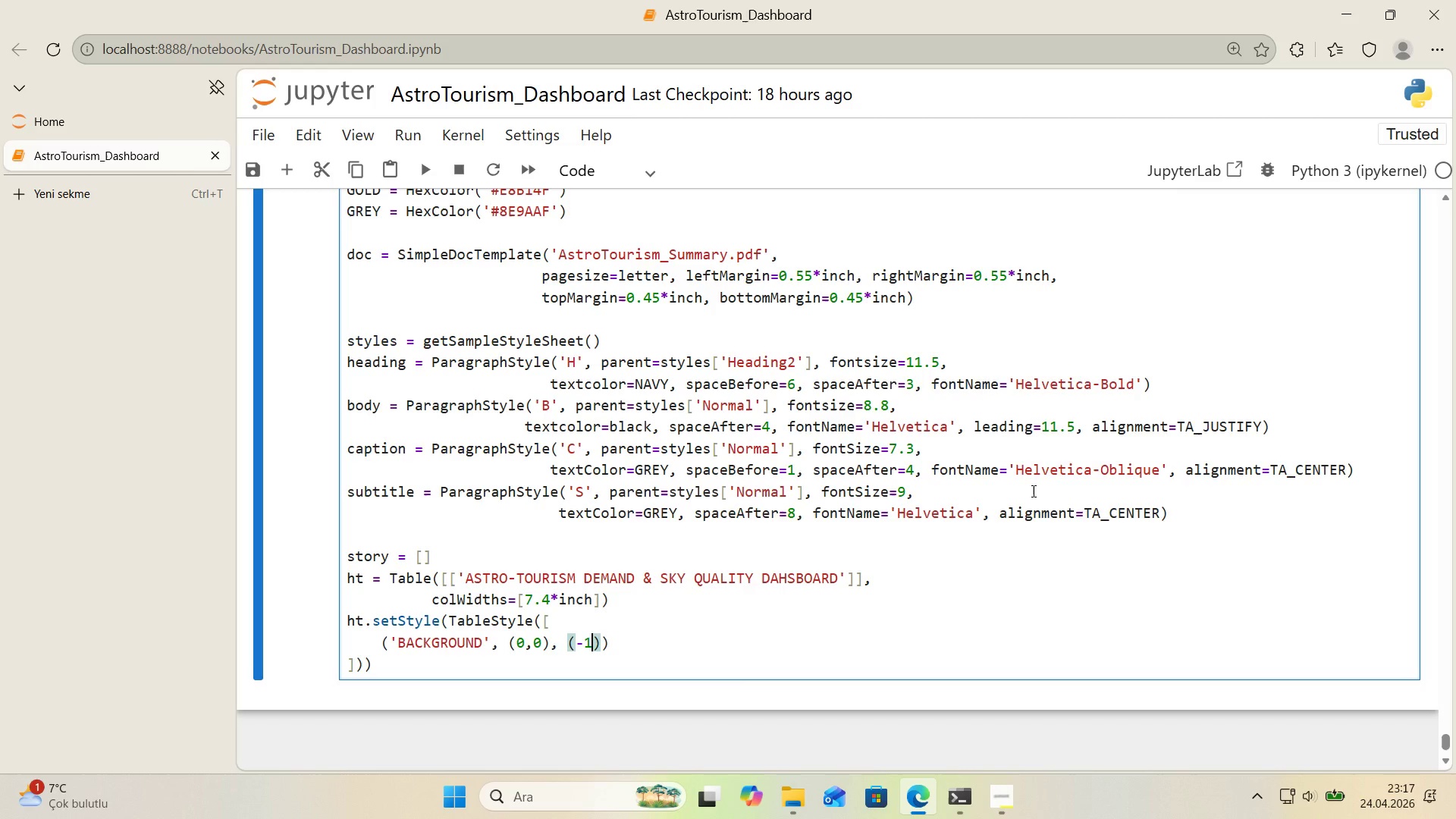 
key(1)
 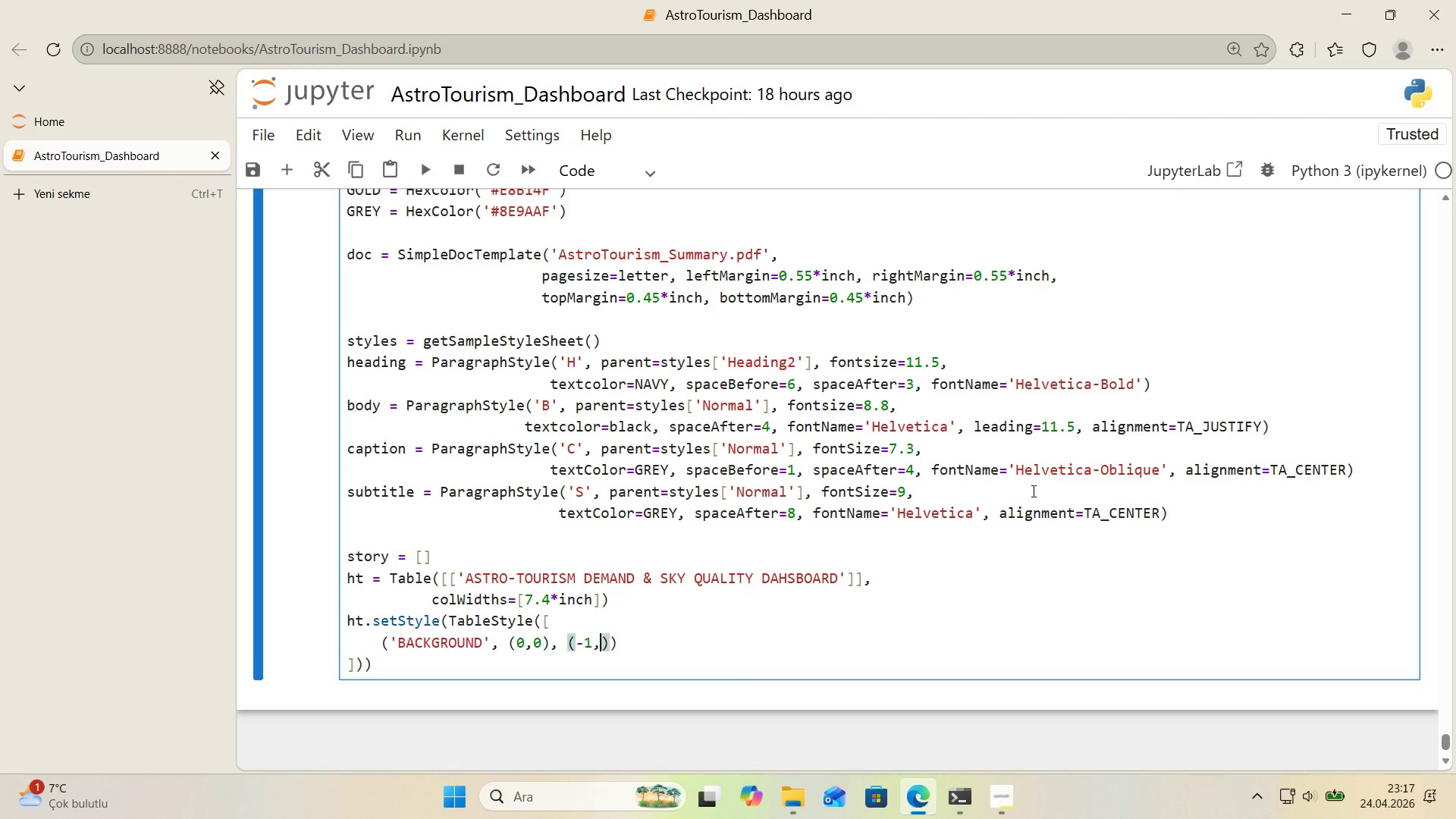 
key(Comma)
 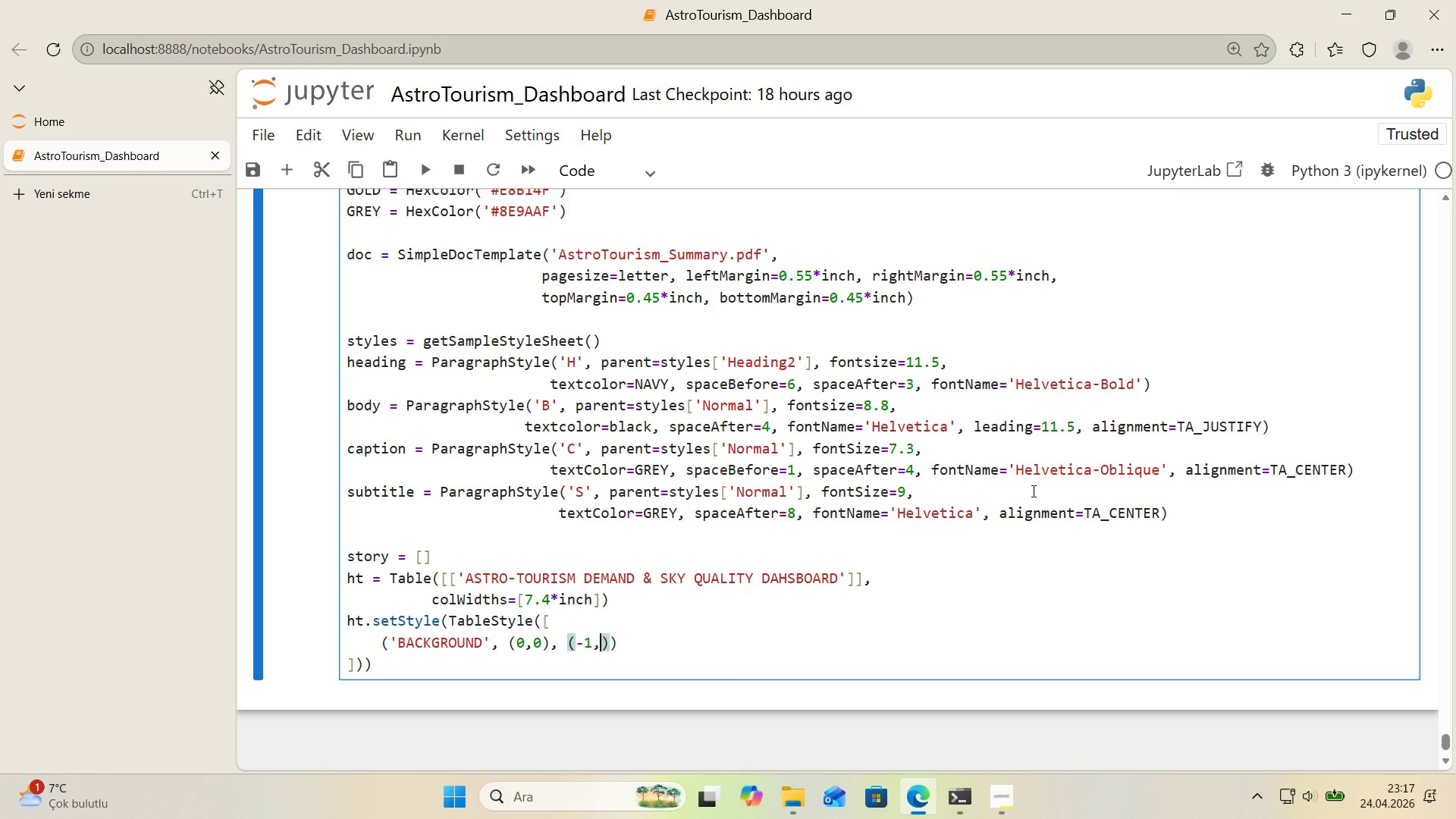 
key(NumpadSubtract)
 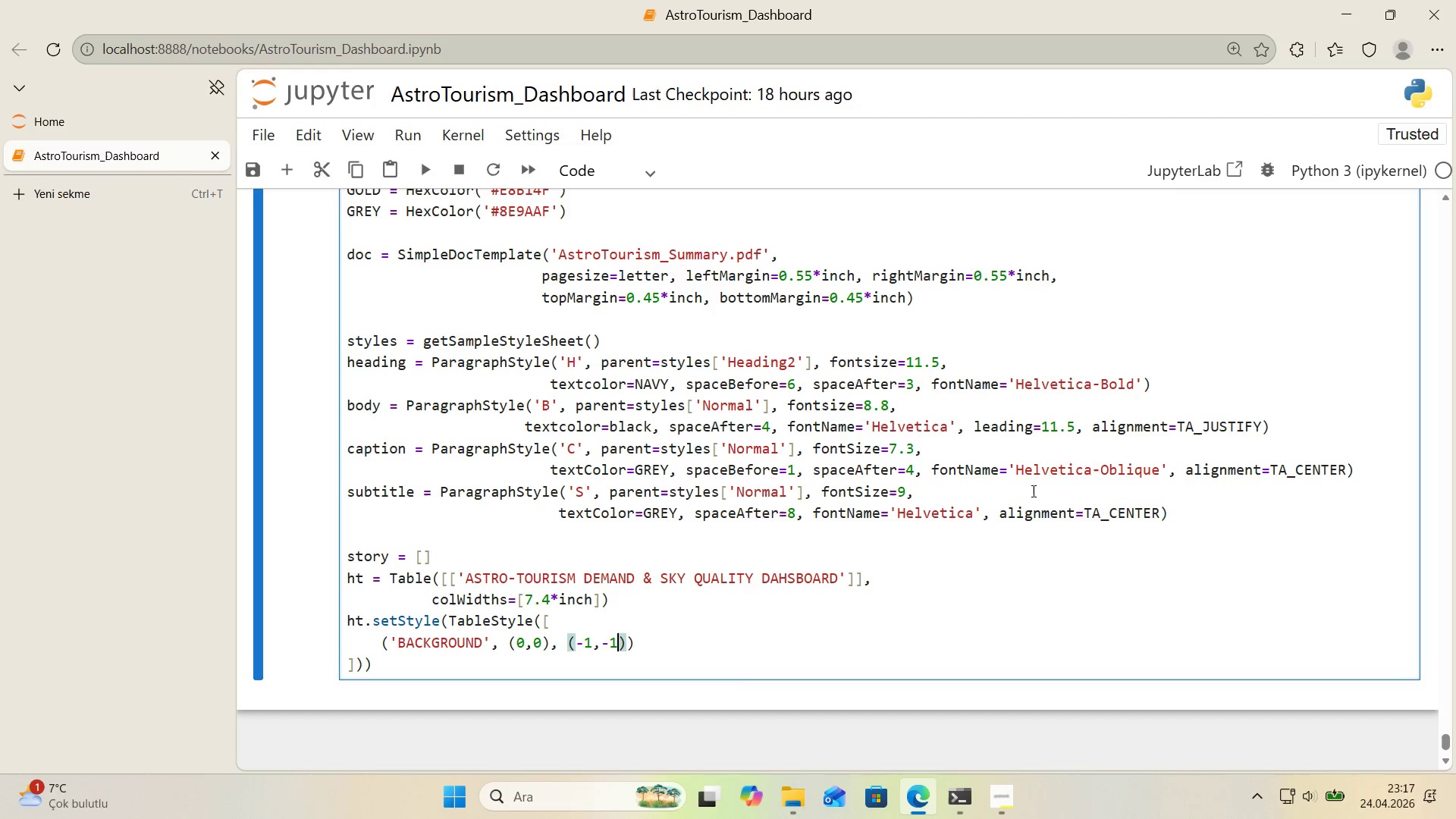 
key(1)
 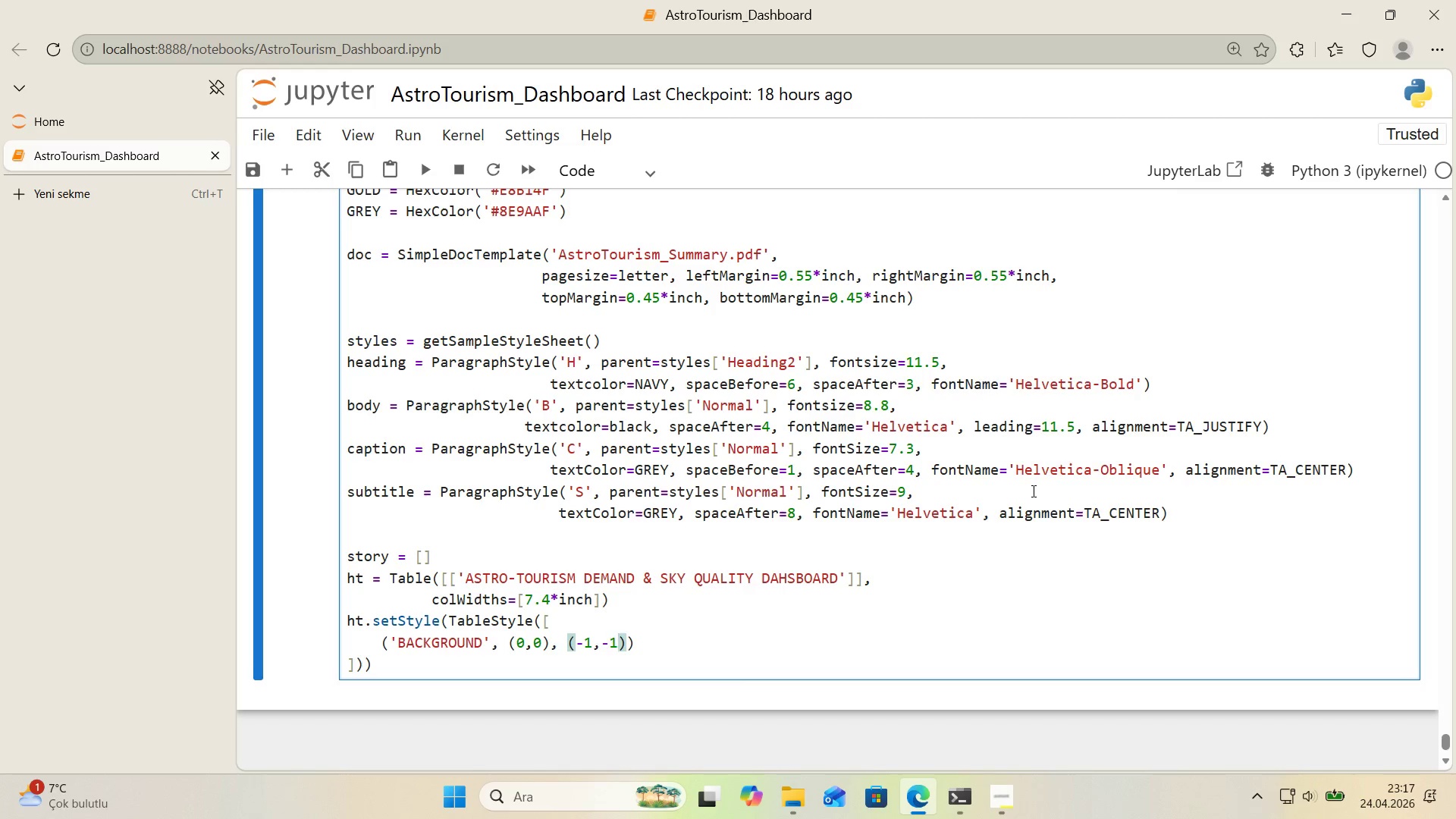 
key(ArrowRight)
 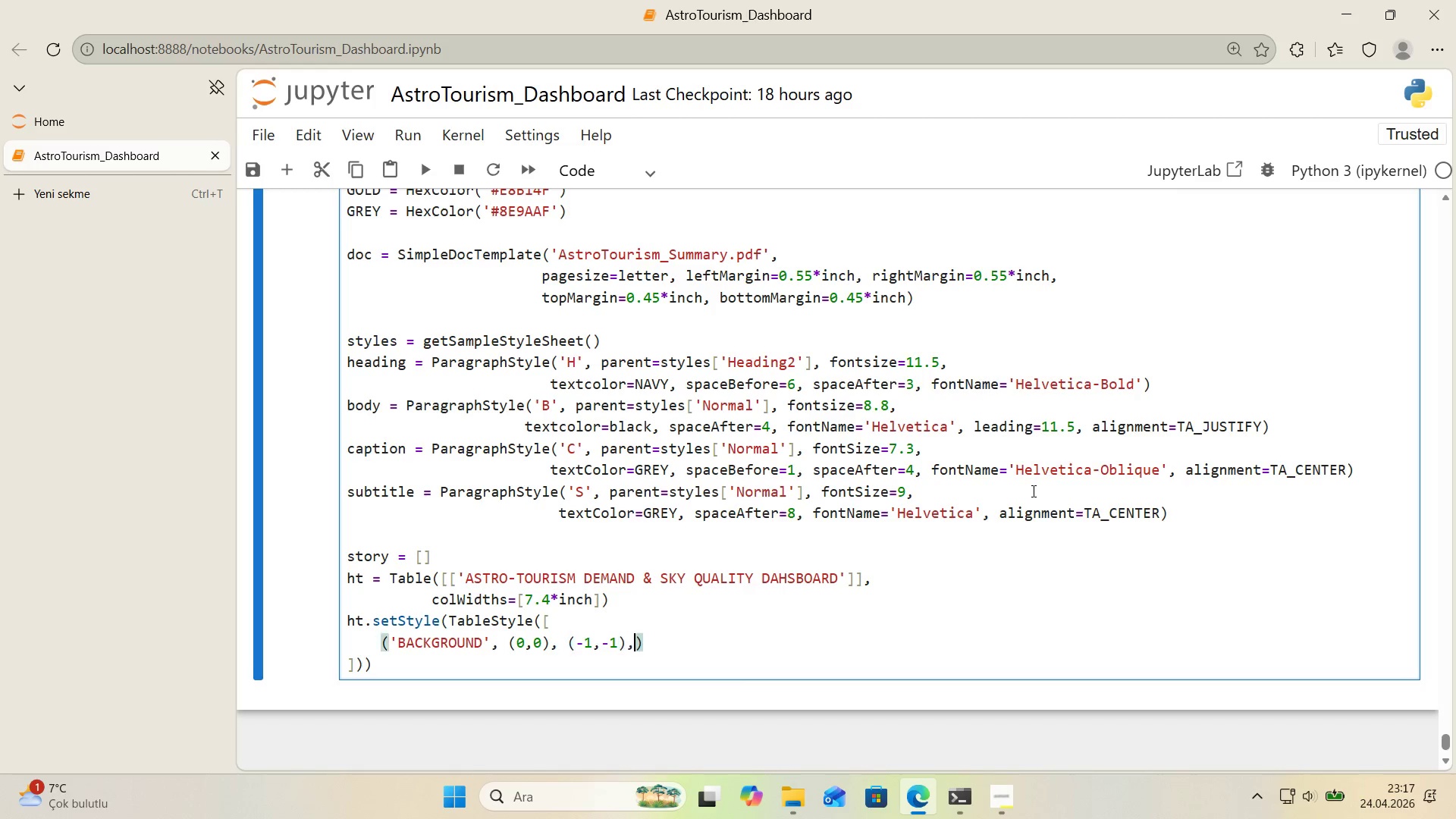 
type(, NAVY)
 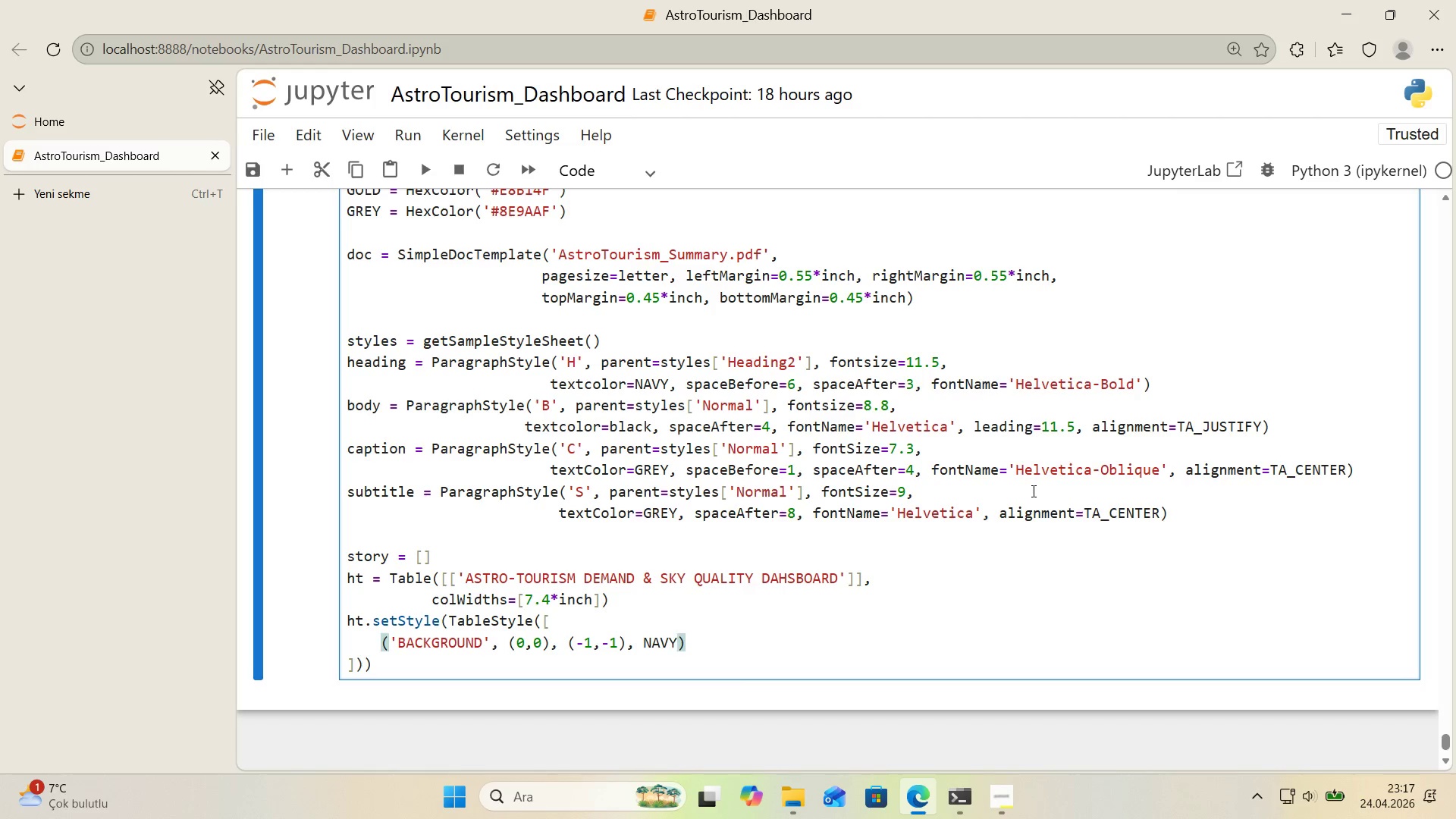 
key(ArrowRight)
 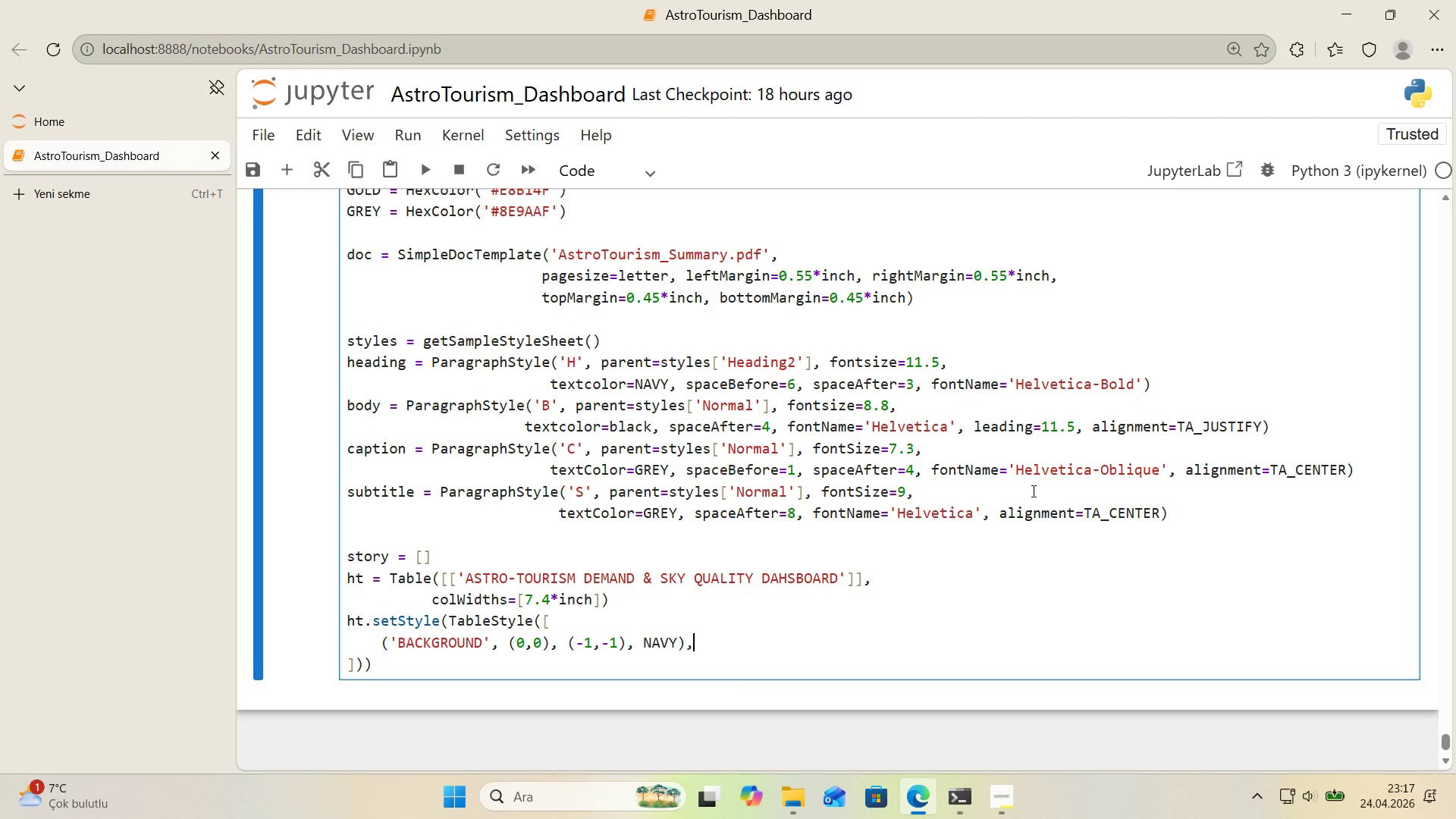 
type(, *()
 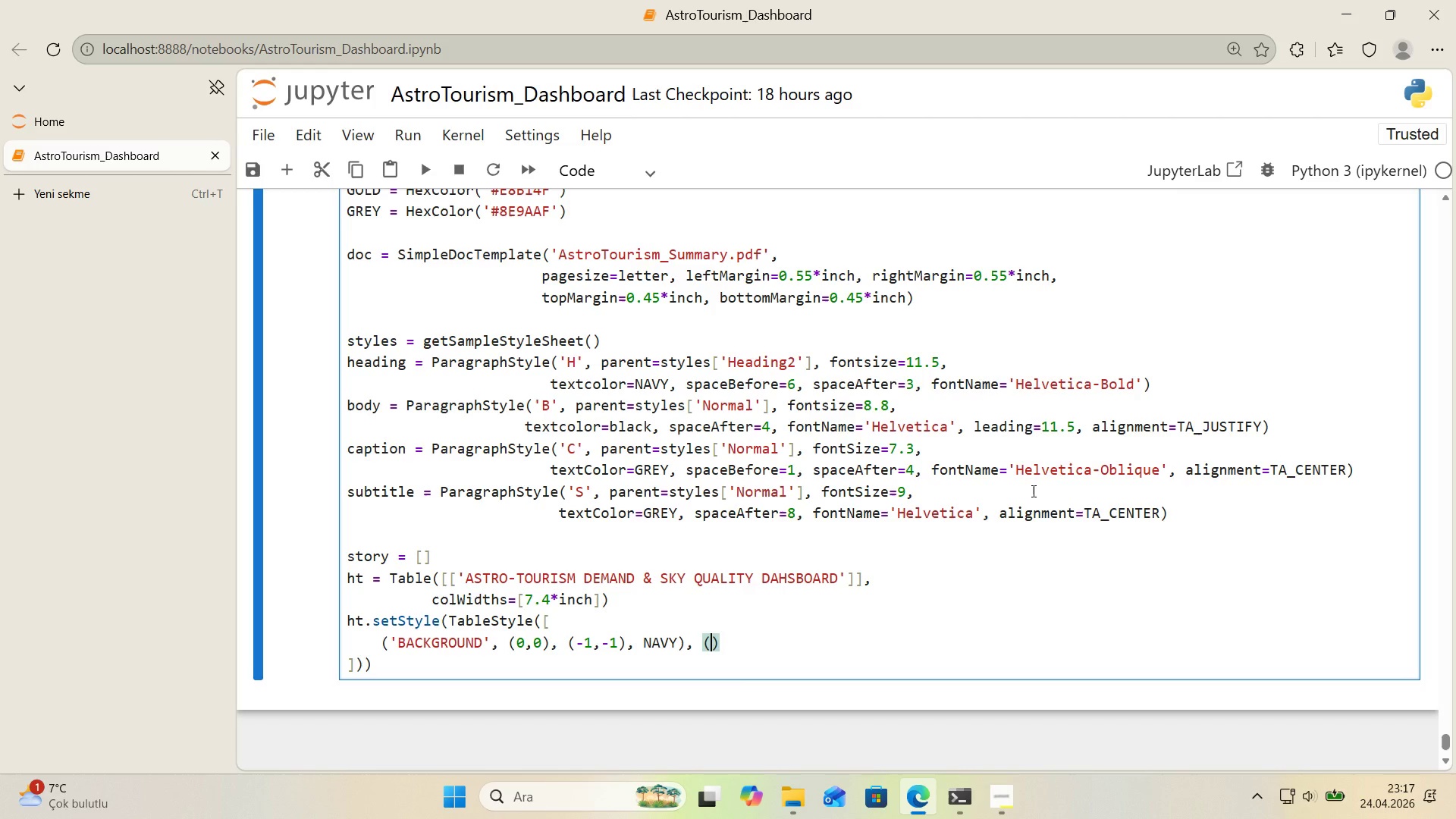 
 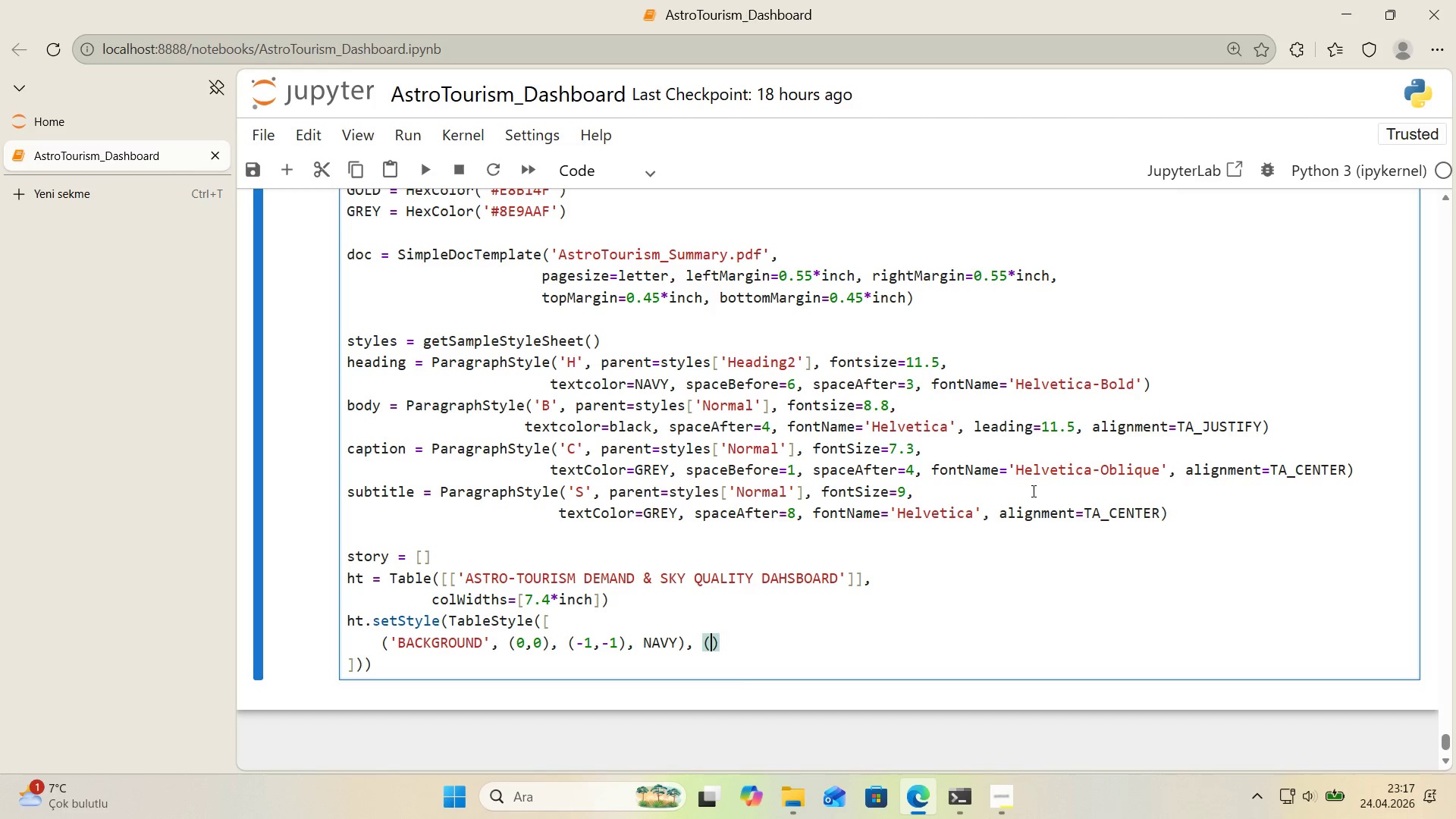 
key(ArrowLeft)
 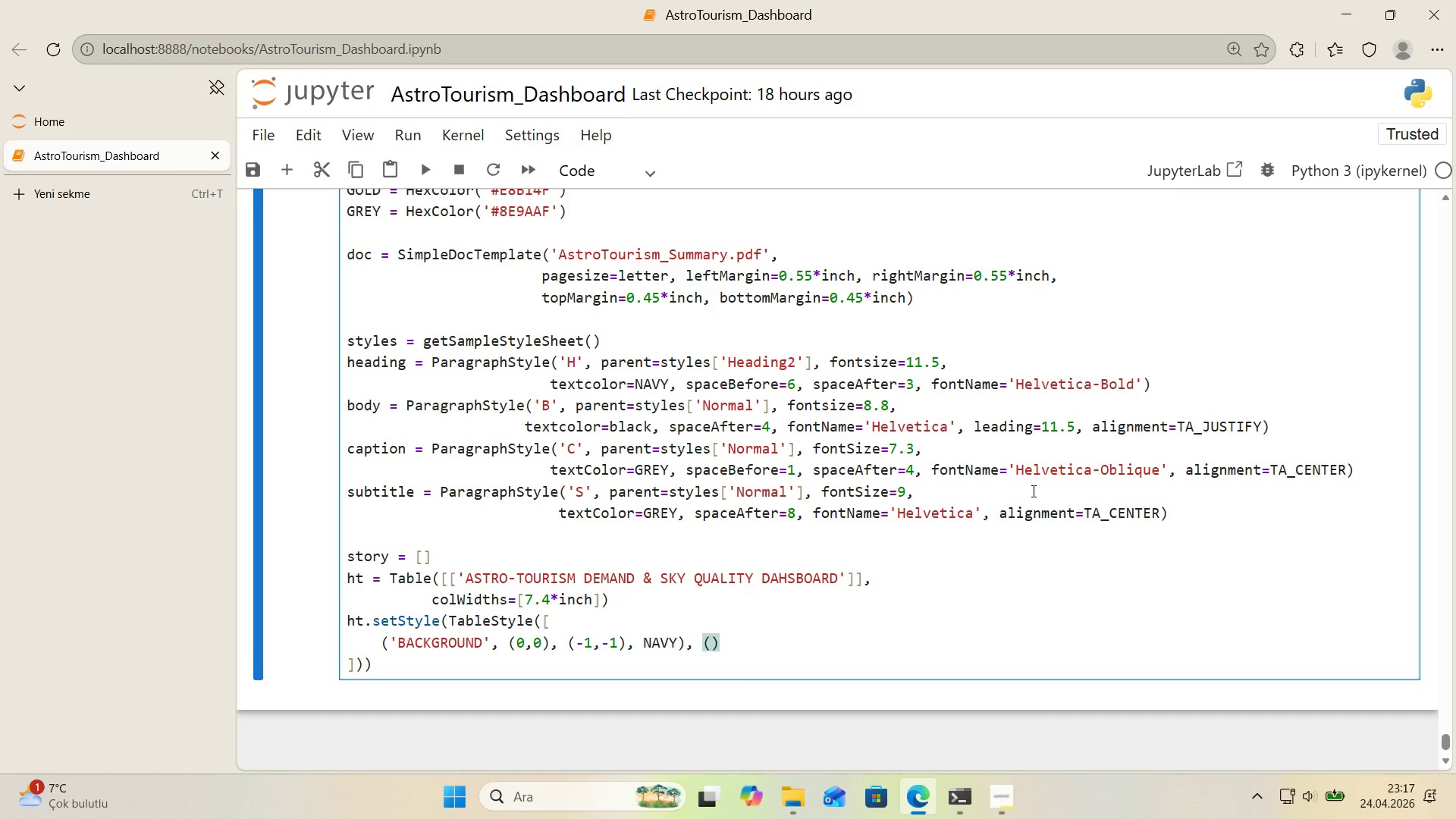 
type(@@)
 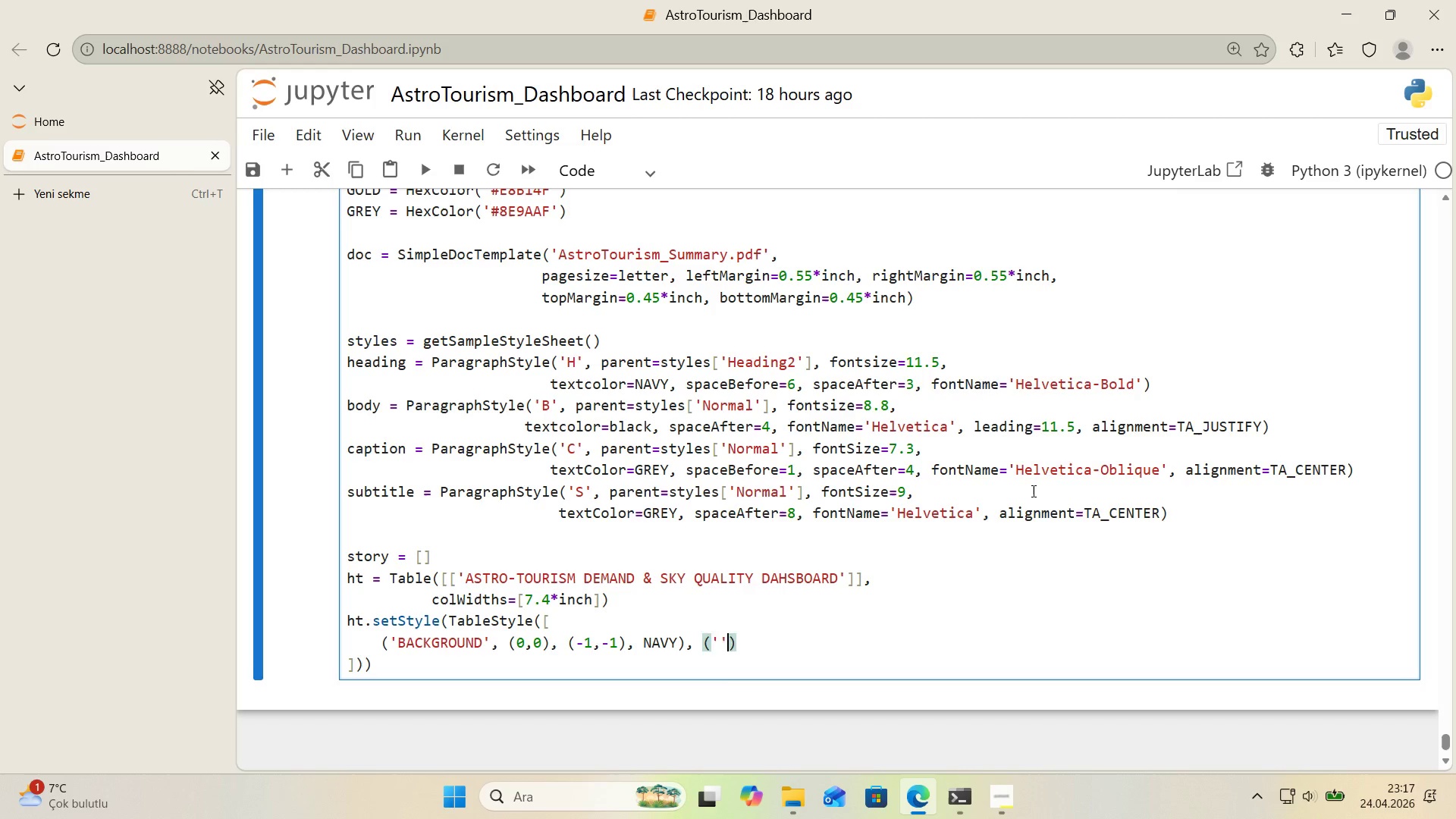 
key(ArrowLeft)
 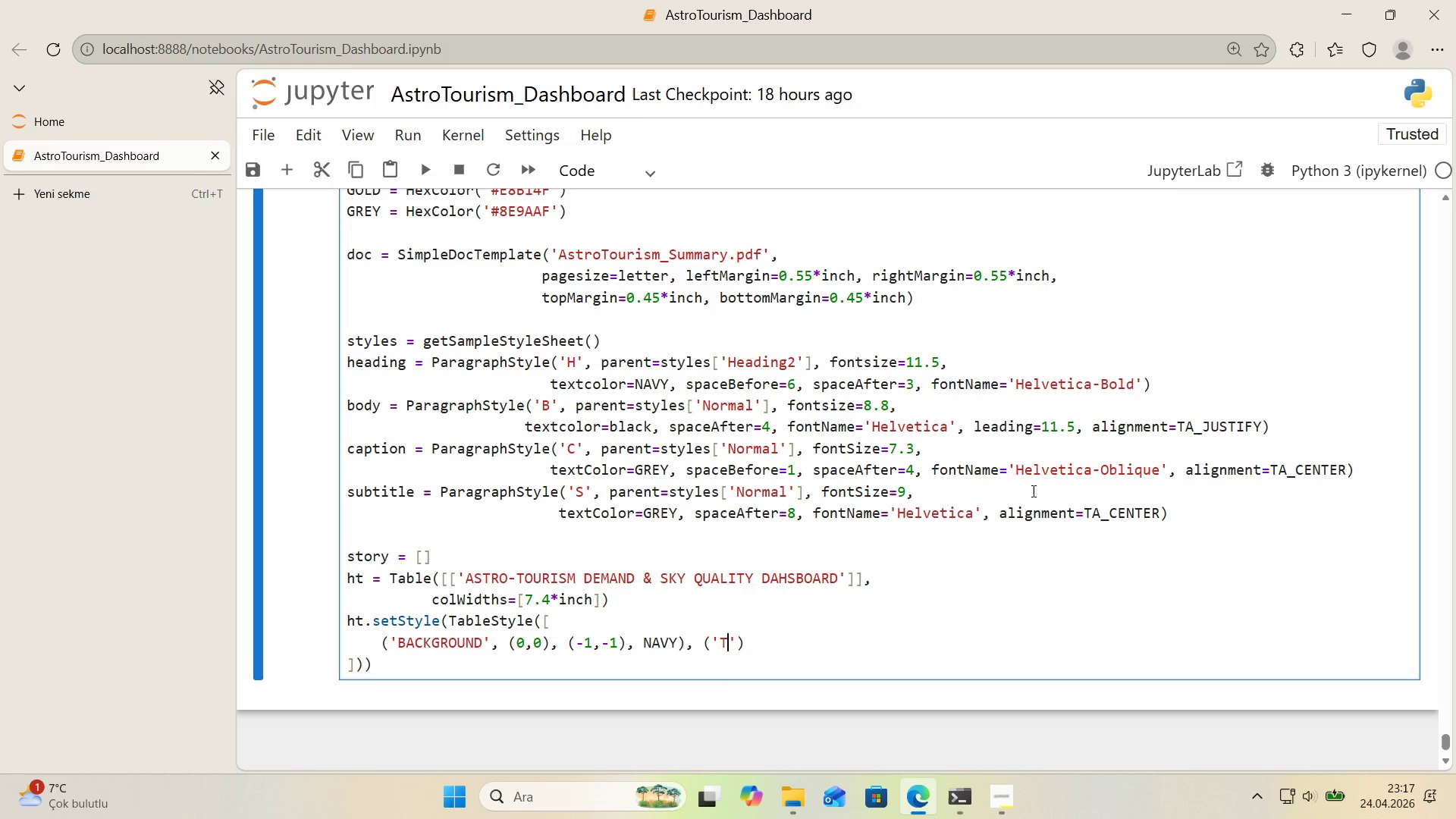 
type(TEXTCOLOR)
 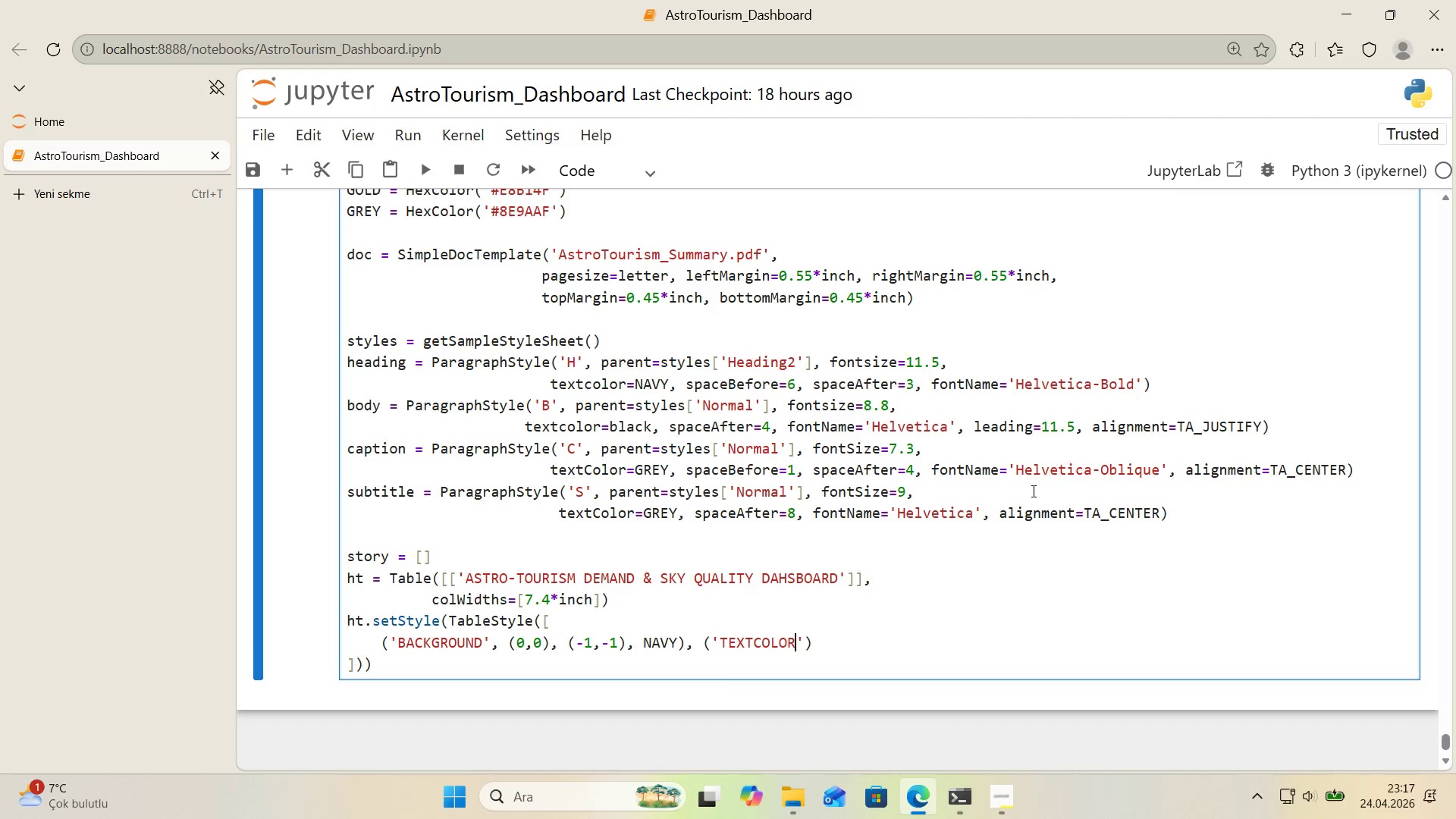 
key(ArrowRight)
 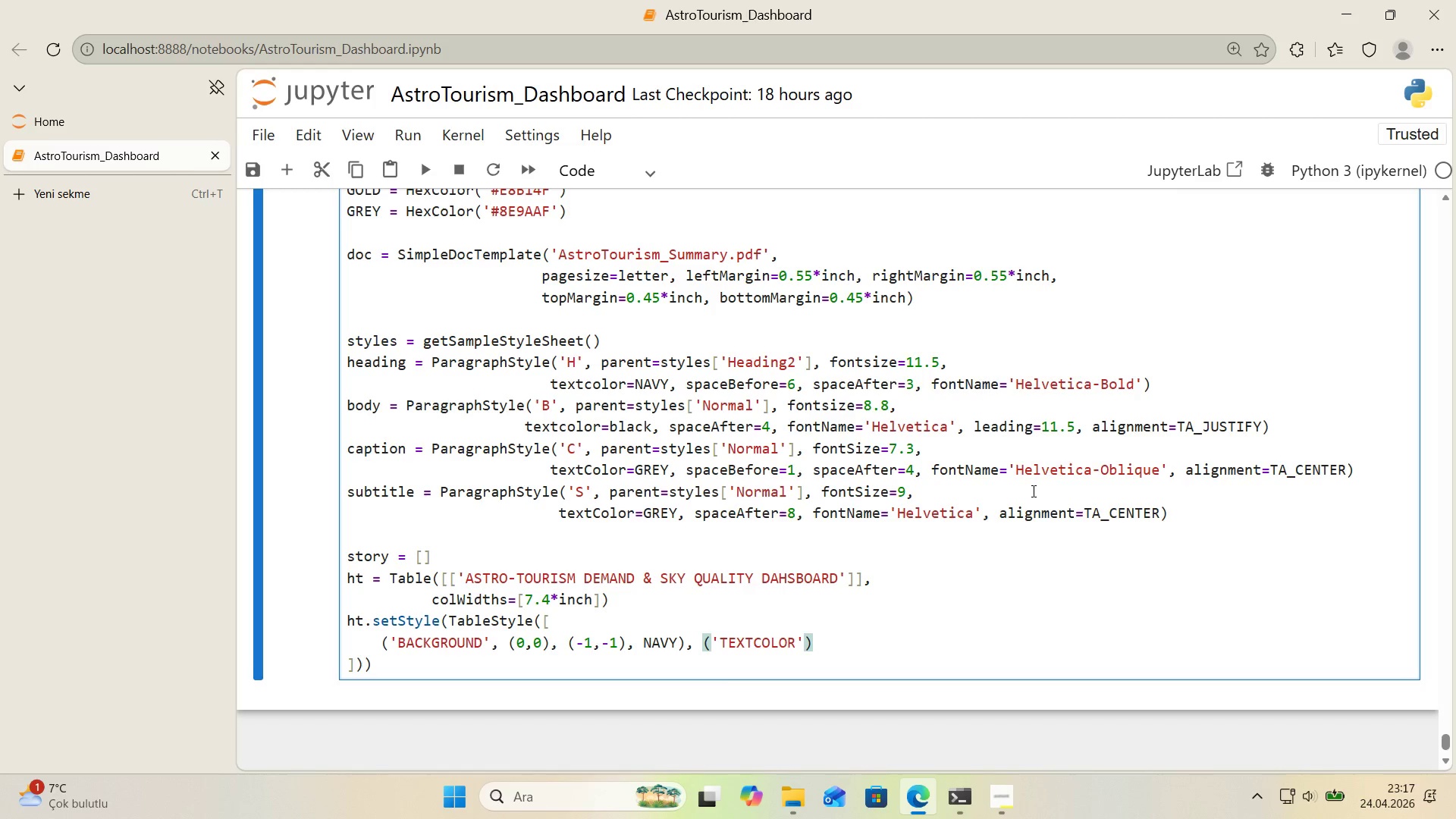 
type(, *()
 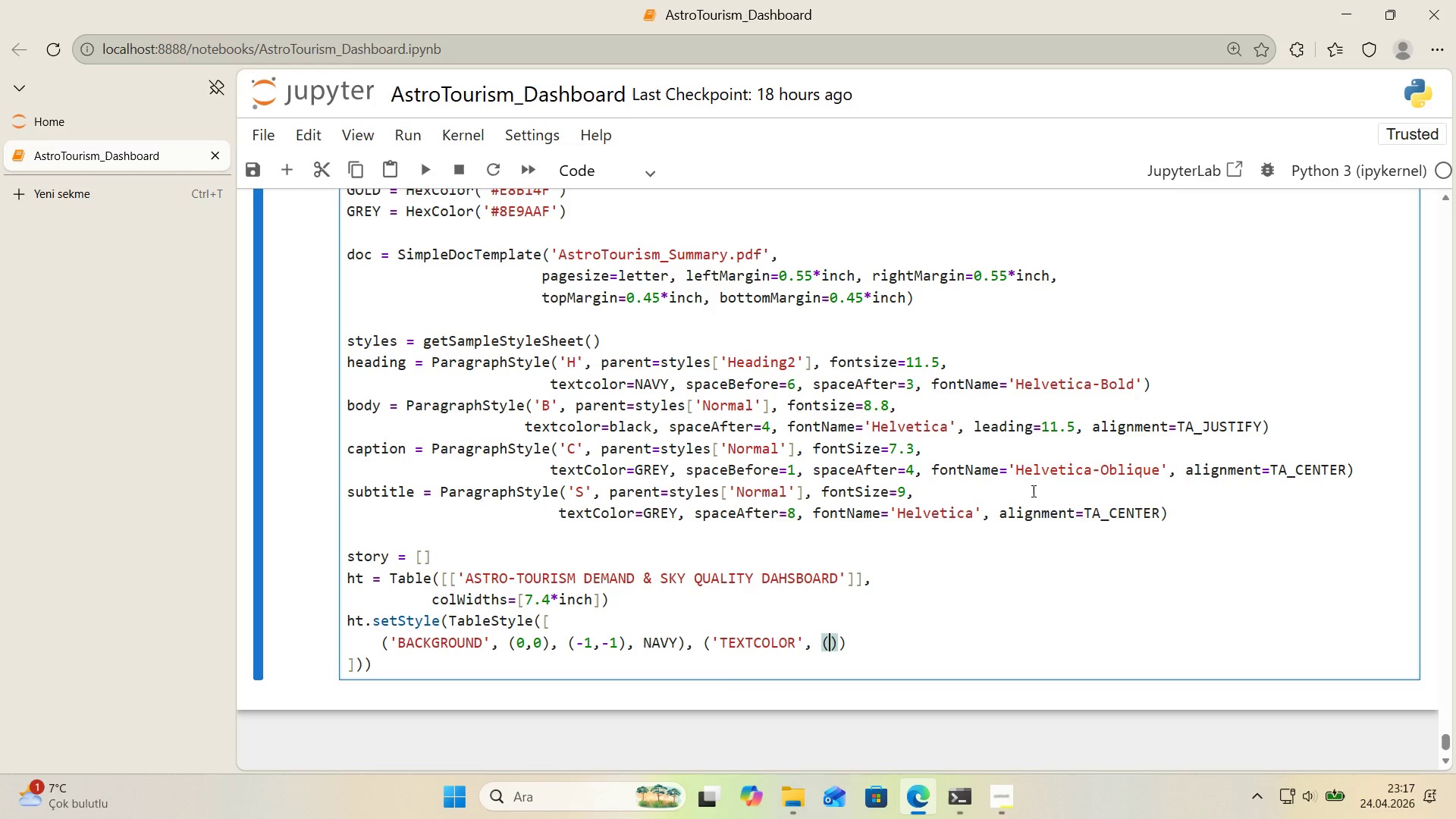 
 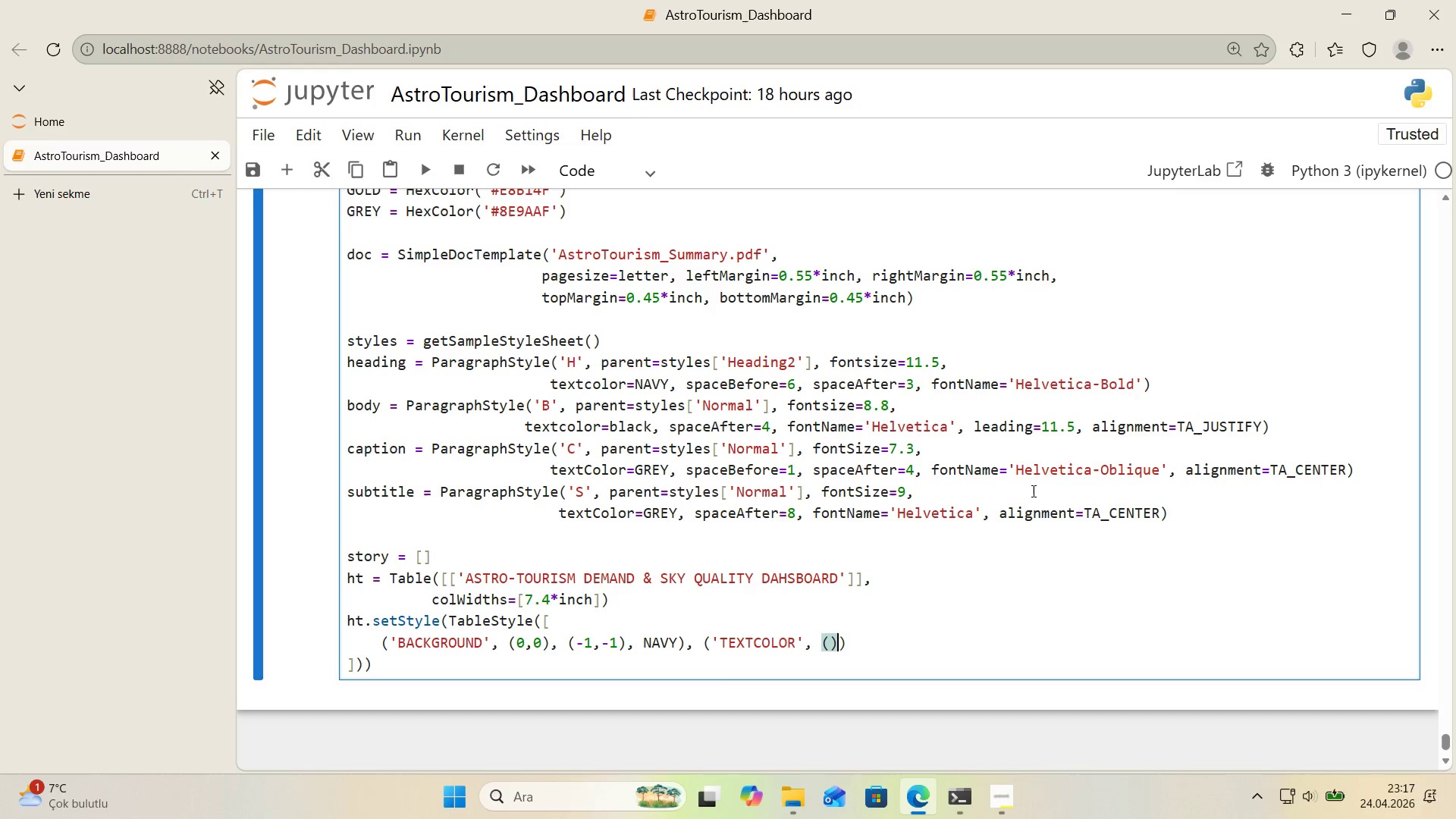 
key(ArrowLeft)
 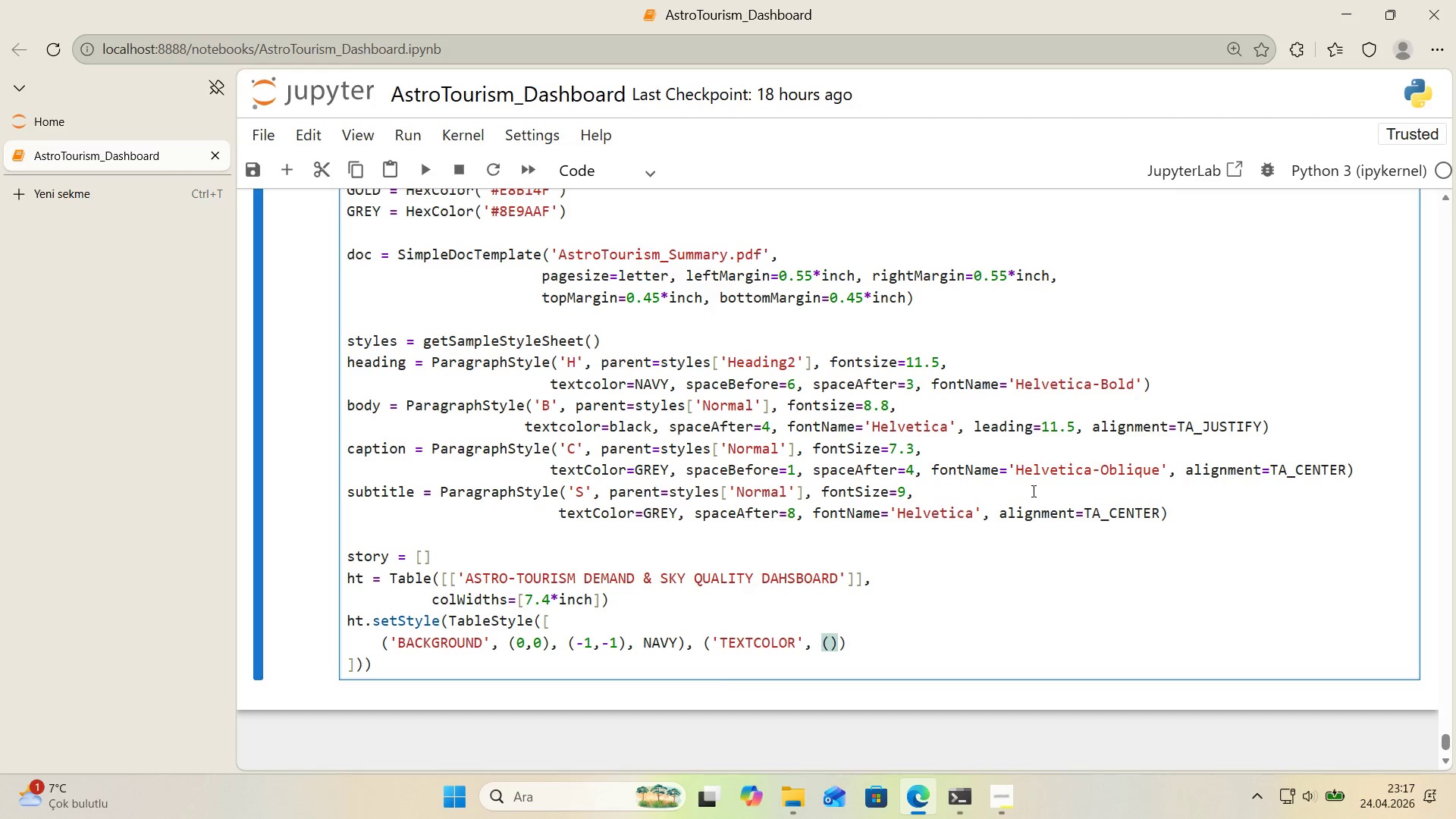 
key(0)
 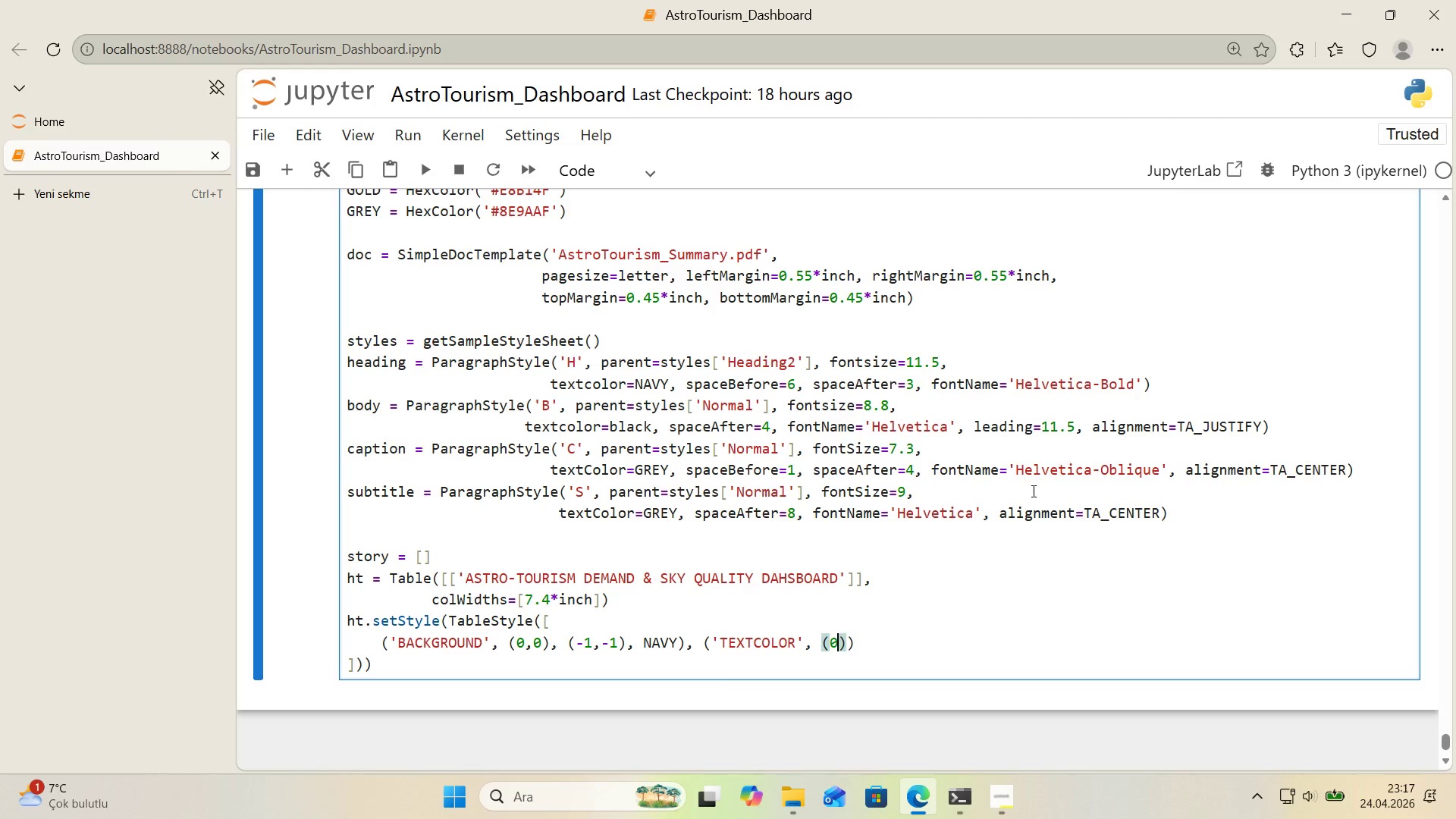 
key(Comma)
 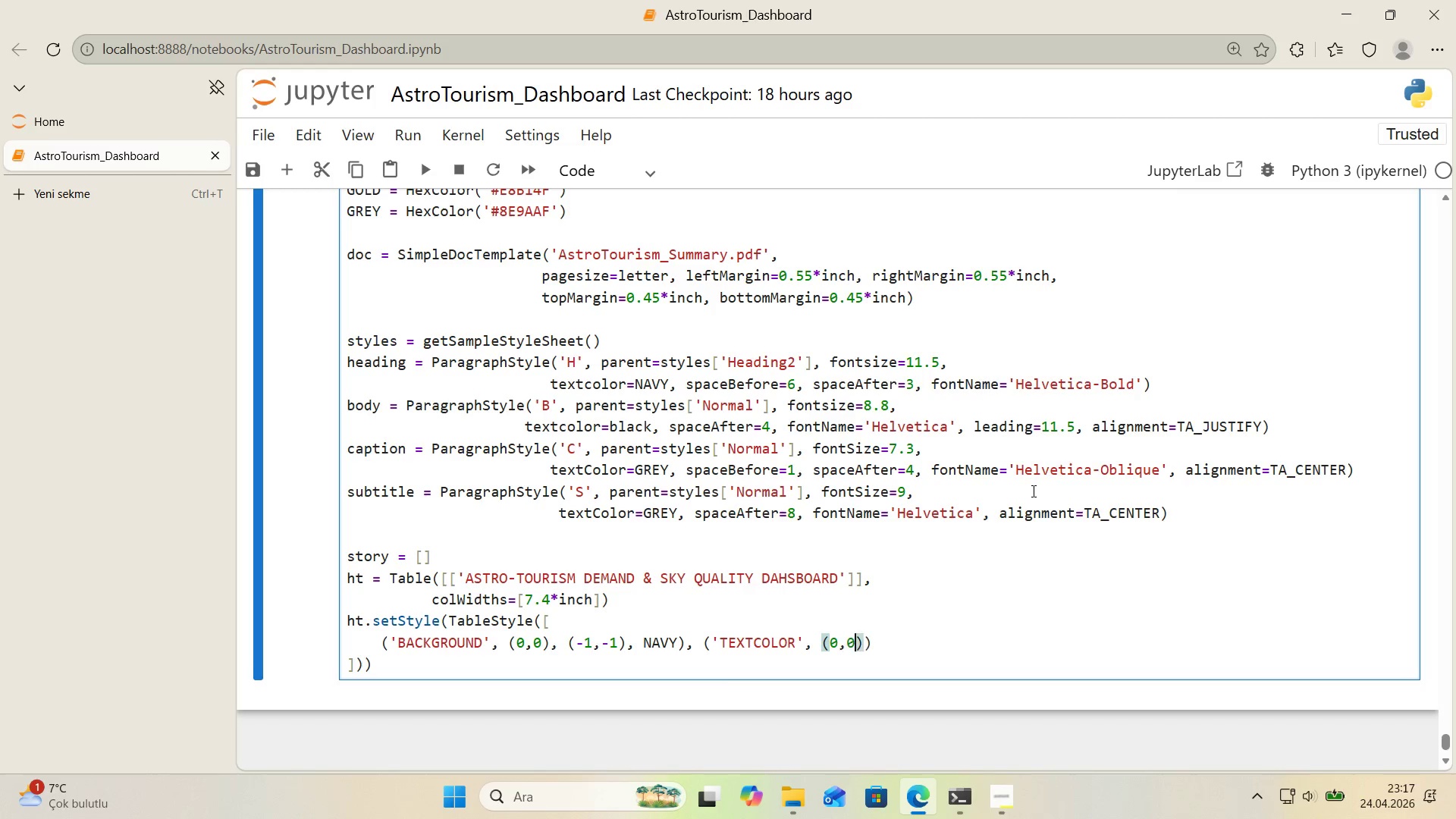 
key(0)
 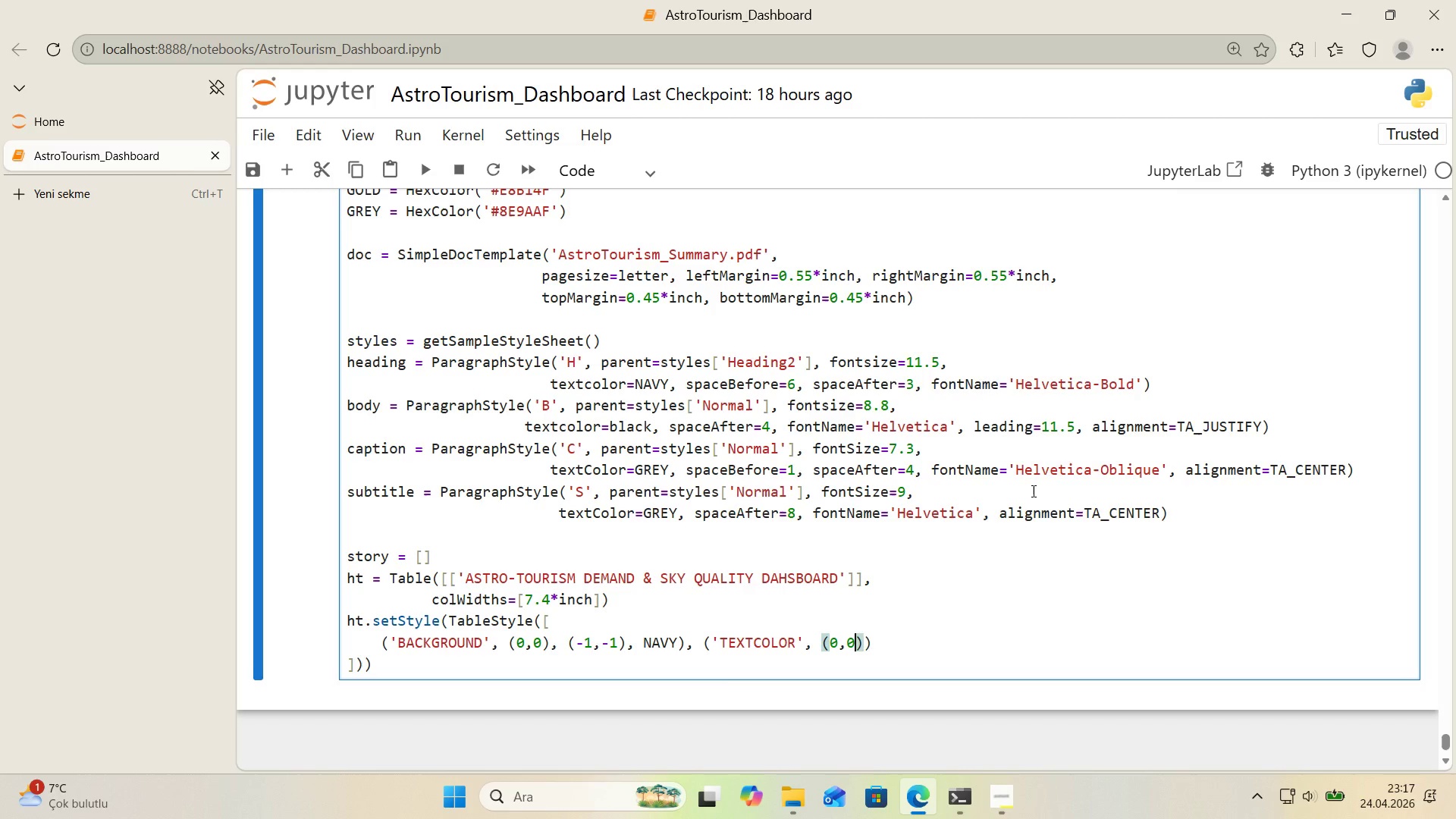 
key(ArrowRight)
 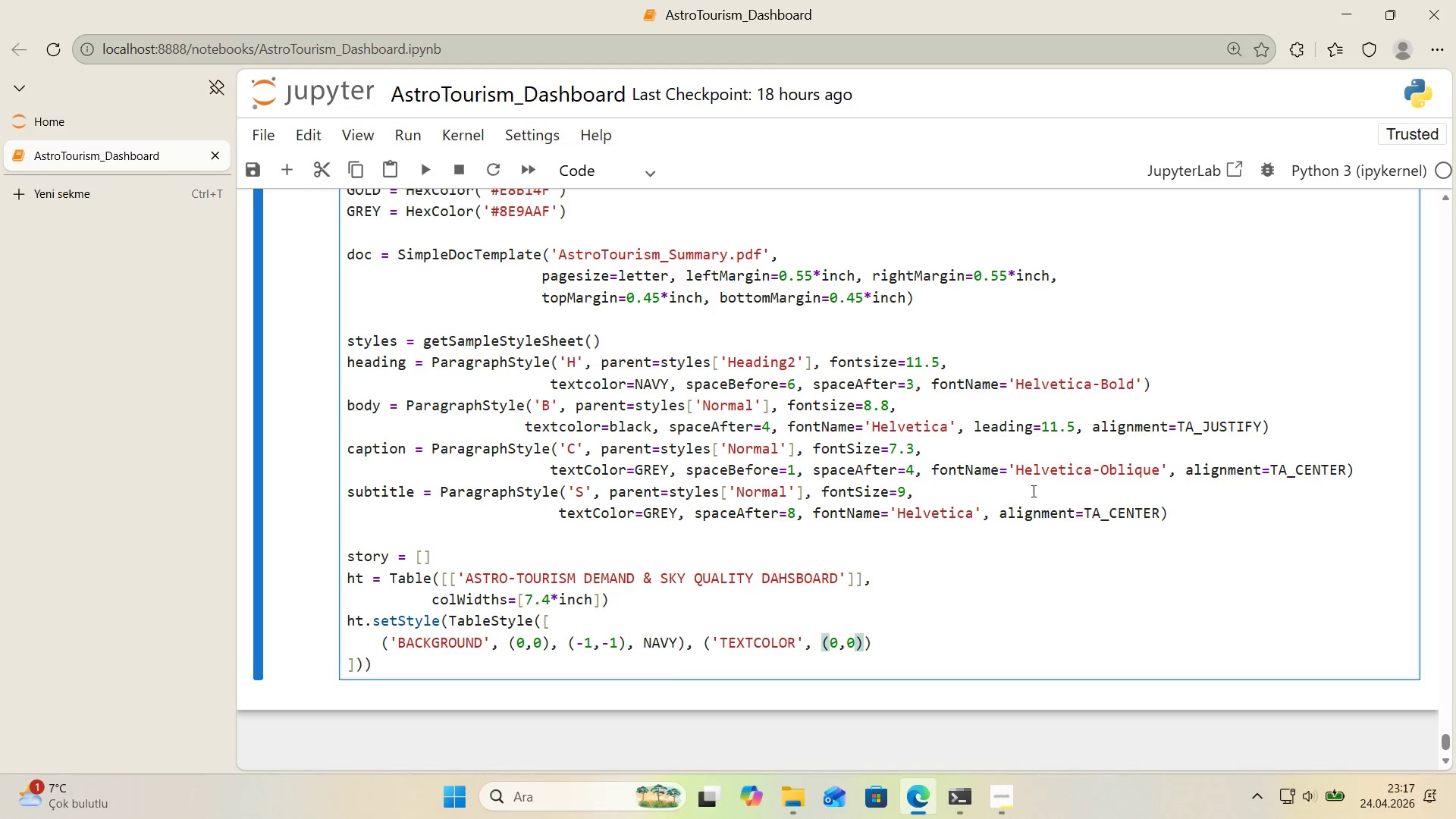 
wait(5.88)
 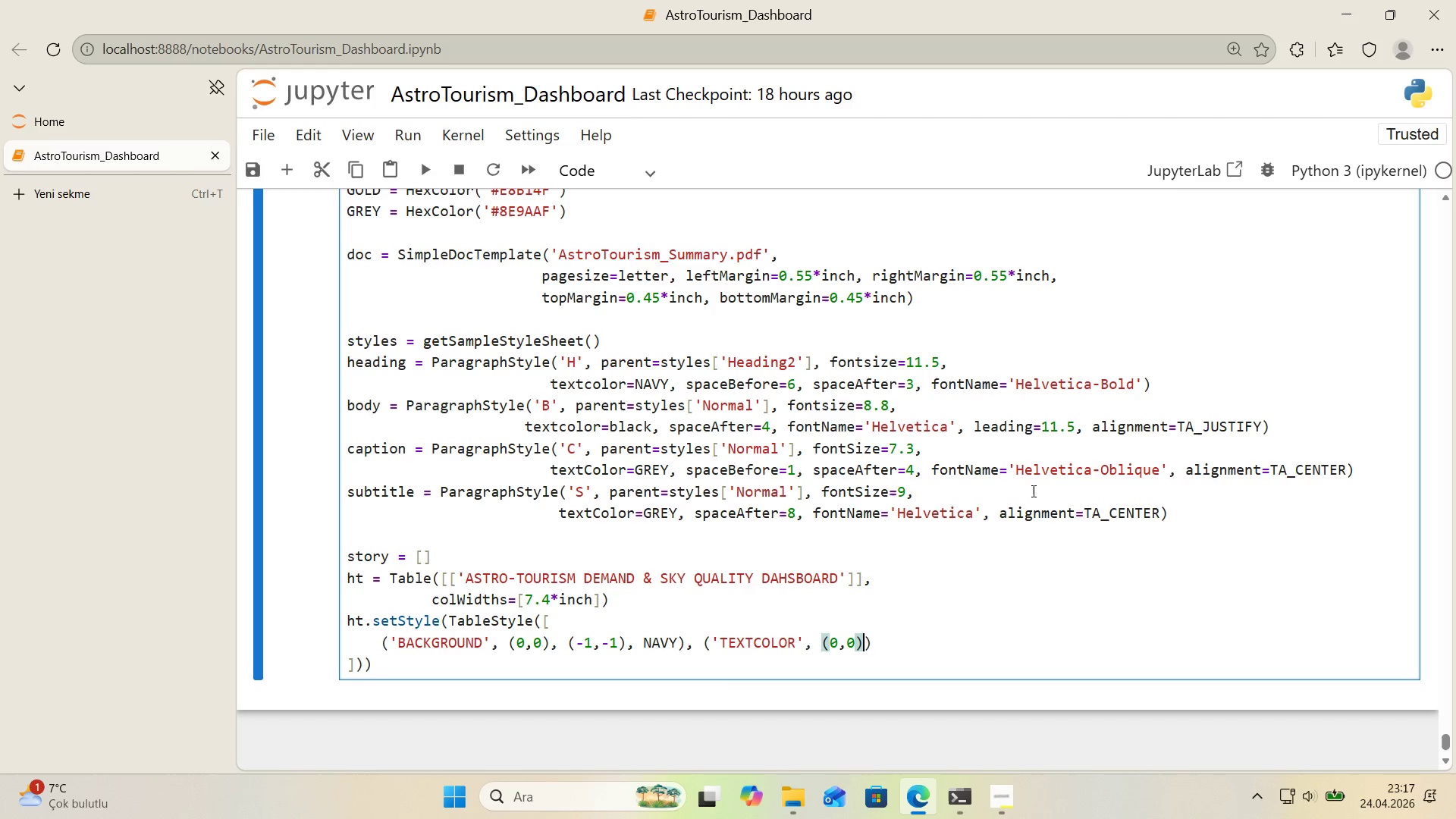 
type(, *()
 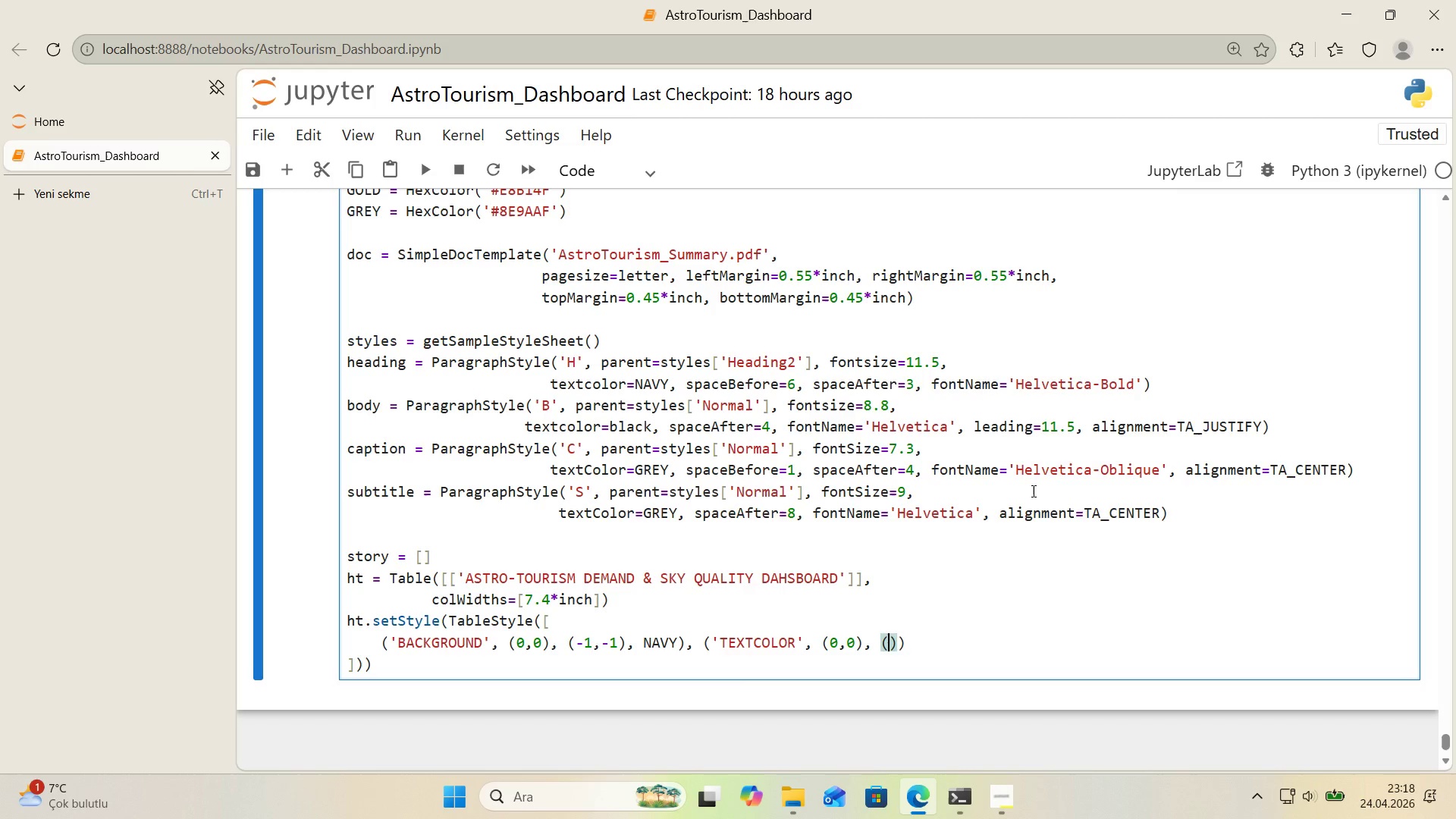 
 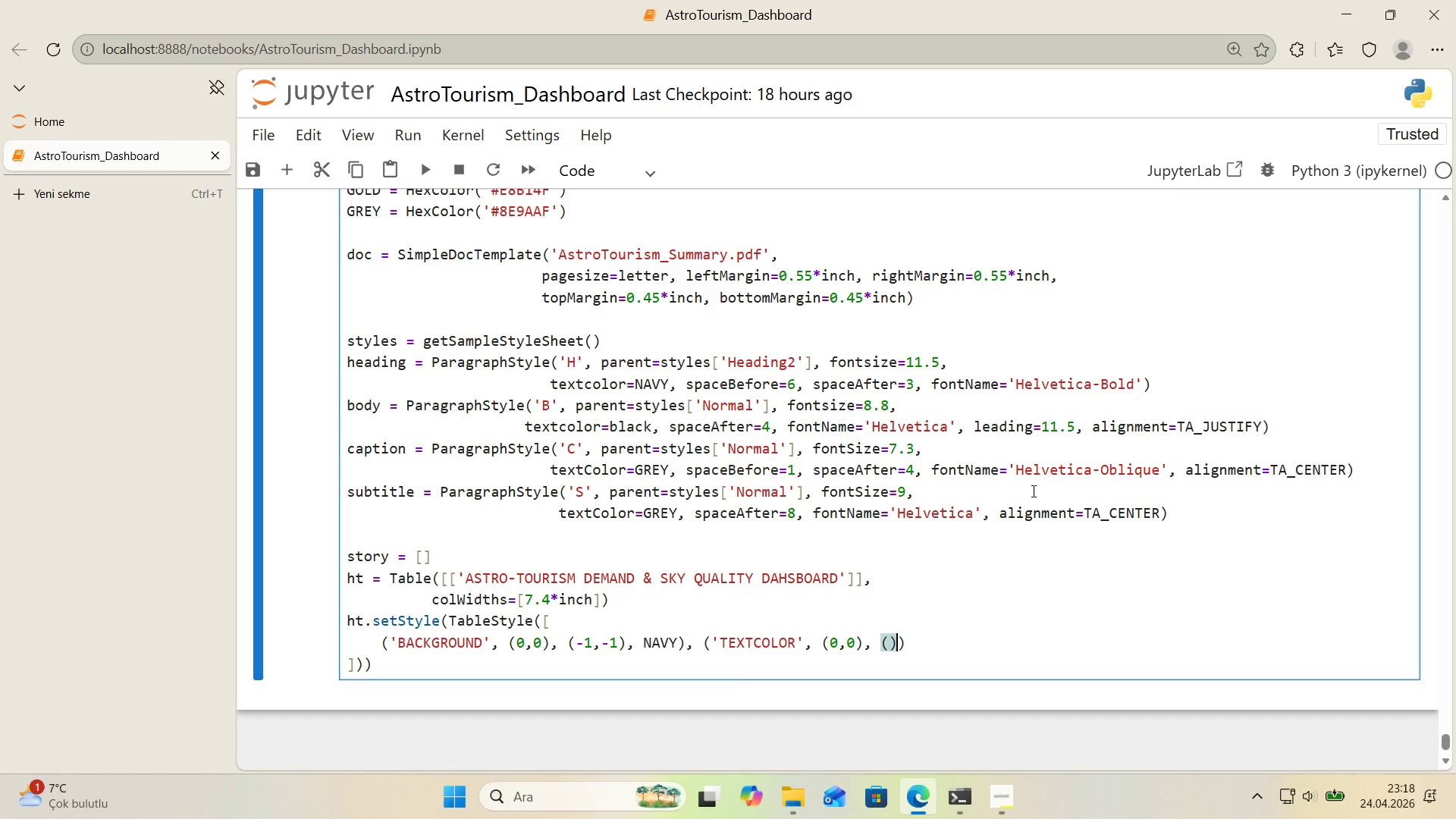 
key(ArrowLeft)
 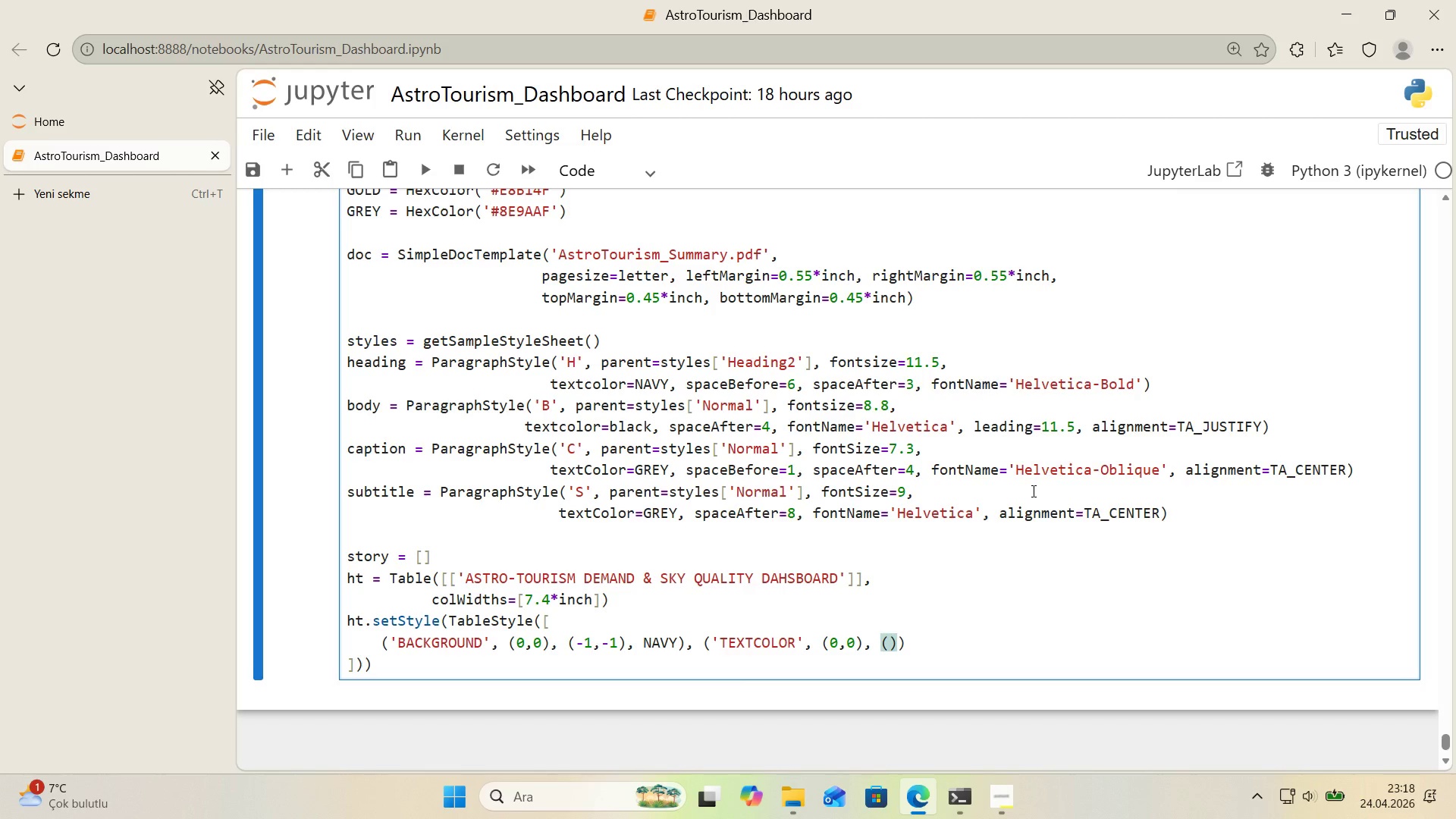 
key(1)
 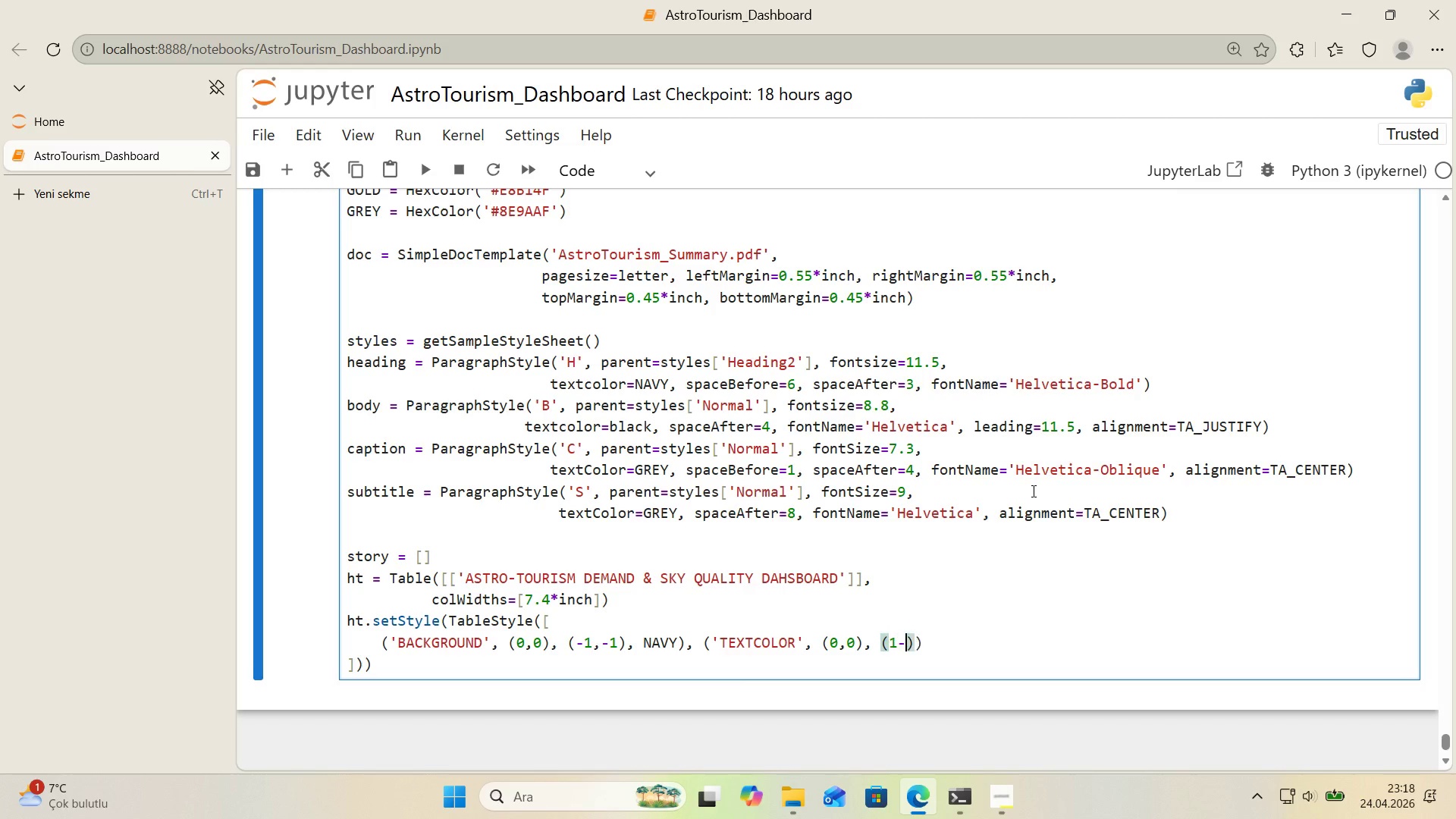 
key(Minus)
 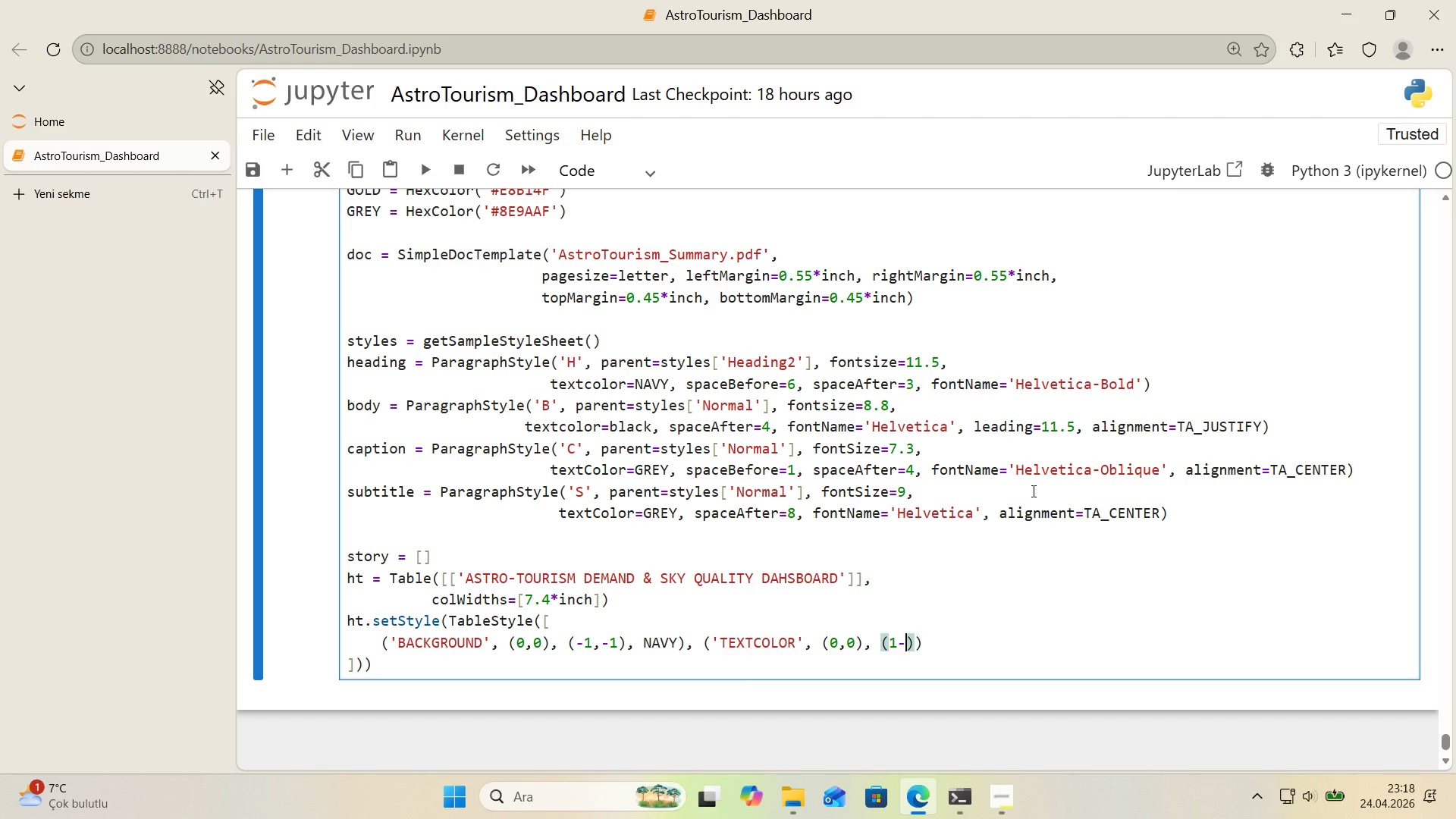 
key(Backspace)
 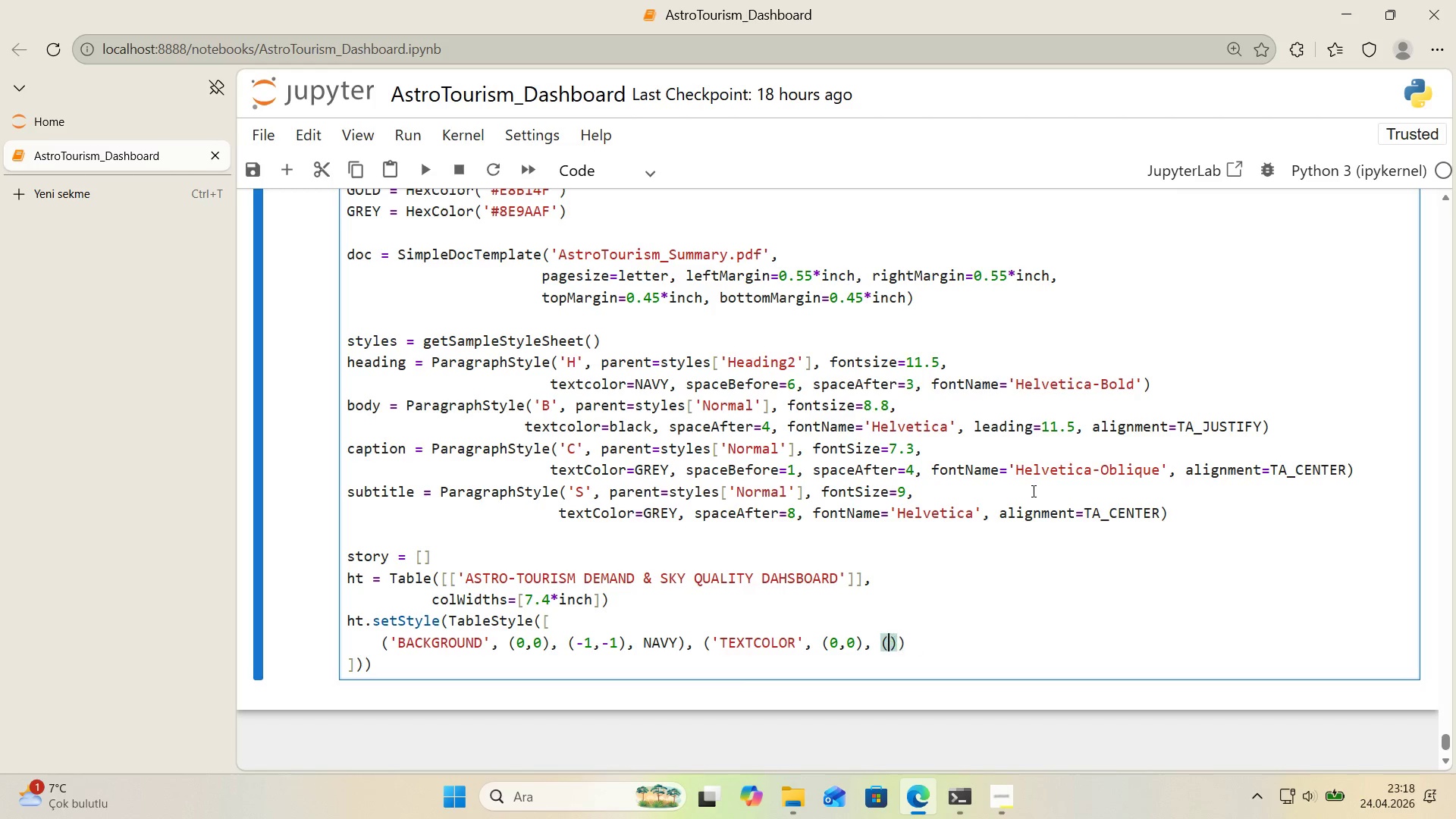 
key(Backspace)
 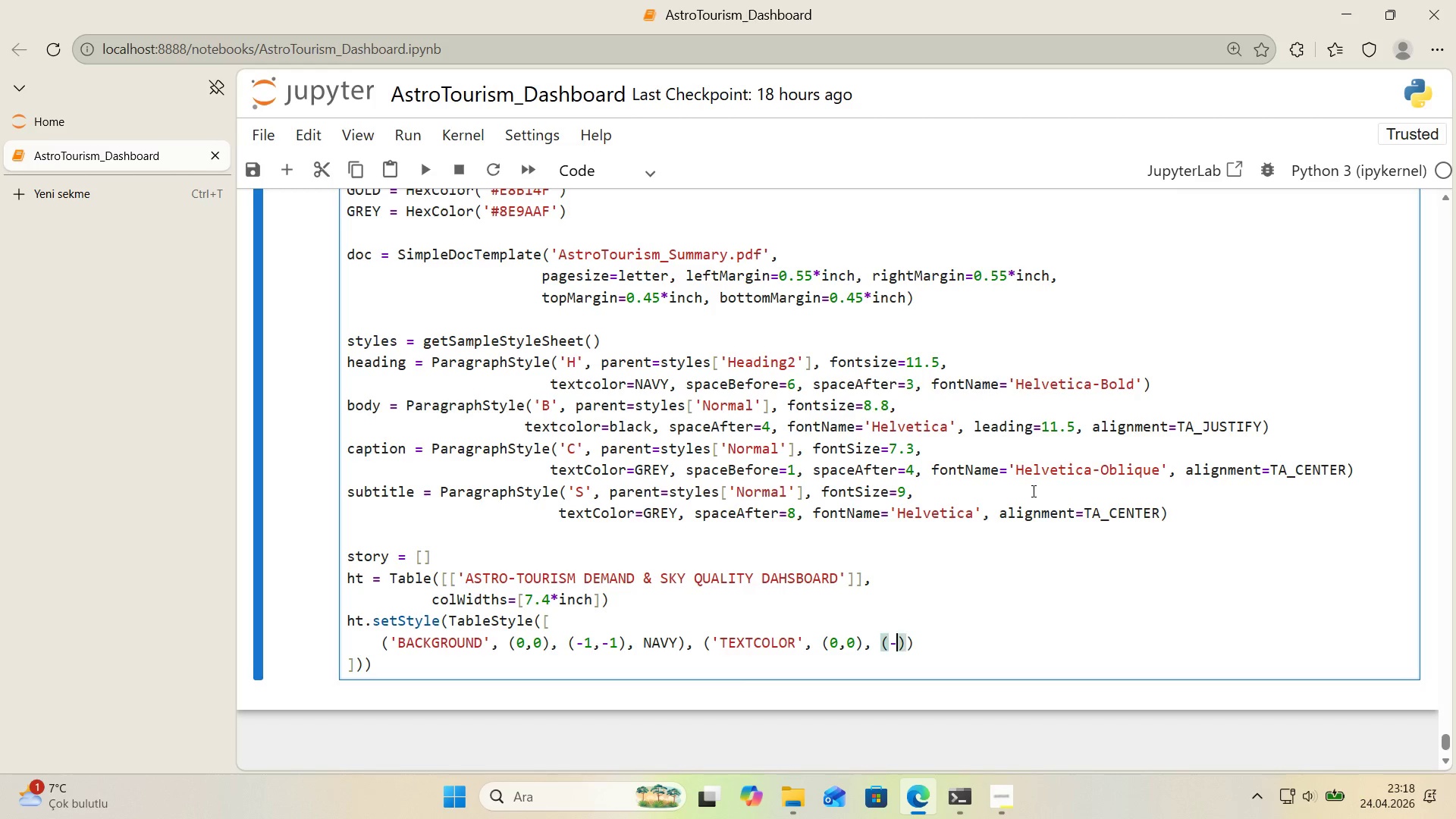 
key(Minus)
 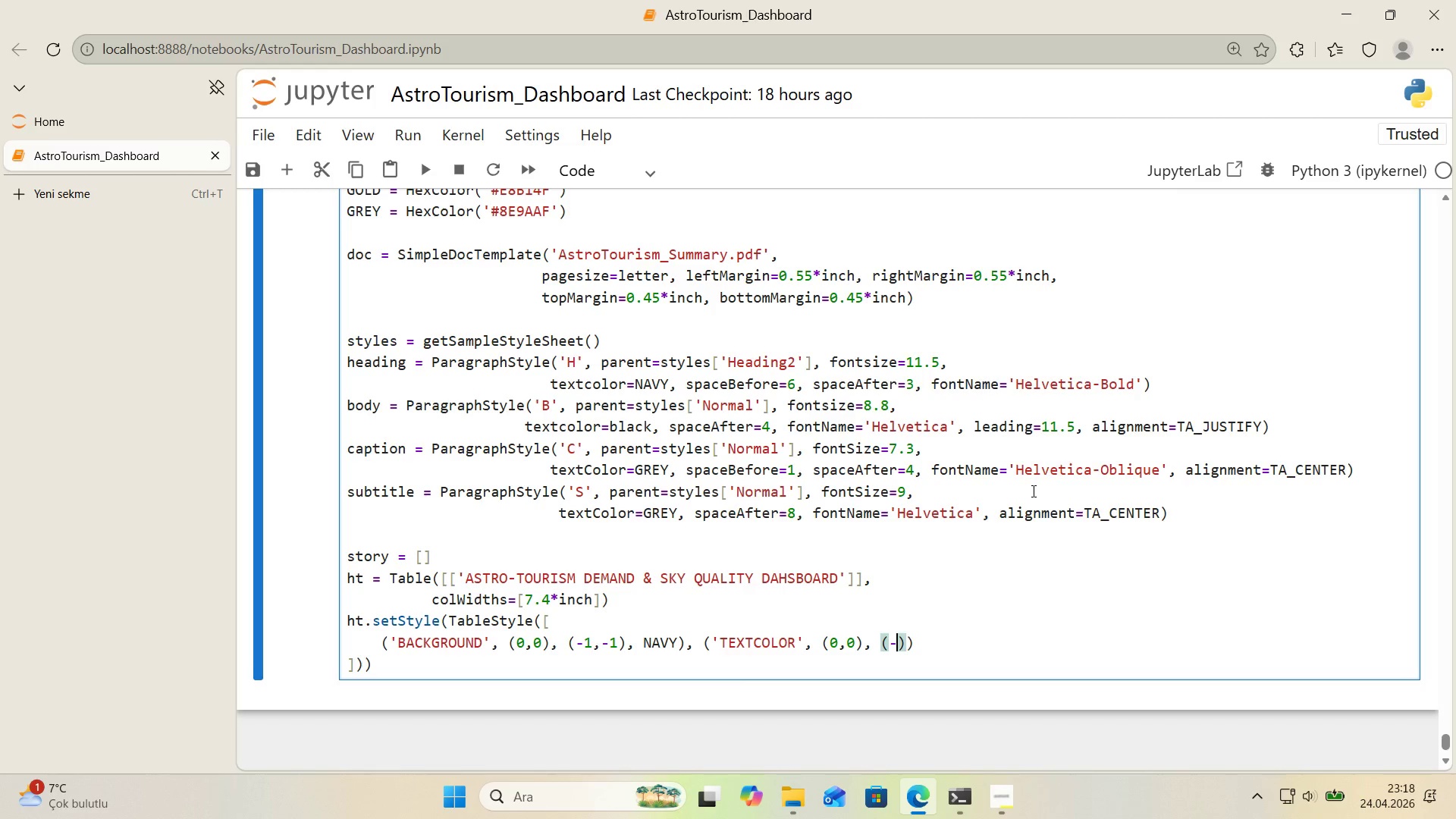 
key(1)
 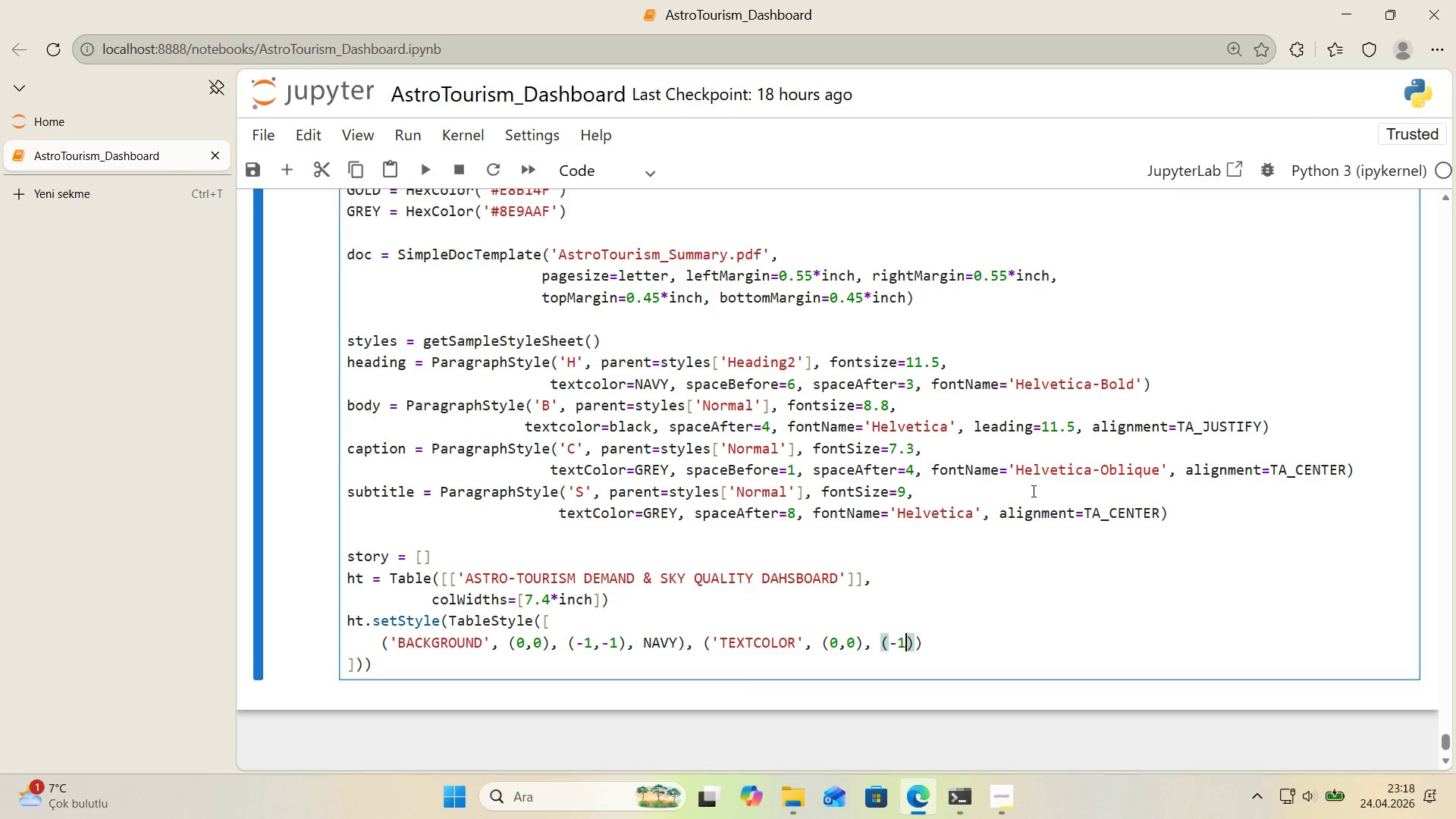 
key(Comma)
 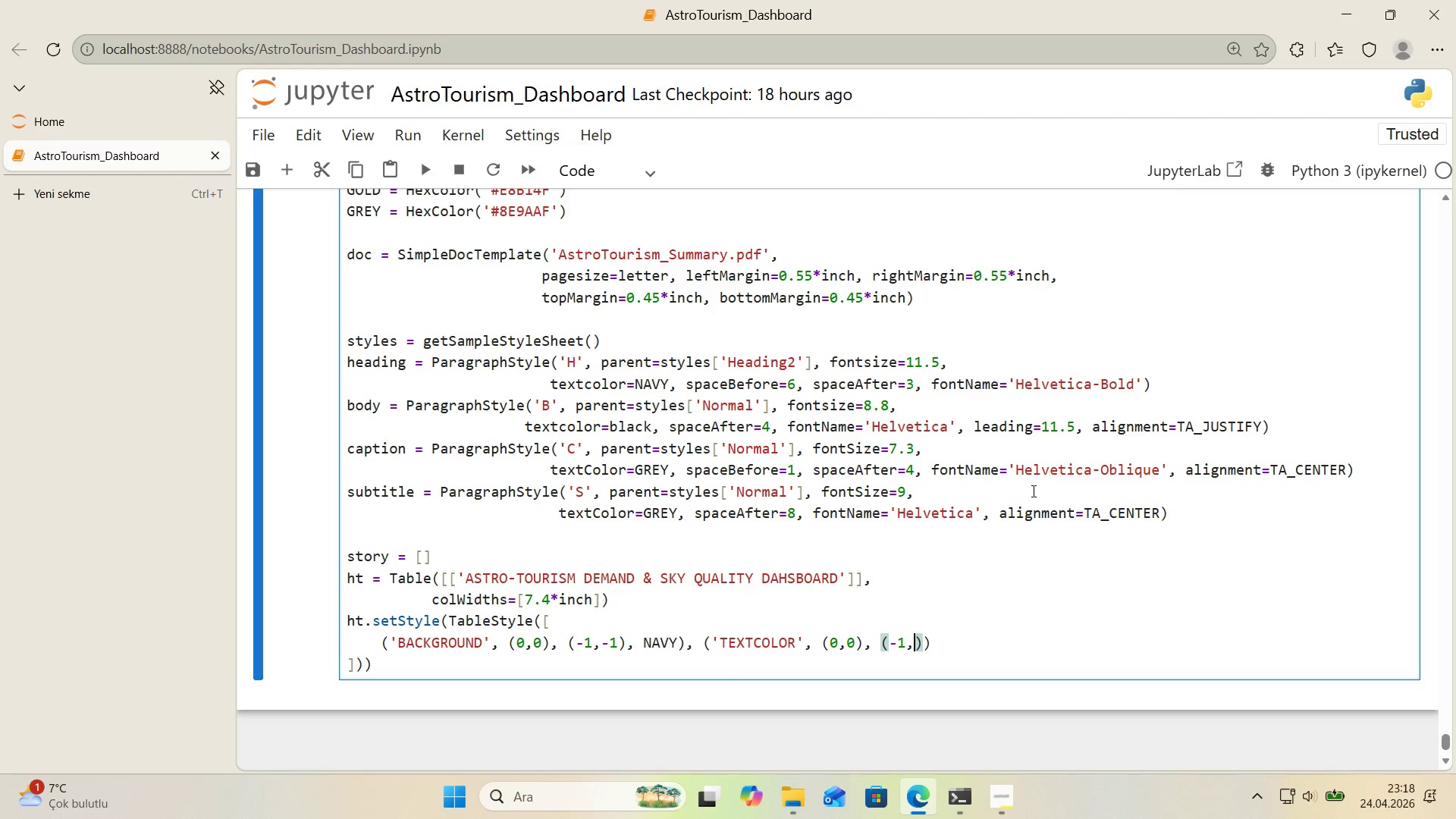 
key(Minus)
 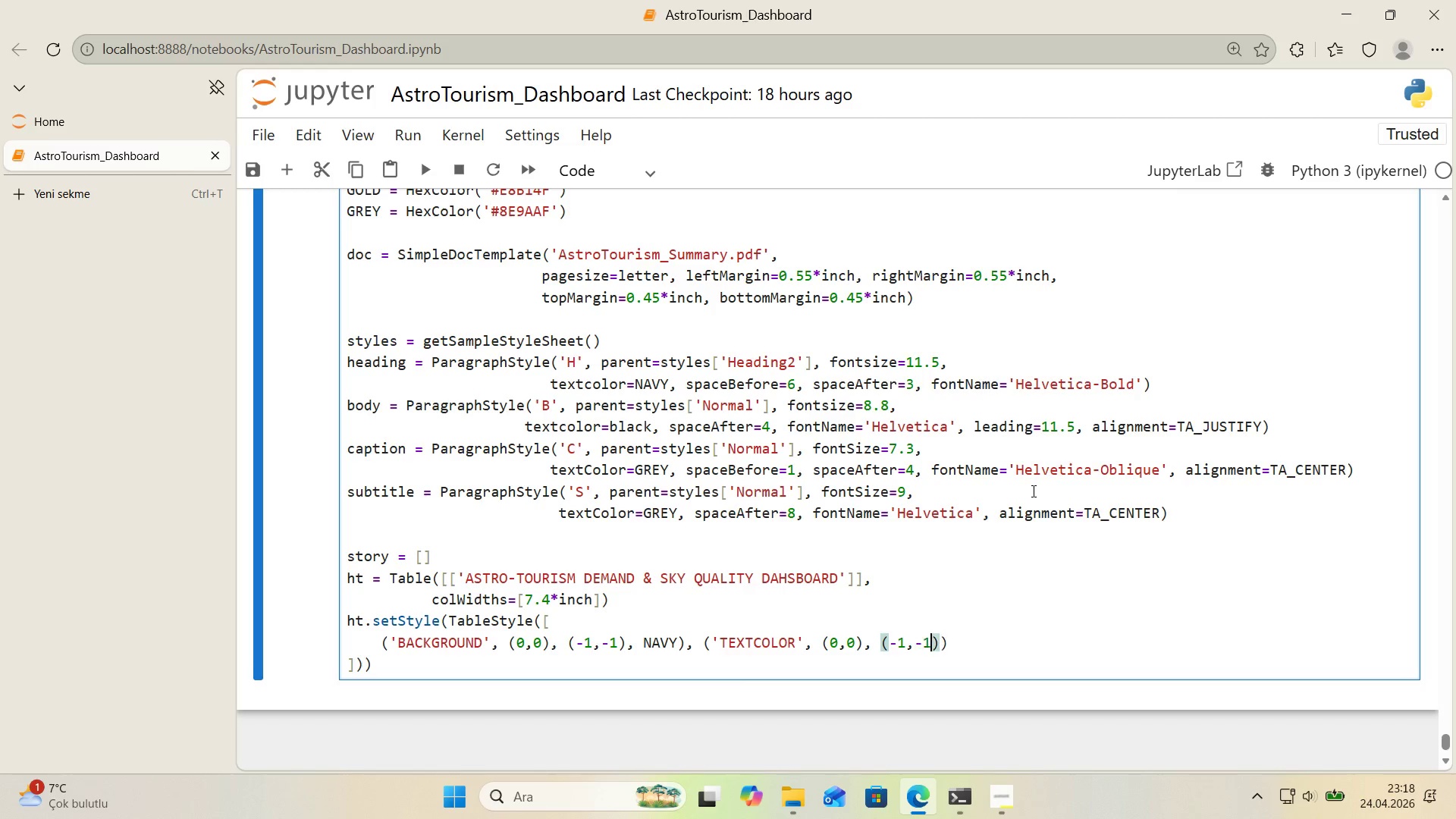 
key(1)
 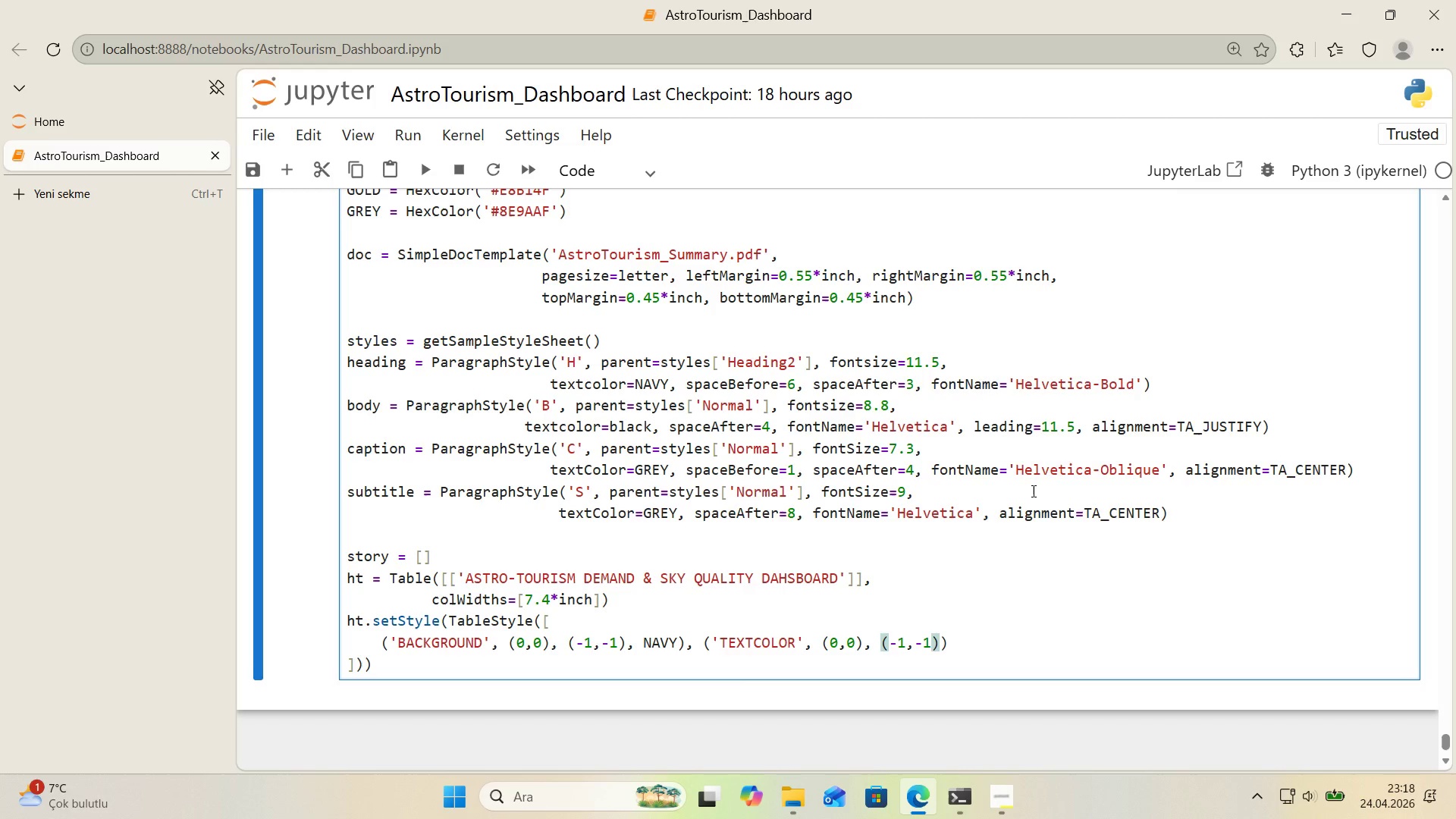 
key(ArrowRight)
 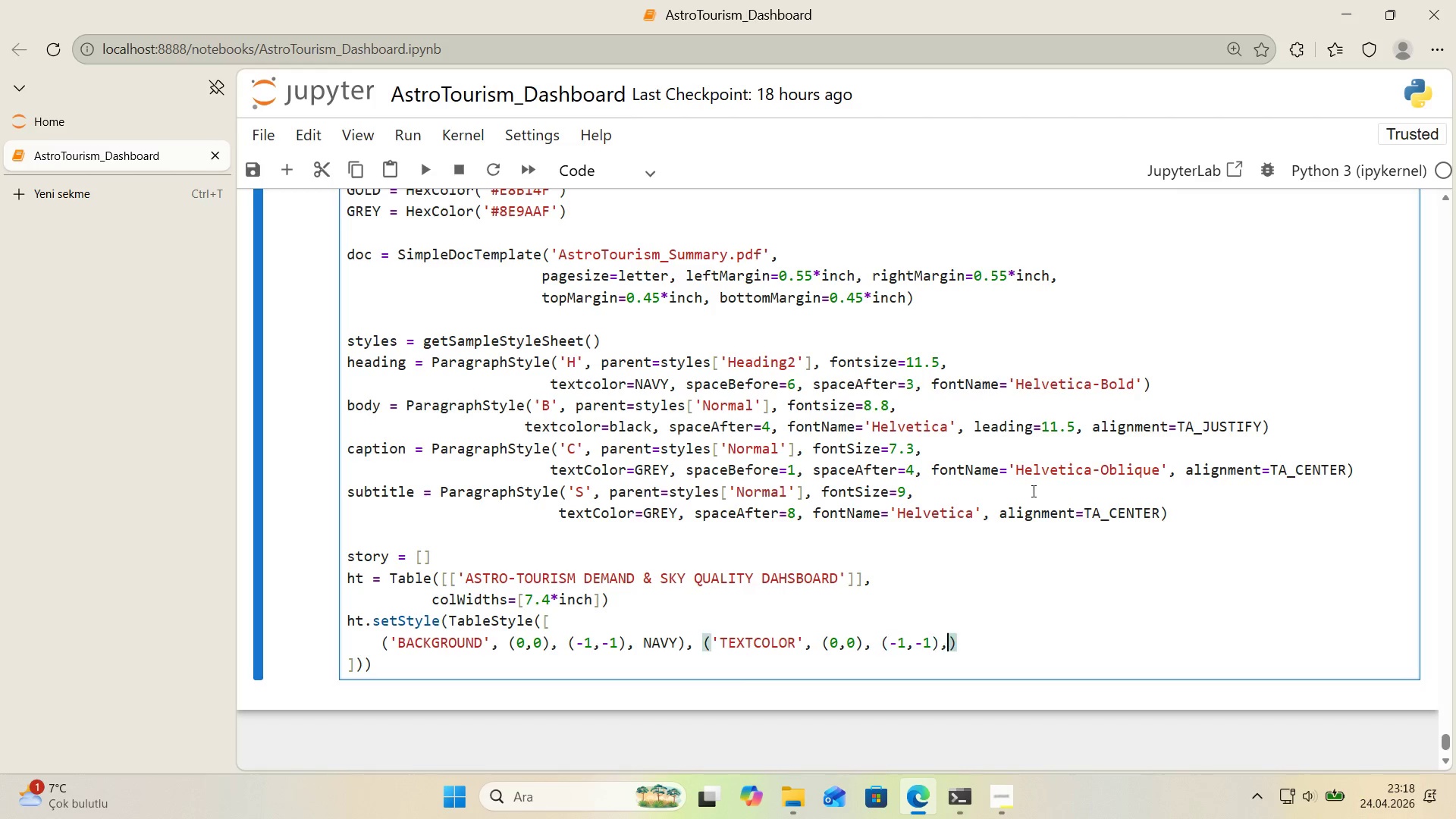 
type(, W)
key(Backspace)
type(wh'te)
 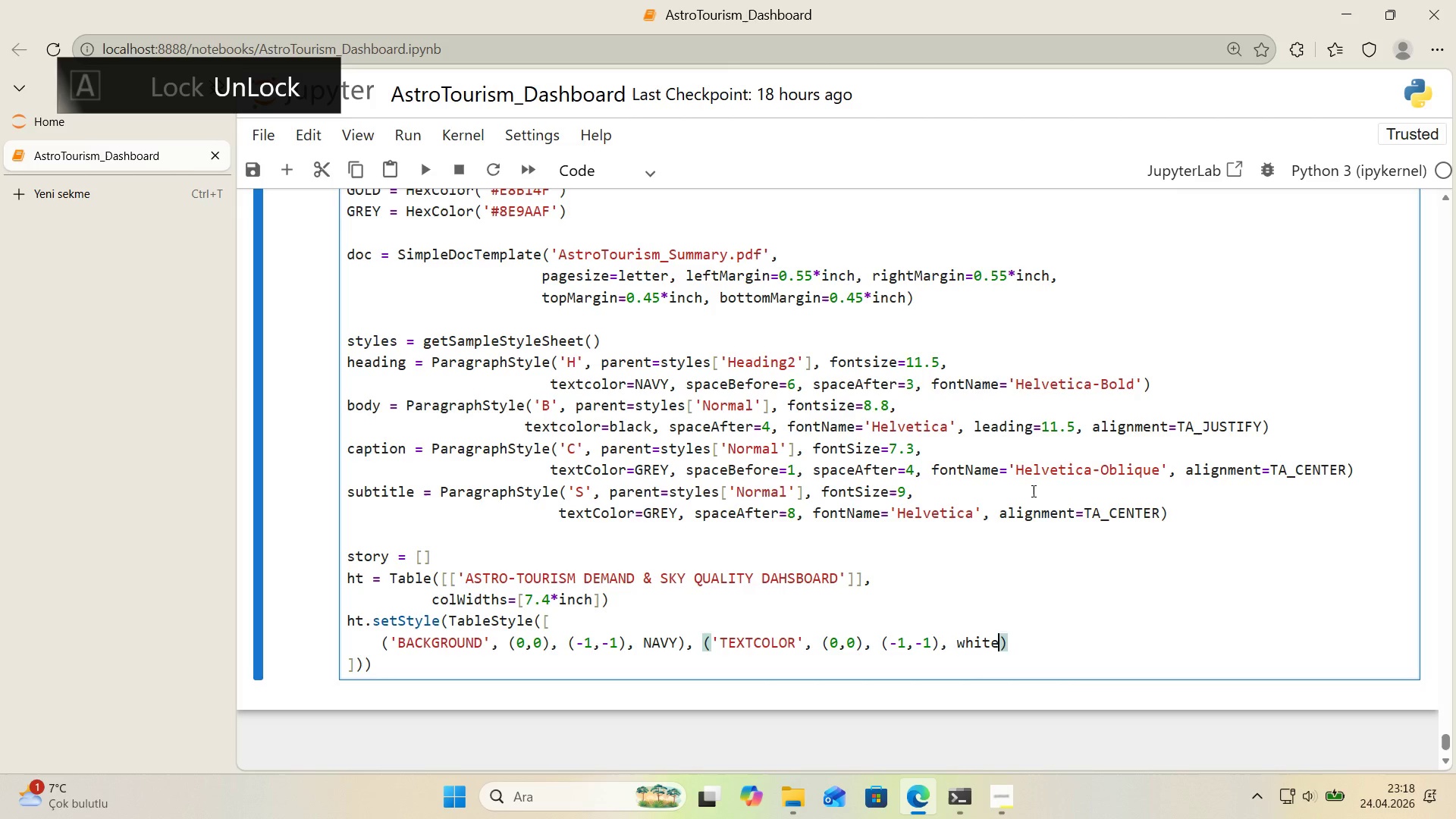 
key(ArrowRight)
 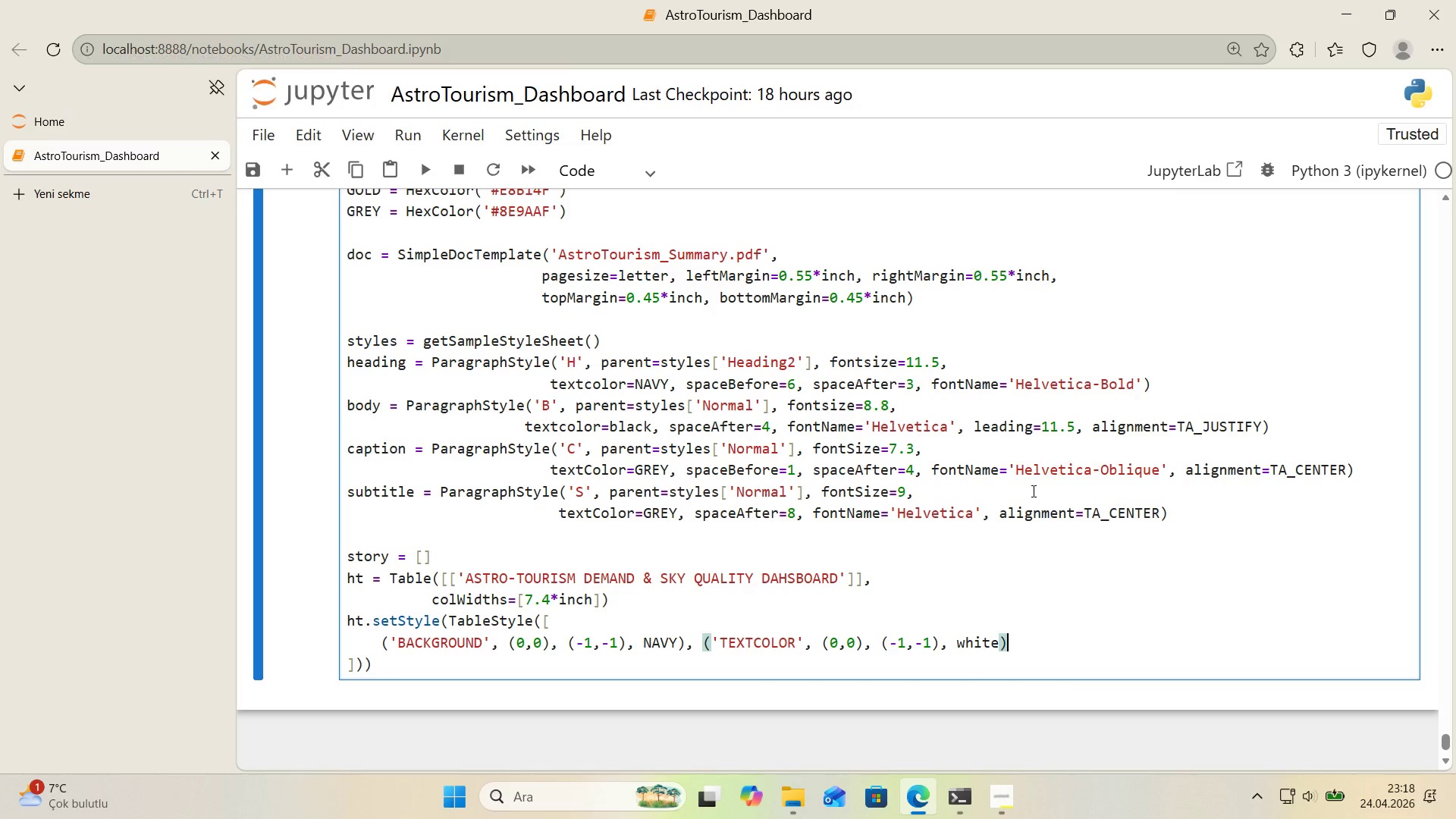 
key(Comma)
 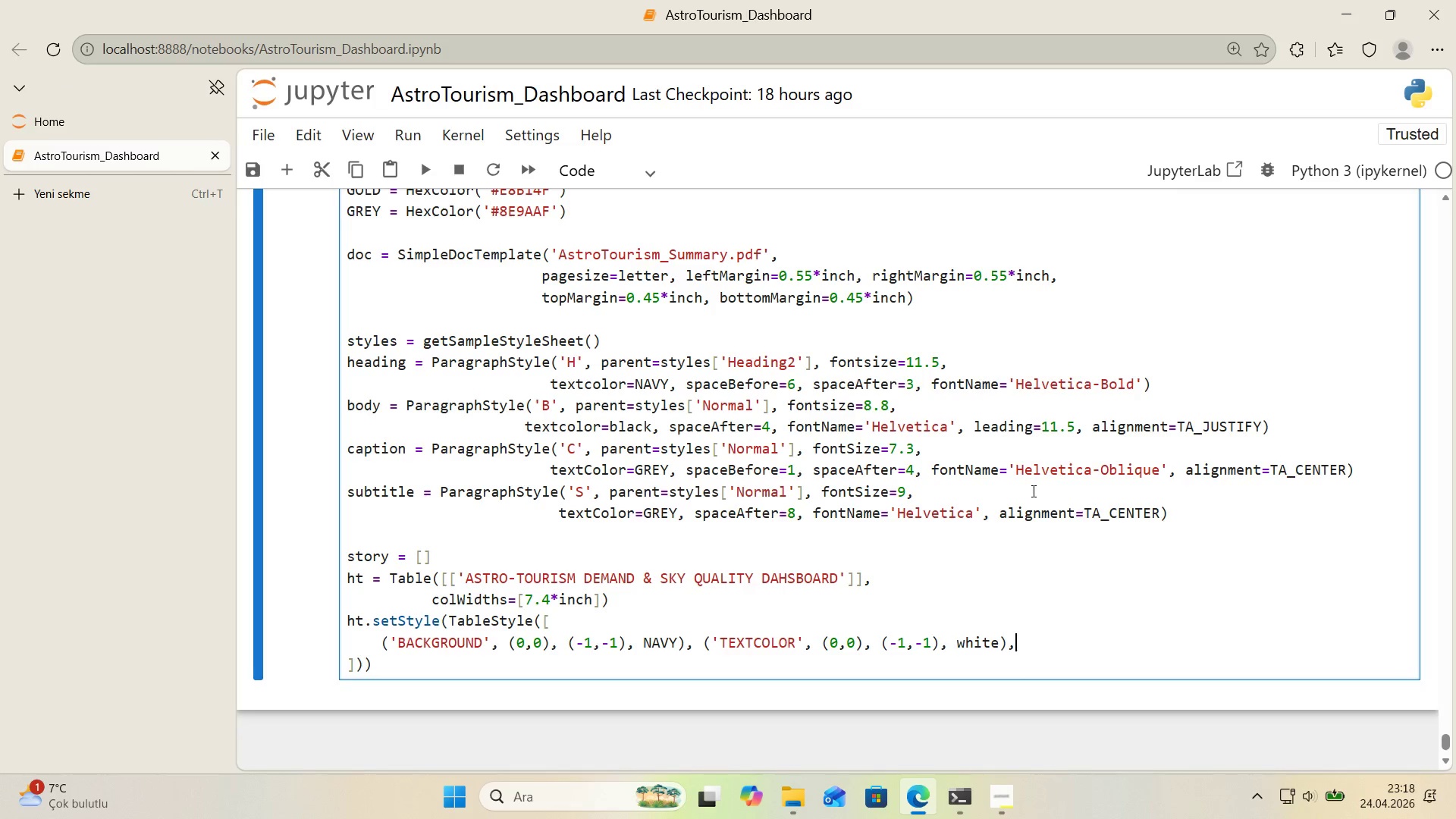 
key(Enter)
 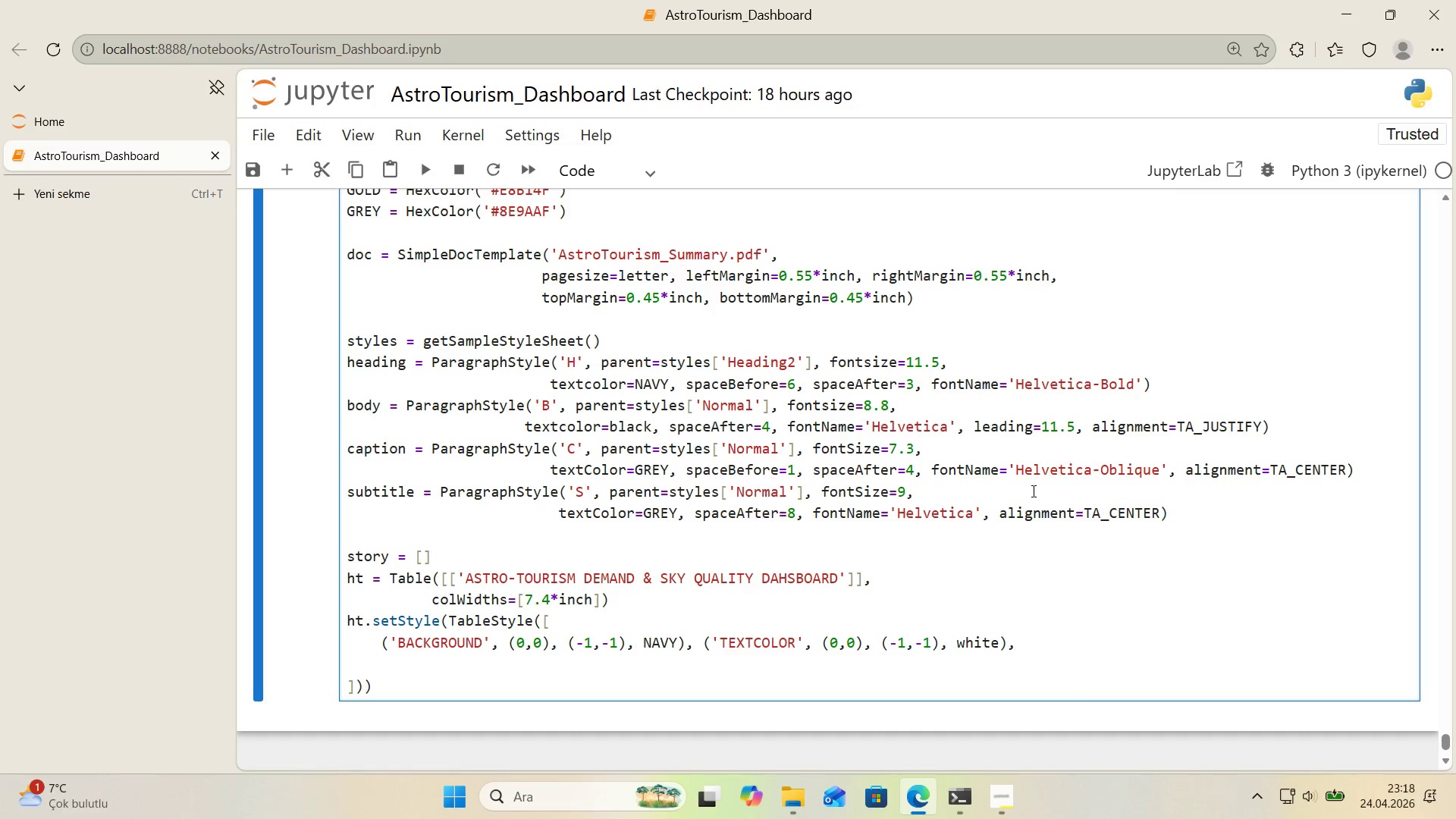 
type(*()
 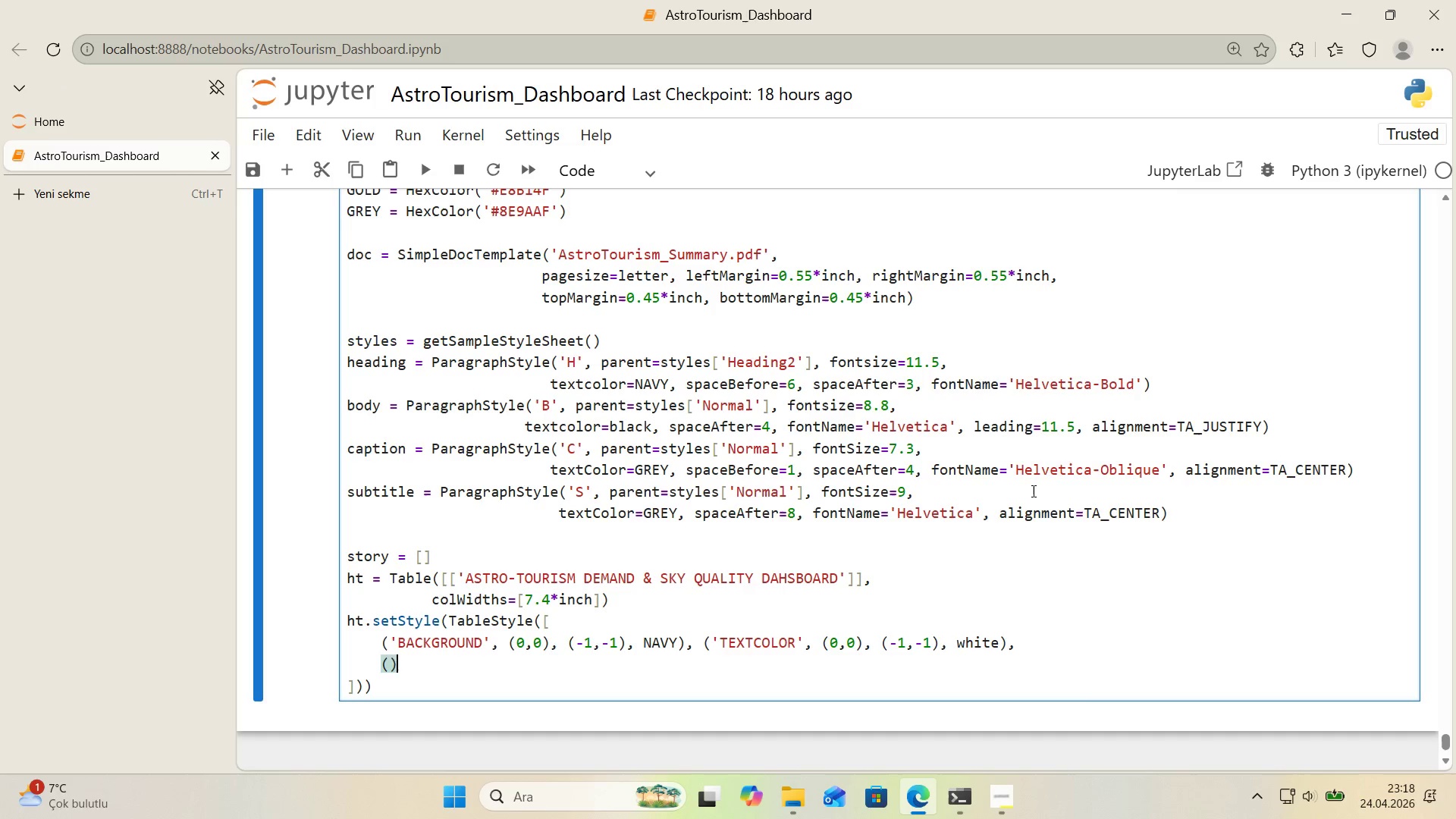 
key(ArrowLeft)
 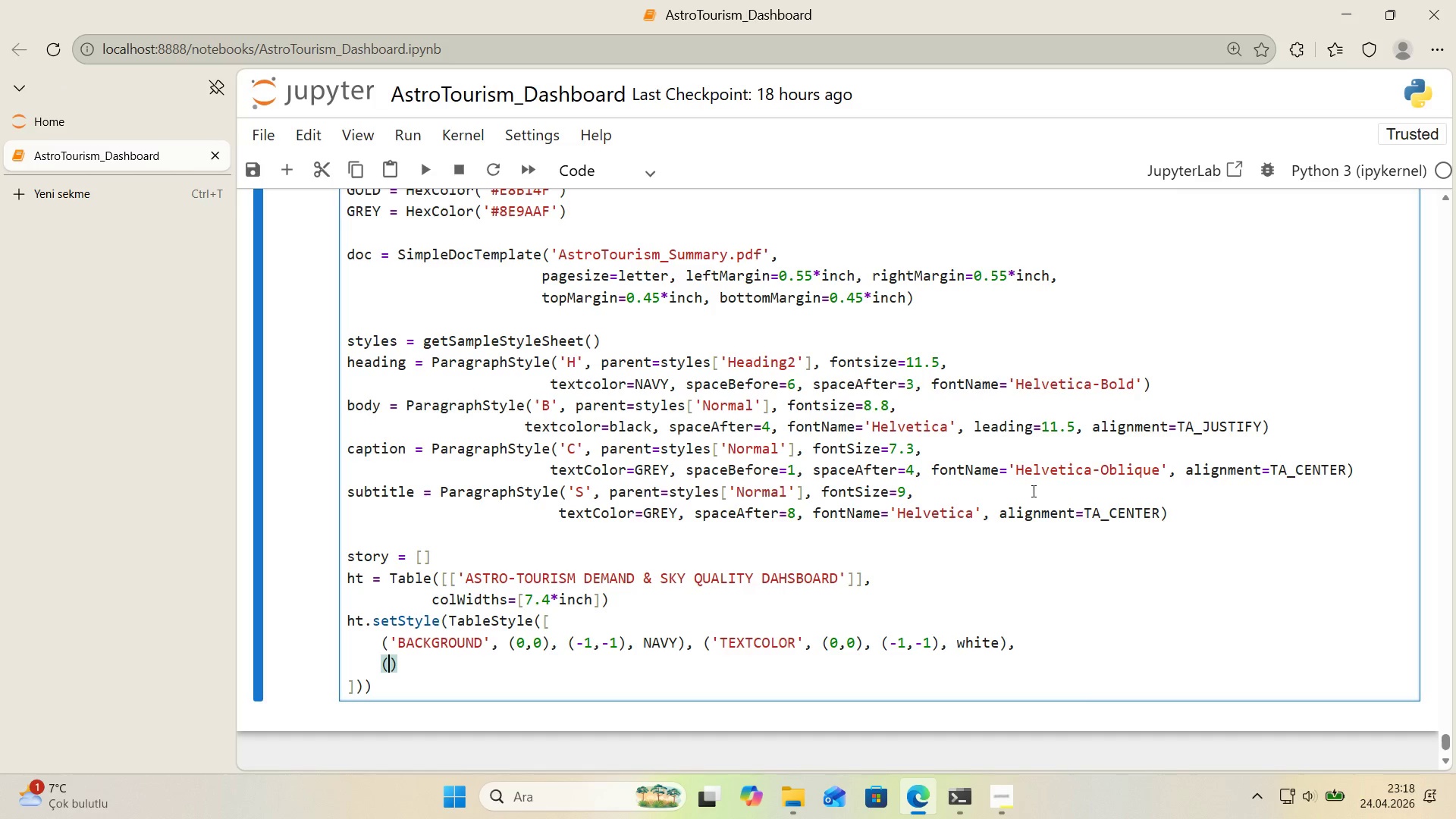 
hold_key(key=ShiftRight, duration=0.41)
 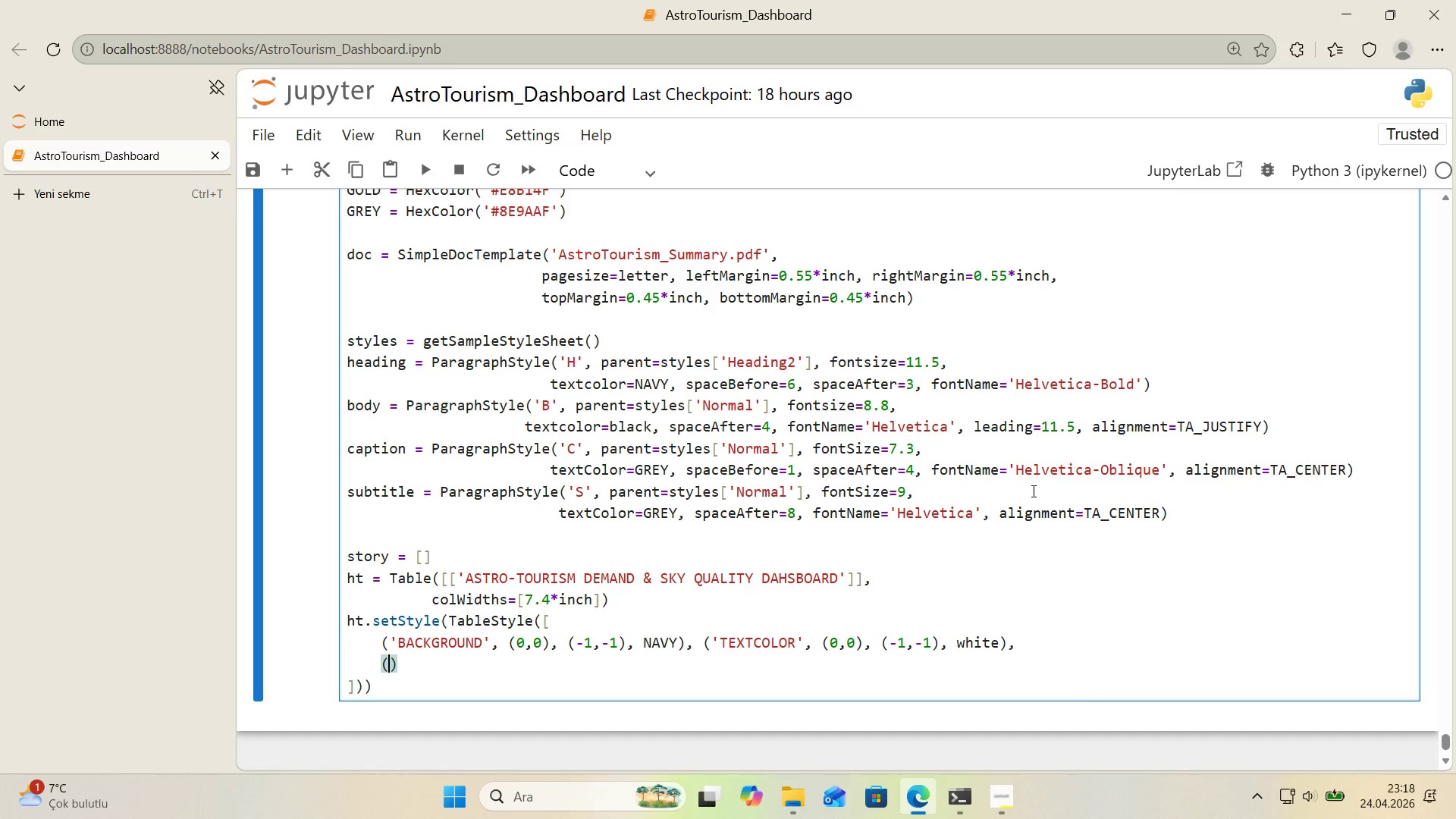 
type(@@)
 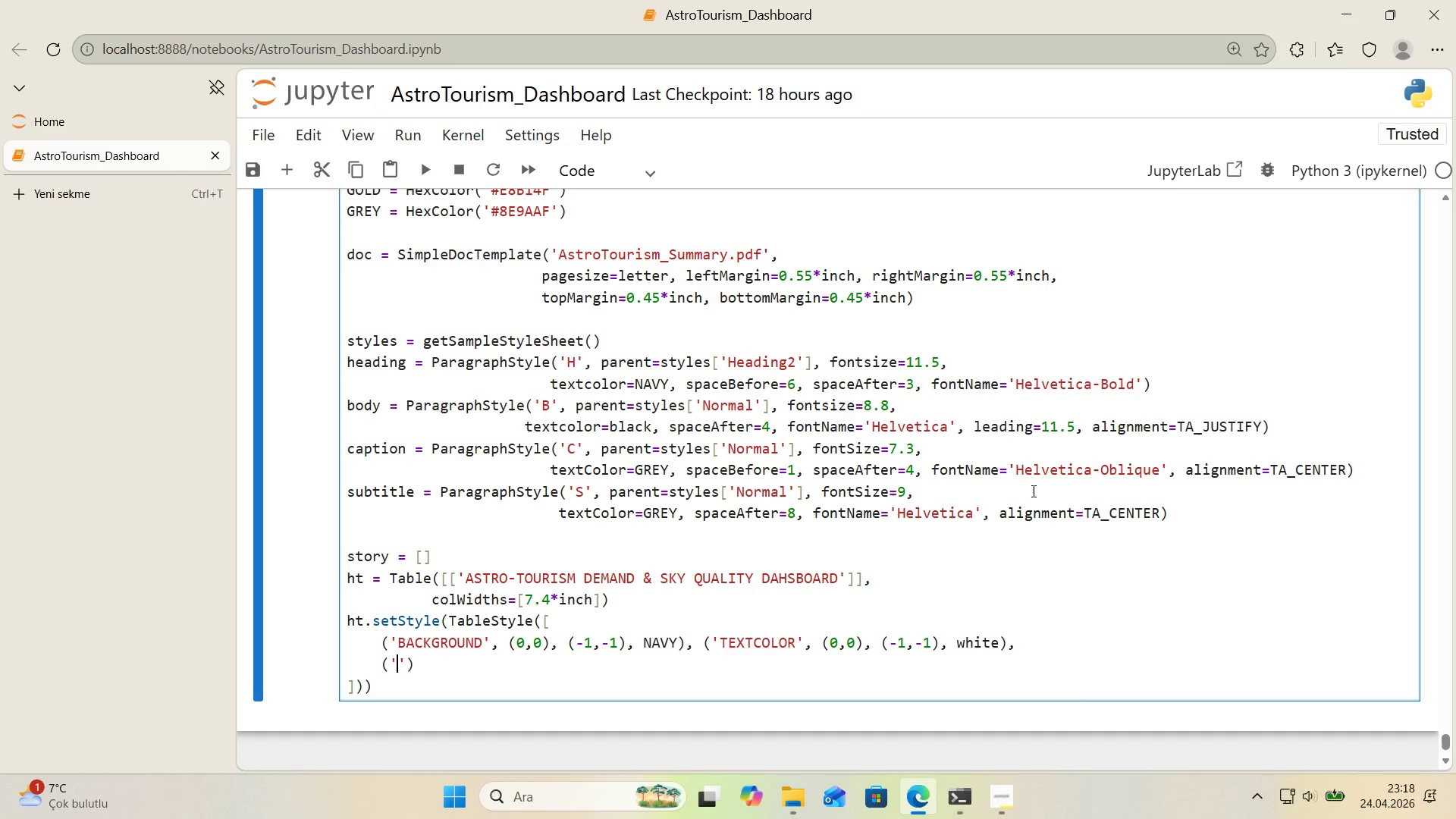 
key(ArrowLeft)
 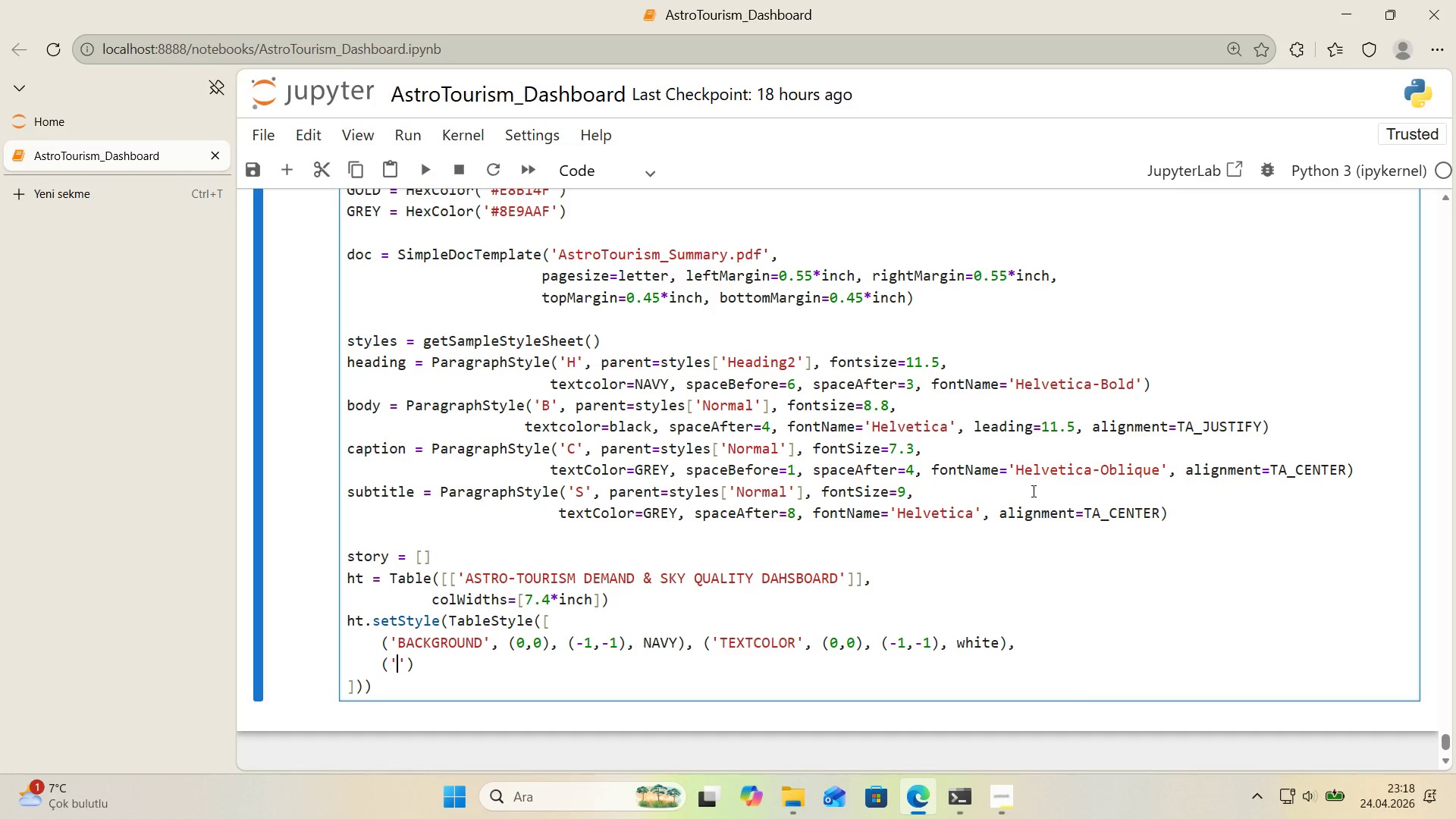 
wait(8.69)
 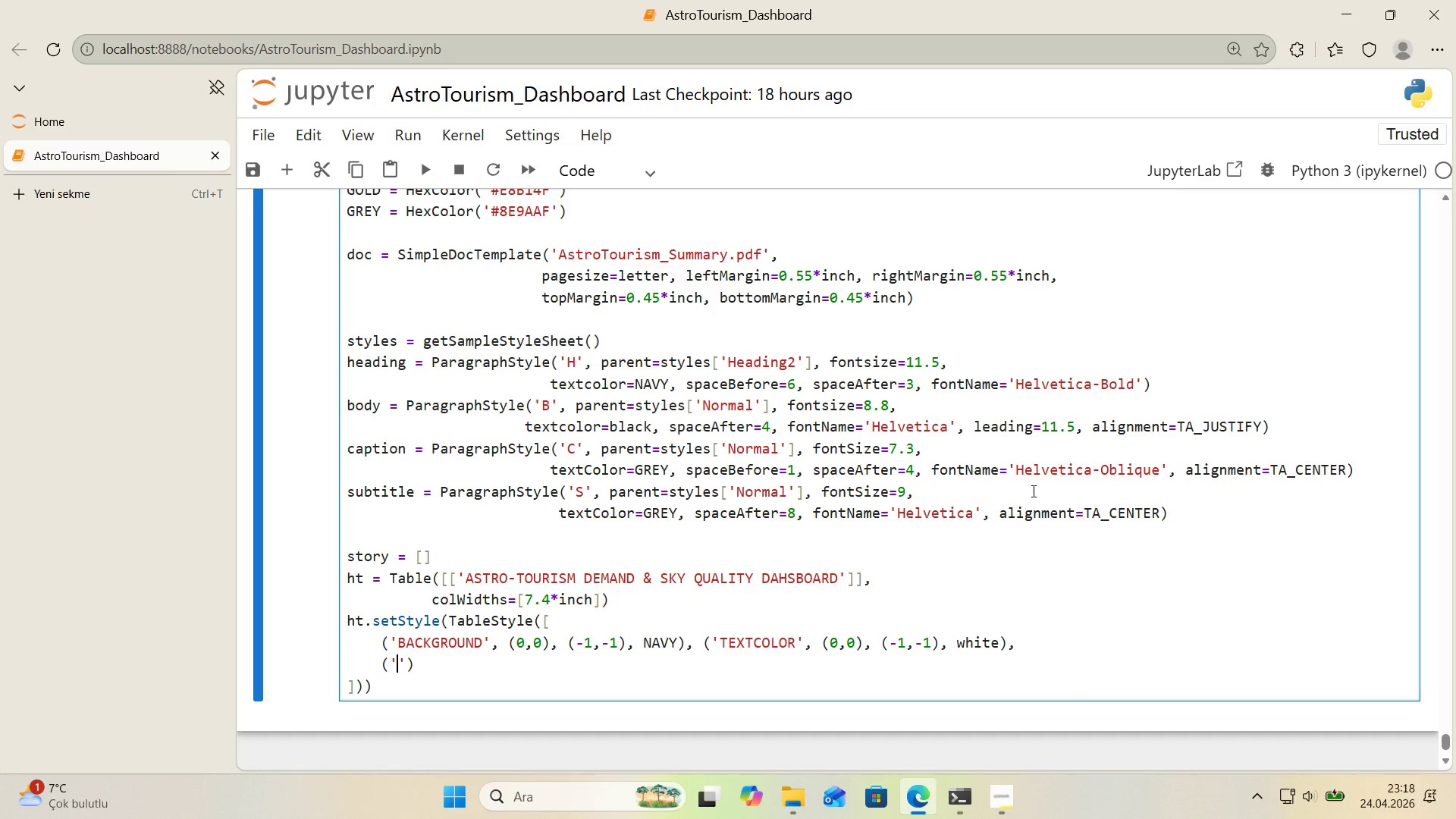 
type(ALIGN)
 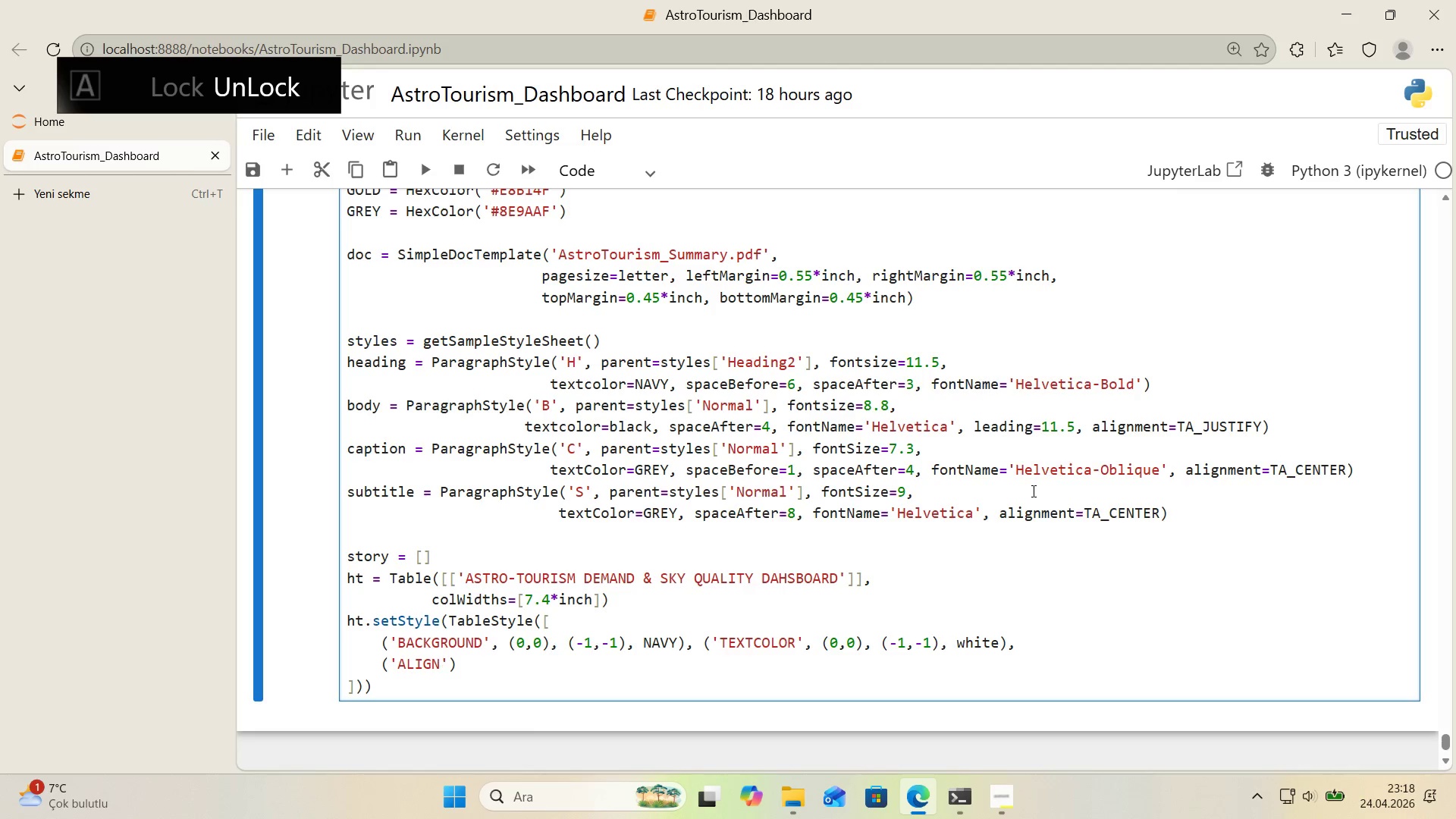 
key(ArrowRight)
 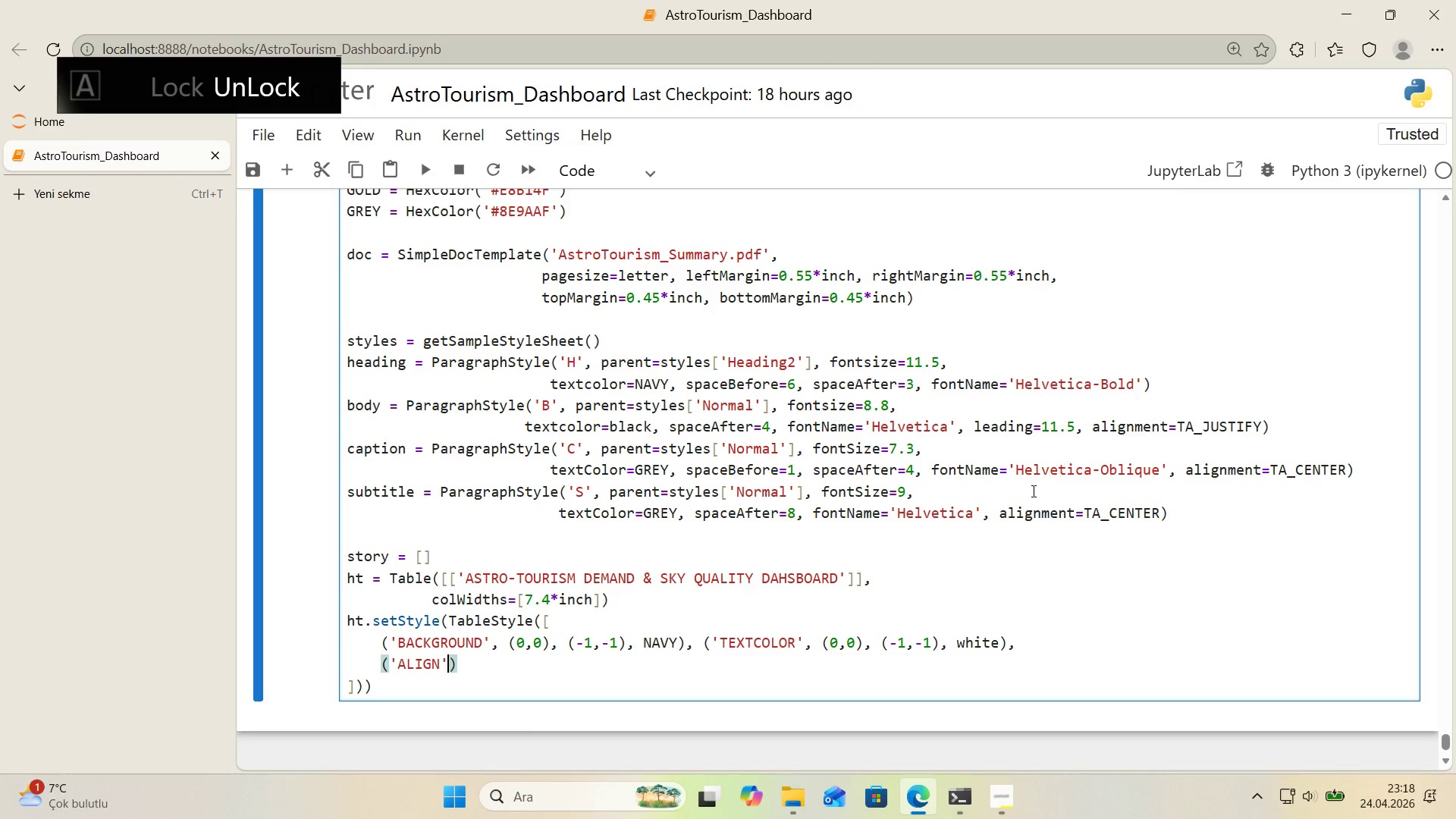 
type(, *()
 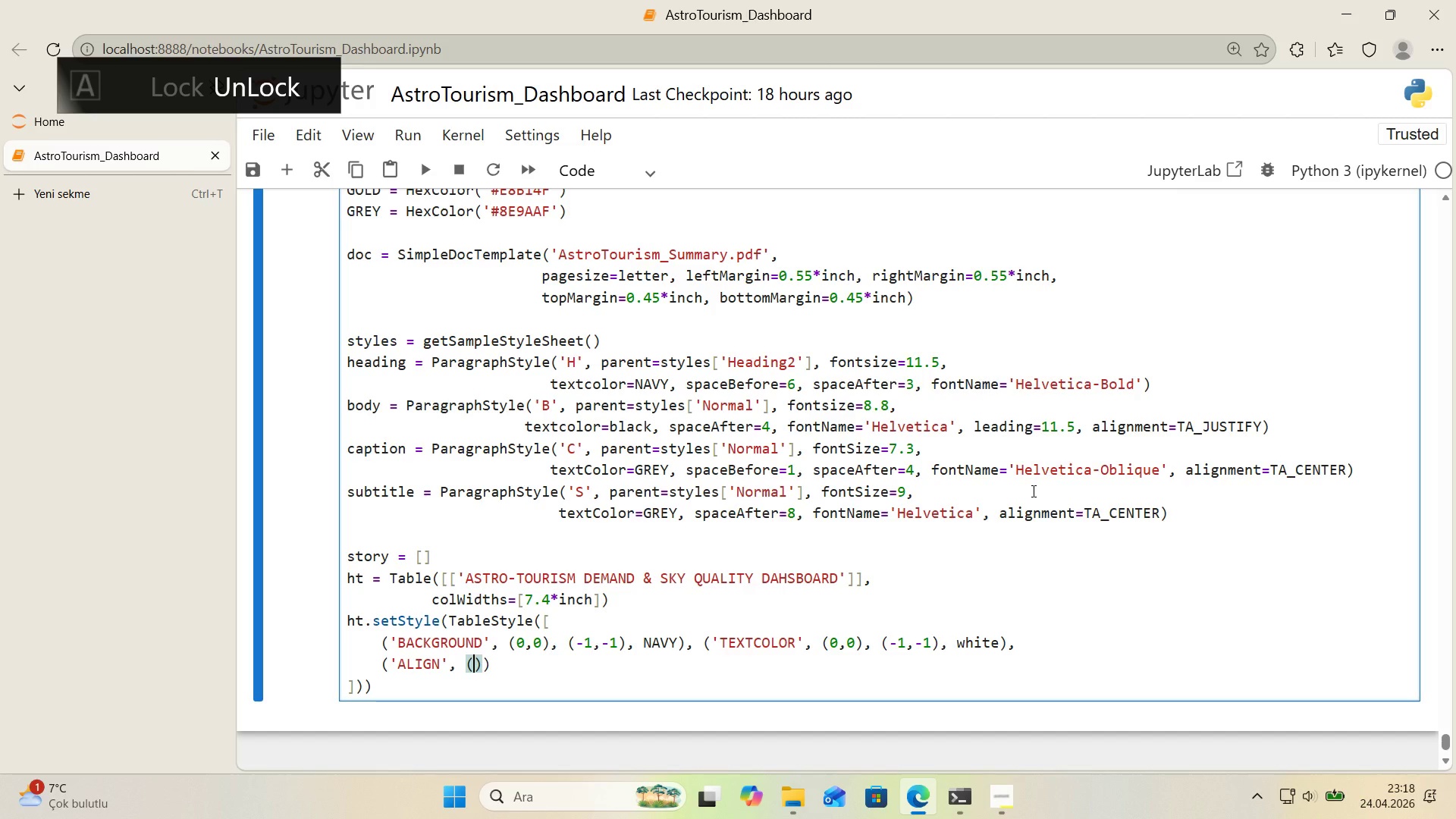 
 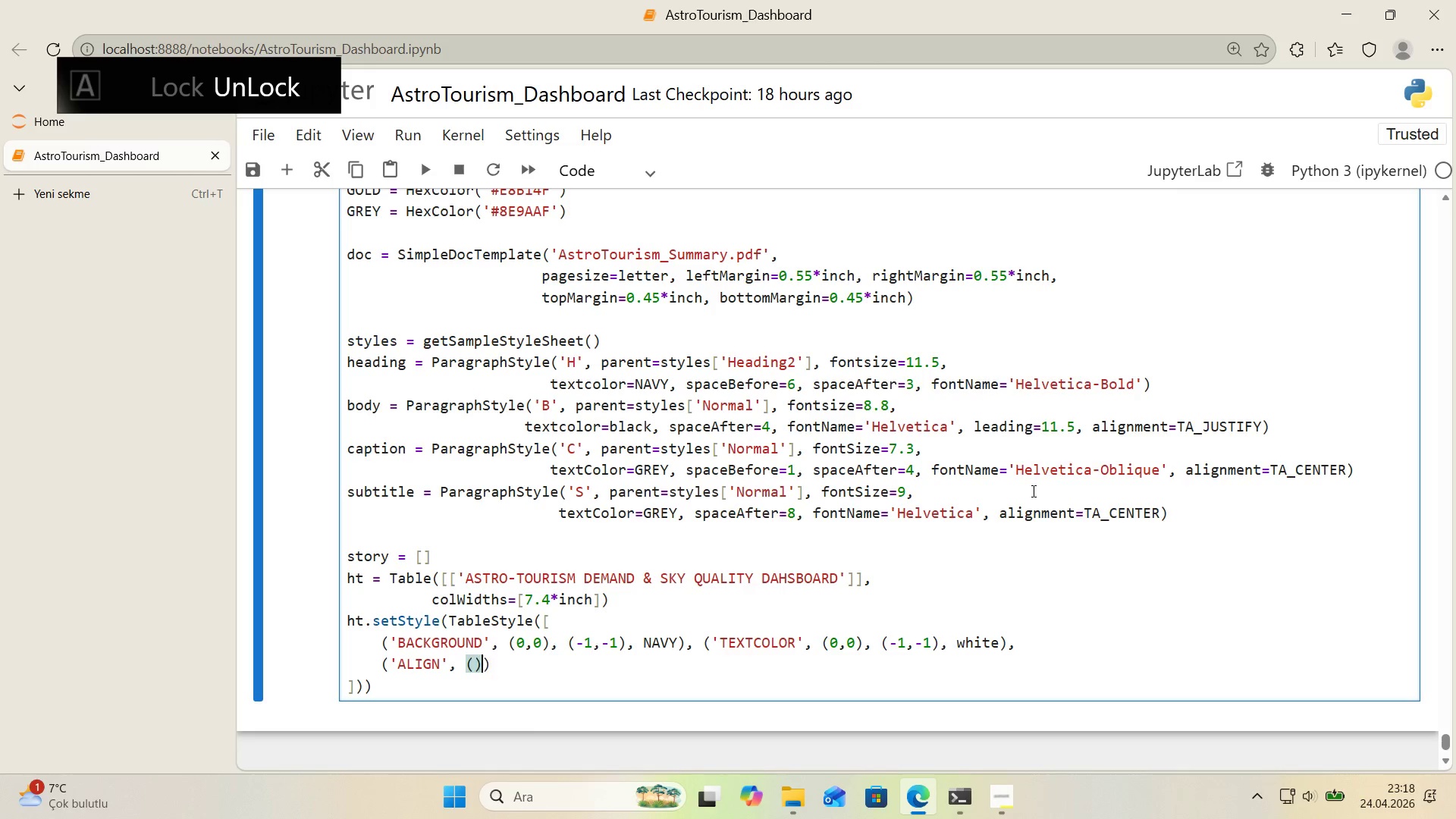 
key(ArrowLeft)
 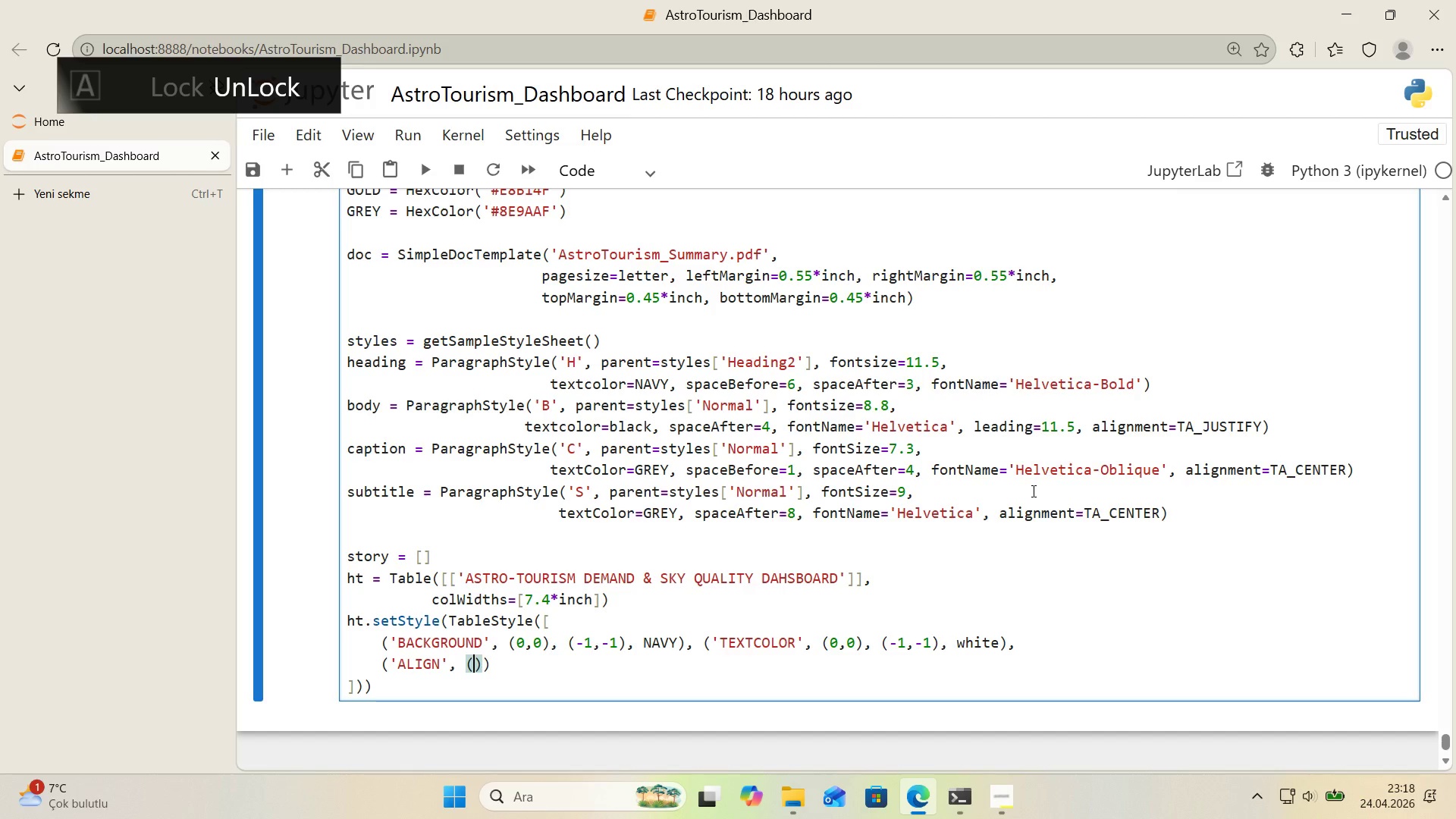 
key(0)
 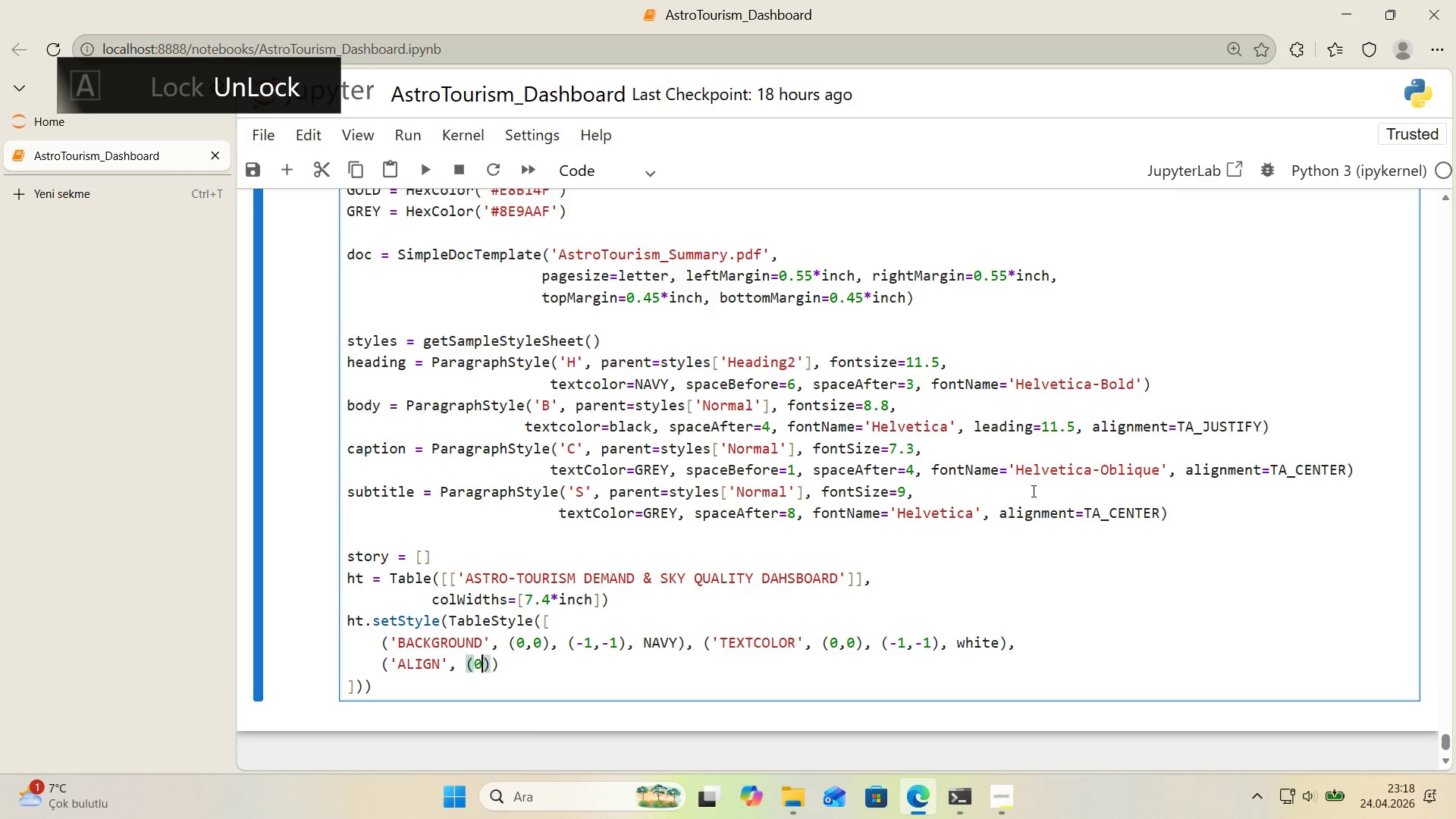 
key(Comma)
 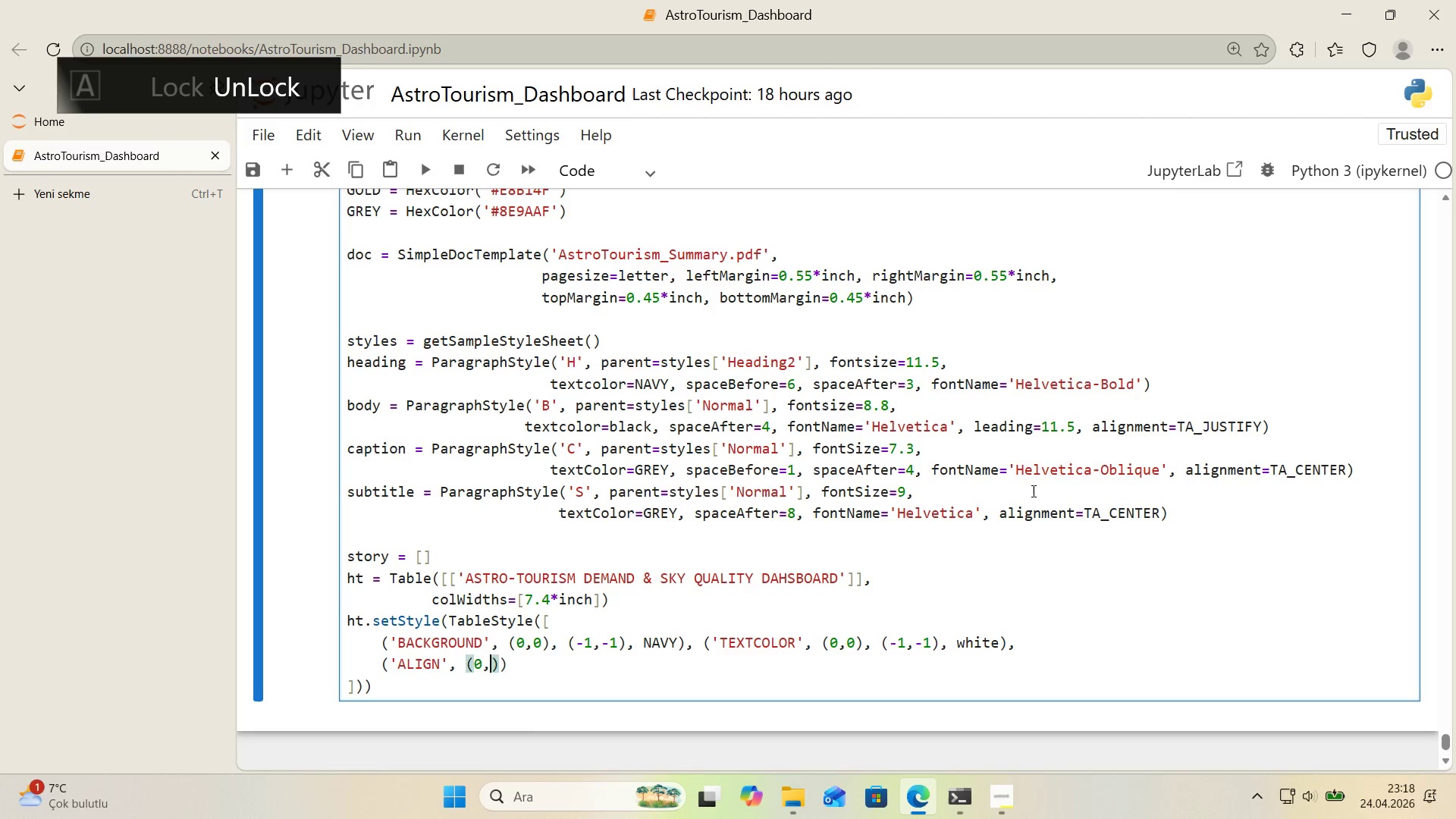 
key(0)
 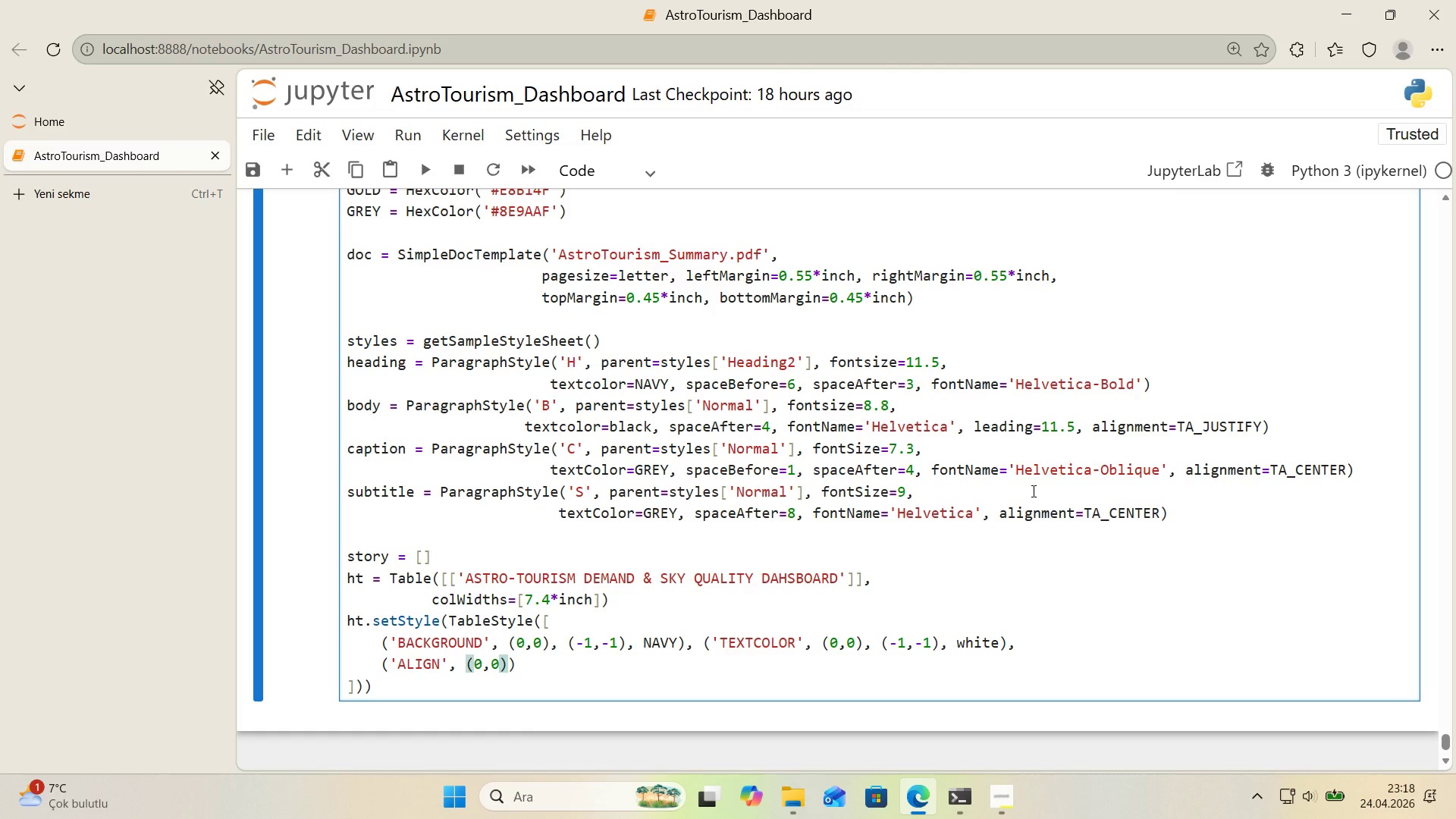 
key(ArrowRight)
 